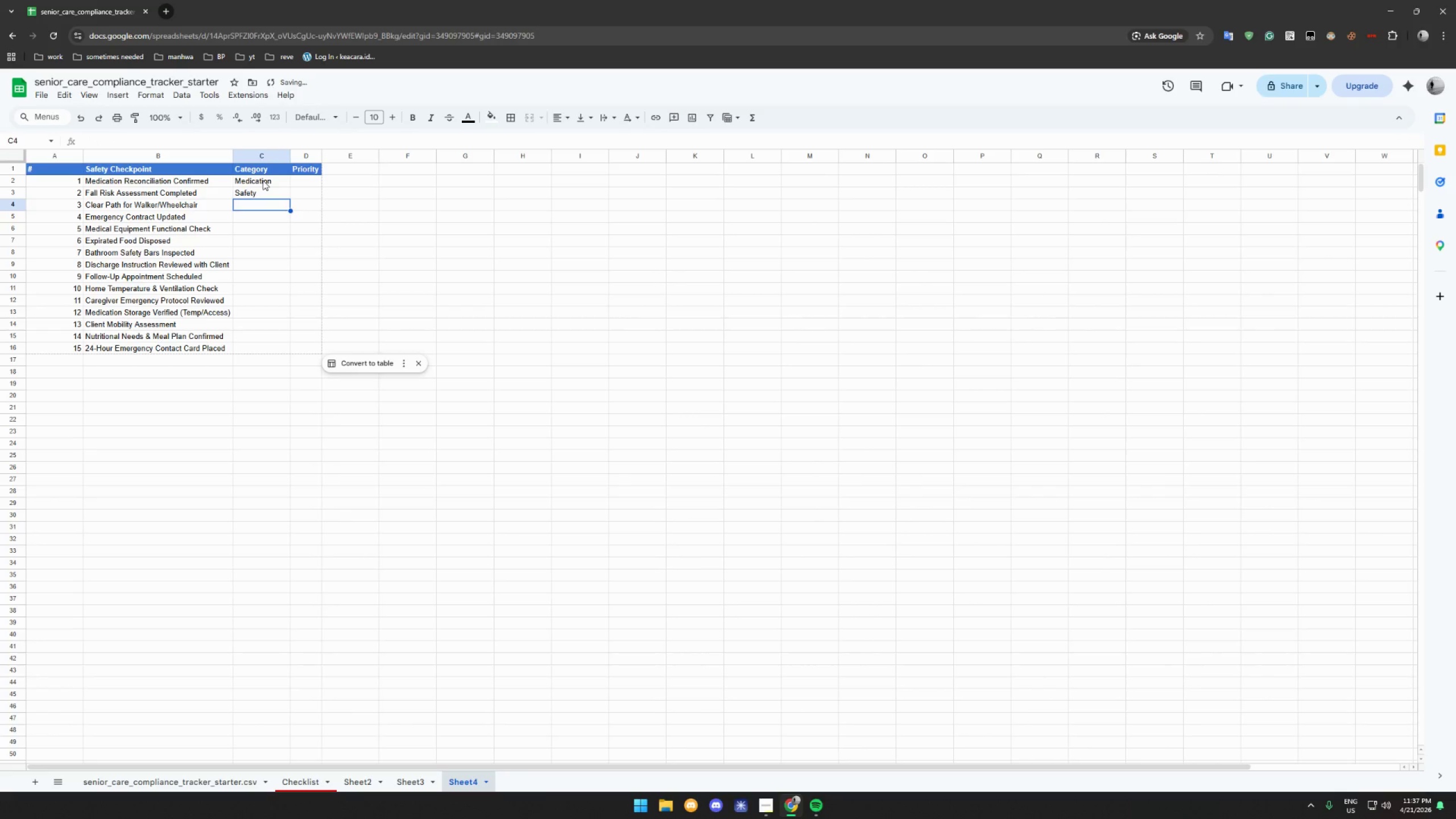 
type(Sa)
 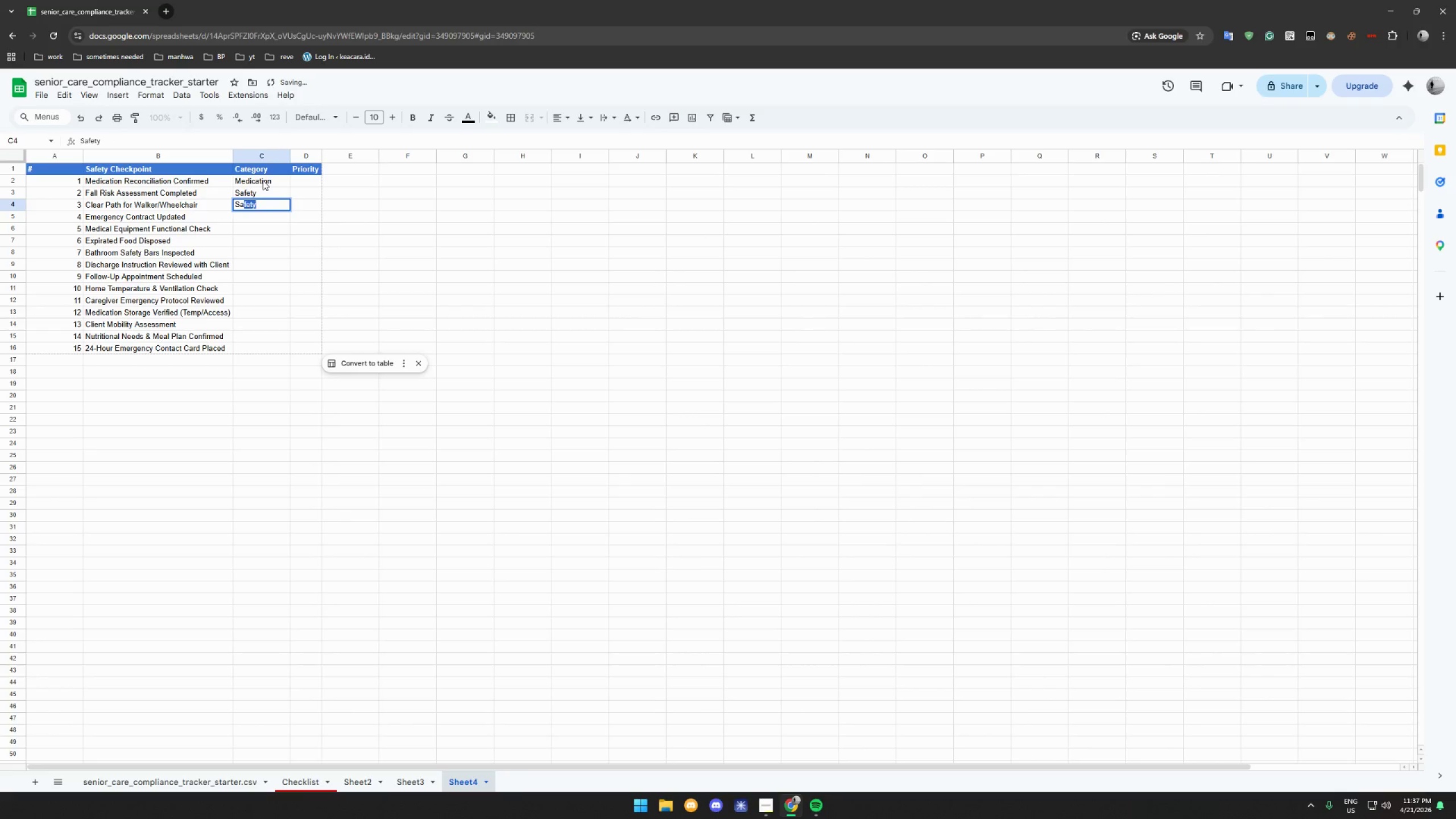 
key(Enter)
 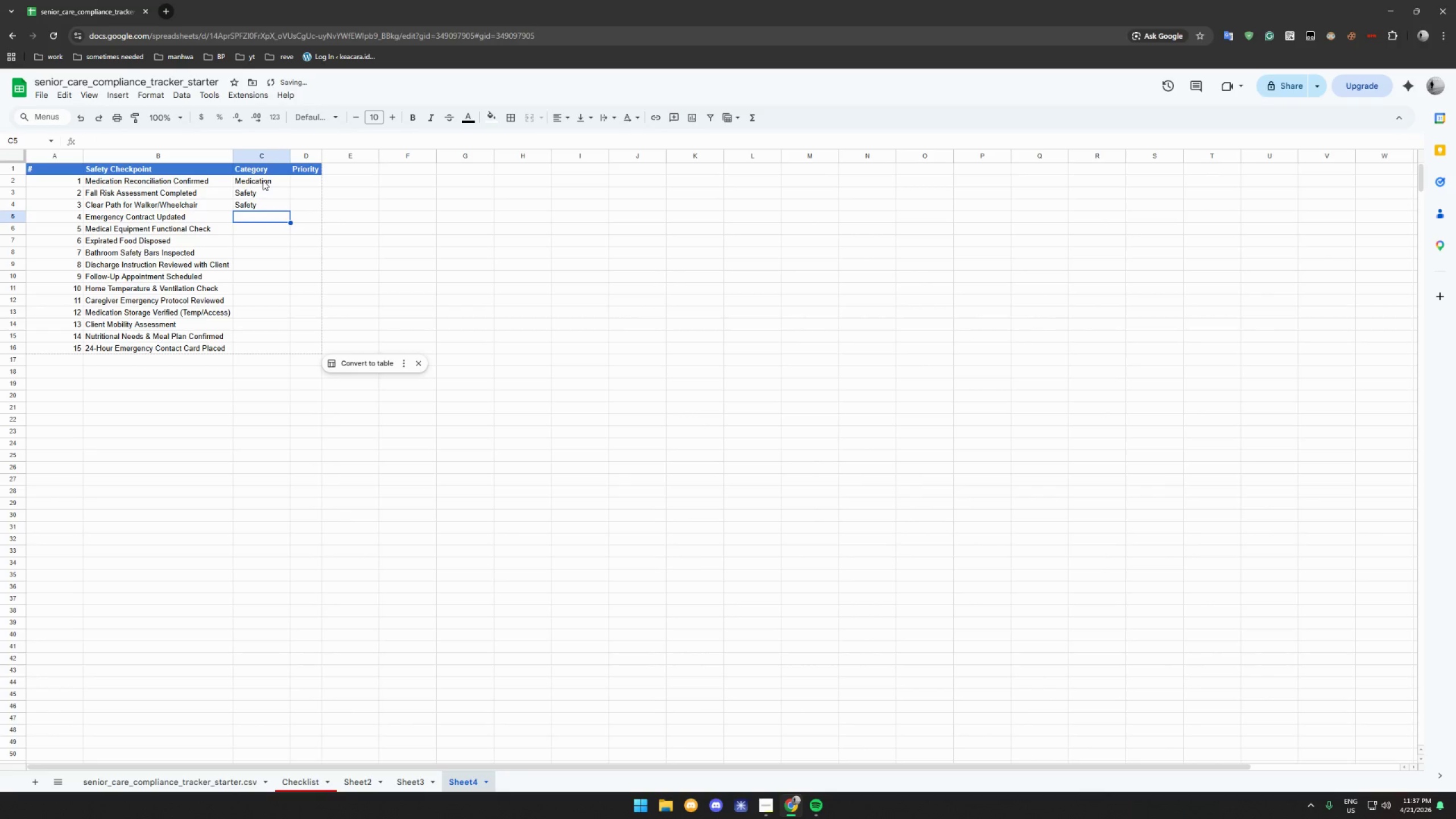 
type(Cop)
key(Backspace)
type(mmunication)
 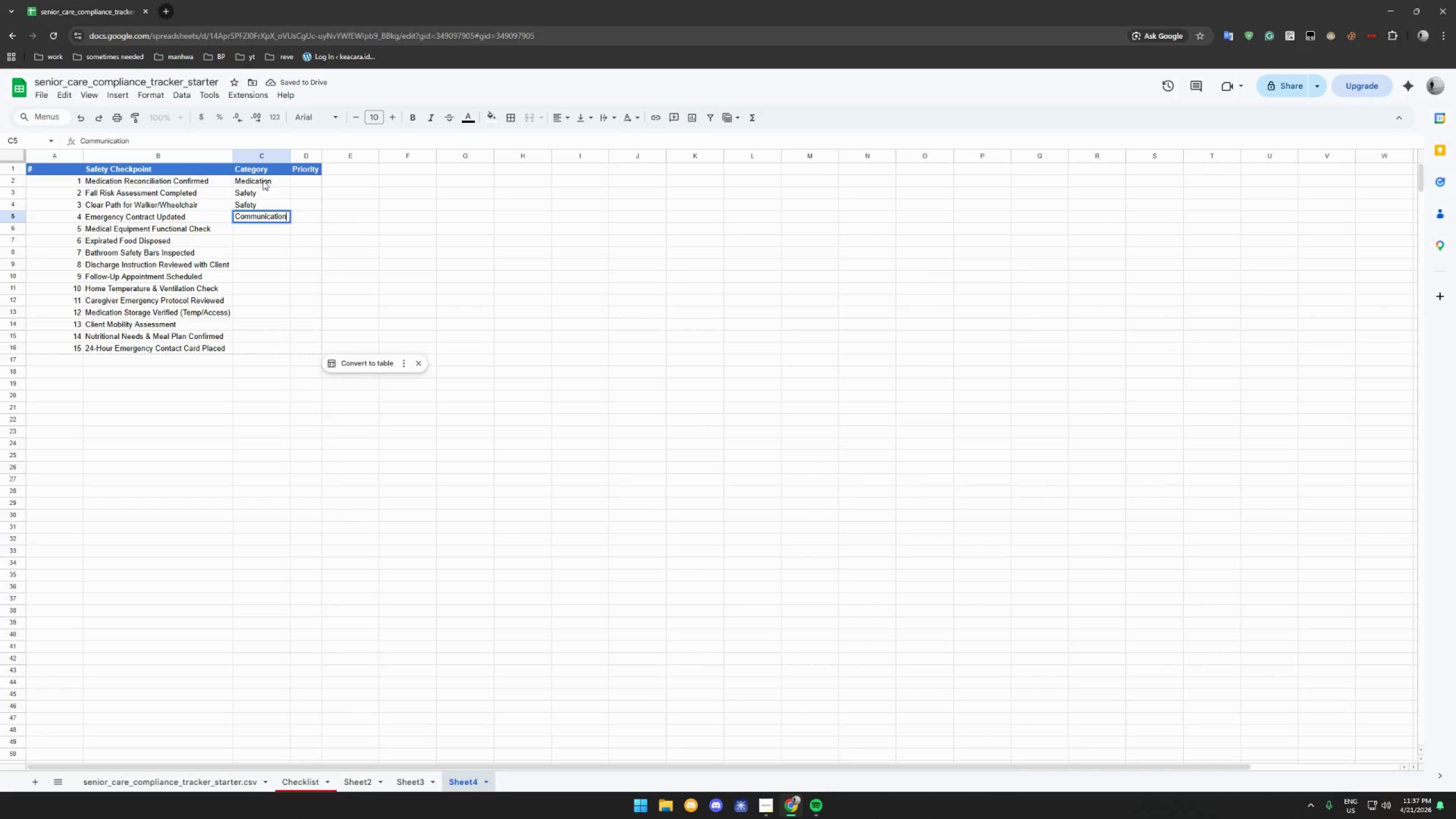 
key(Enter)
 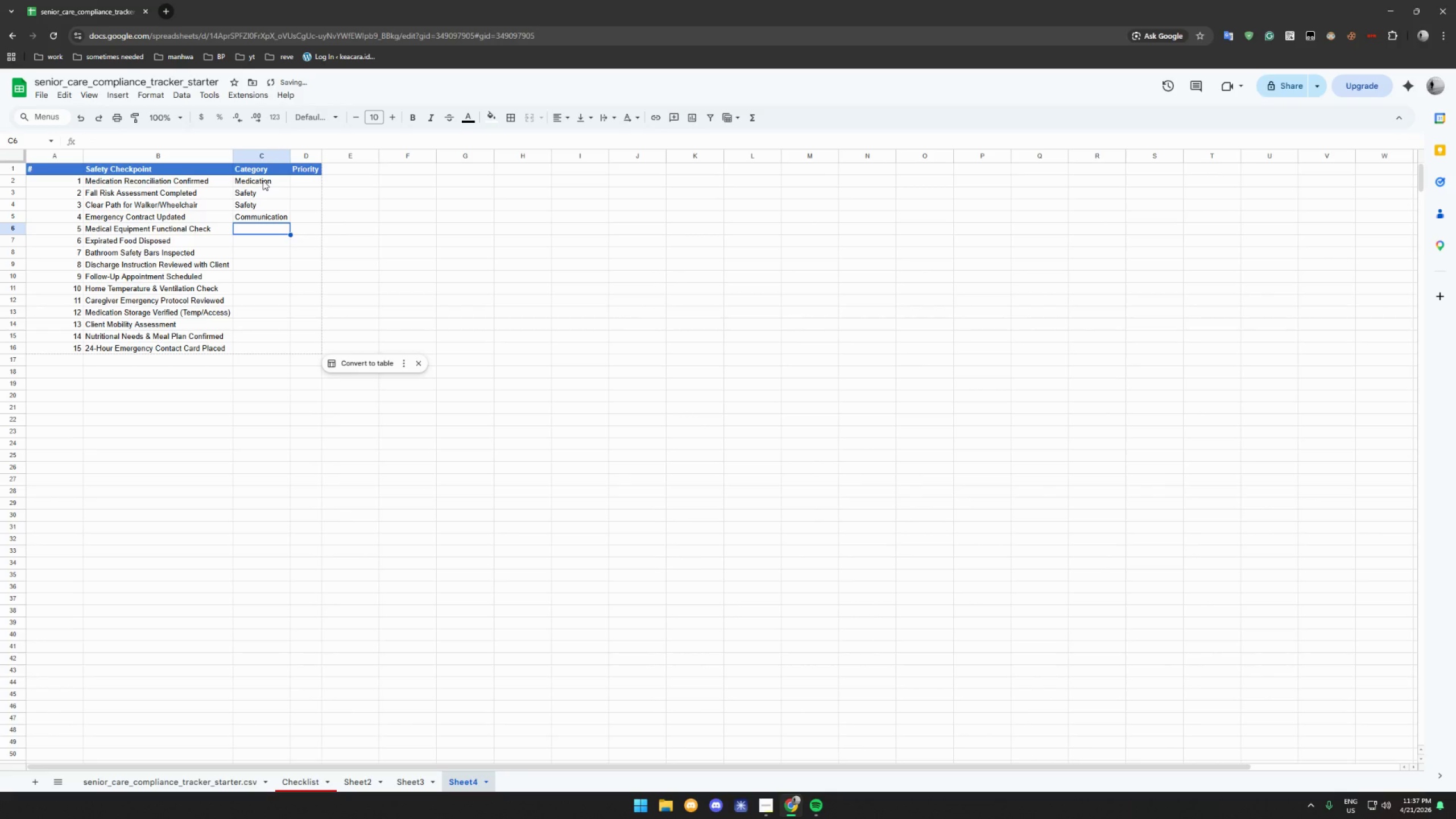 
type(Equipment)
 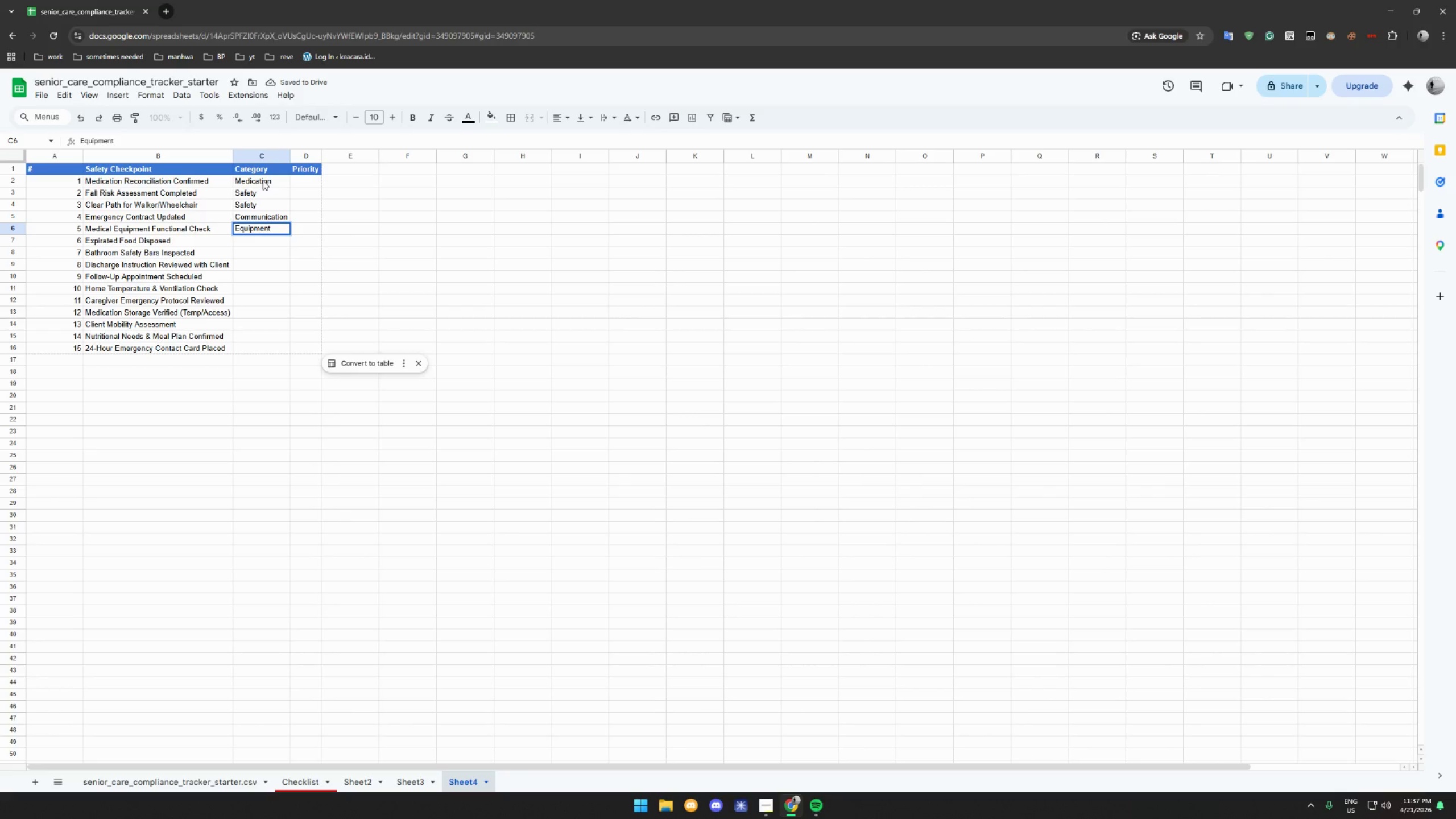 
key(Enter)
 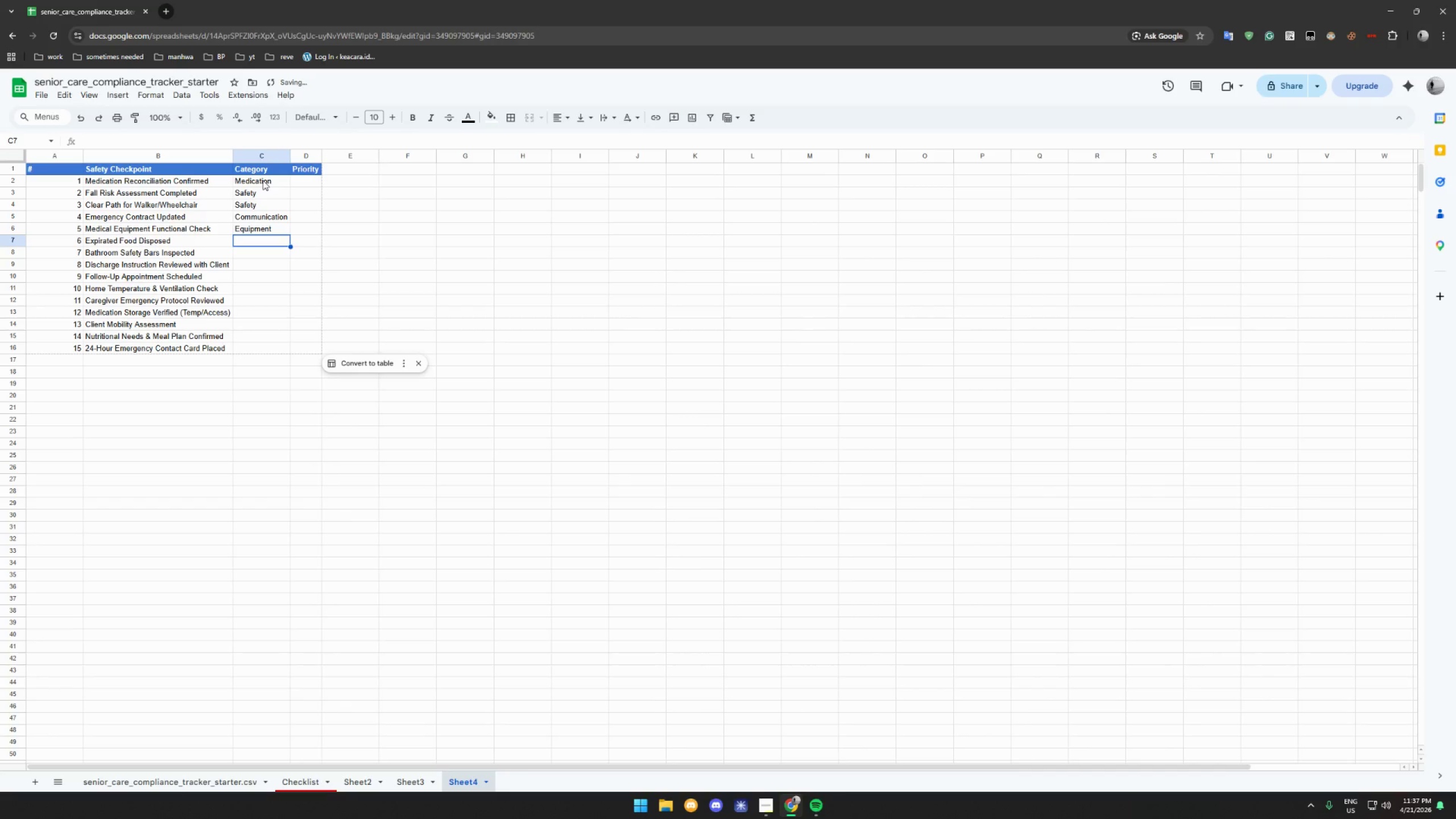 
type(Saf)
 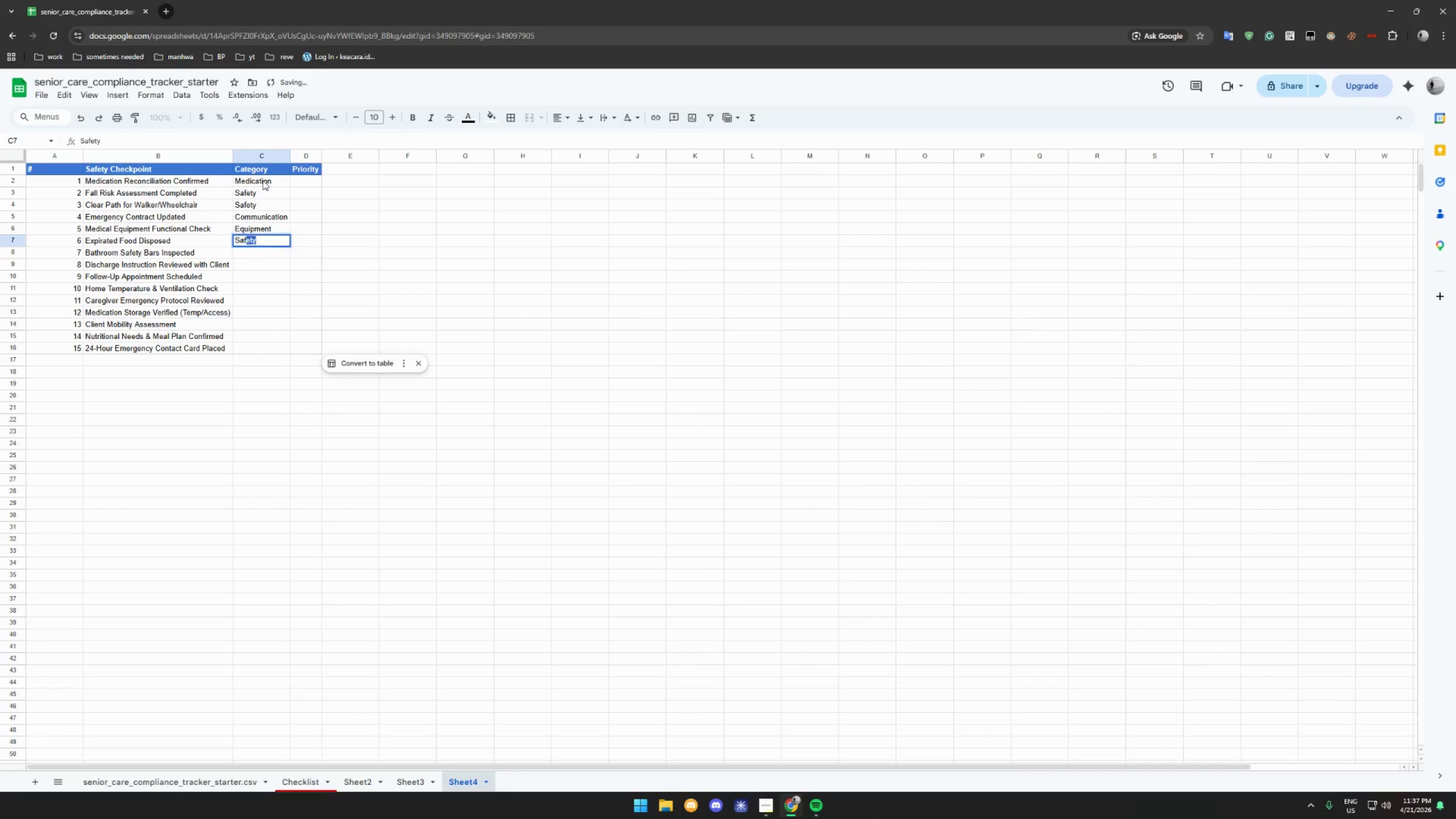 
key(Enter)
 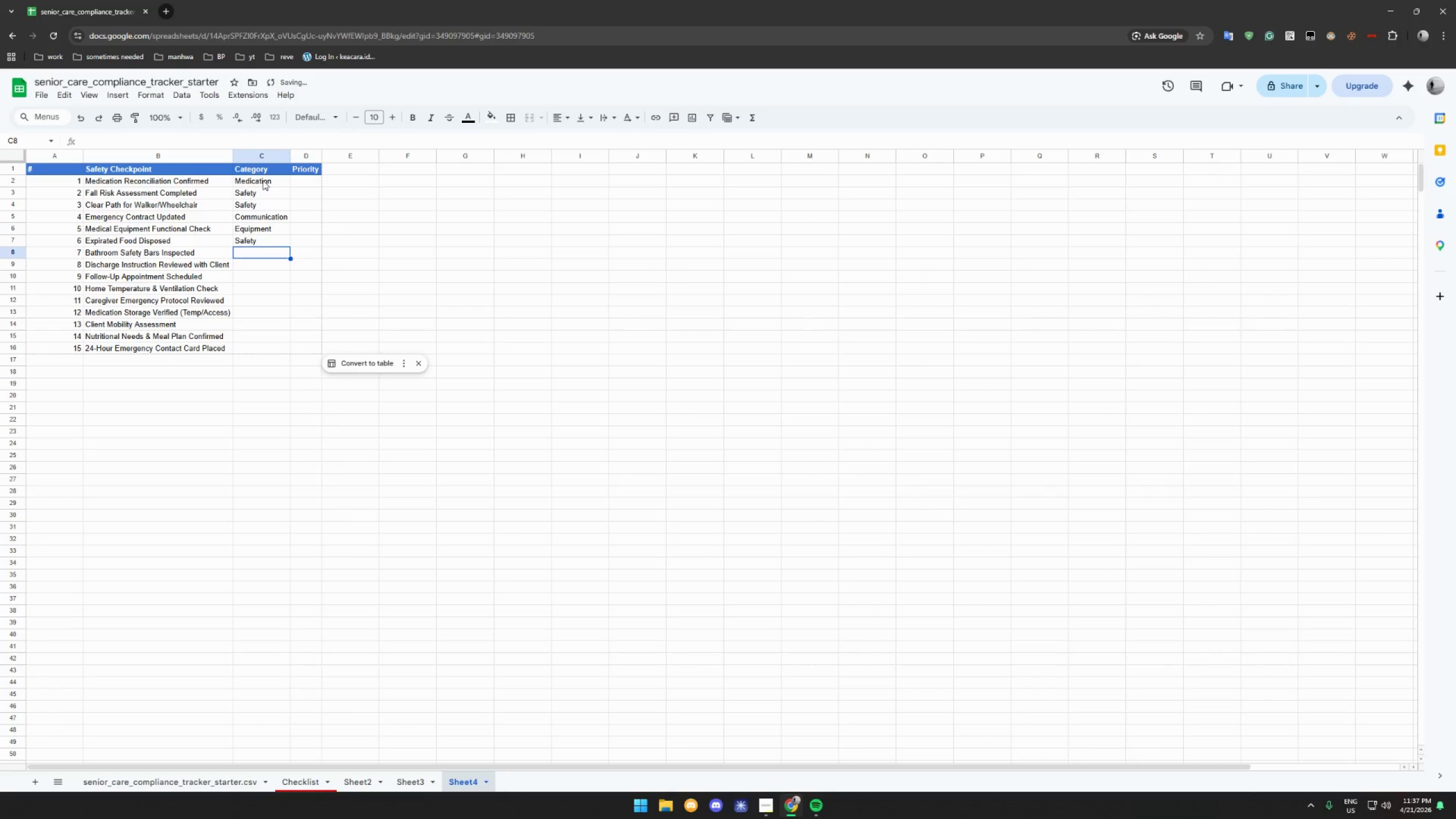 
hold_key(key=ShiftLeft, duration=1.5)
 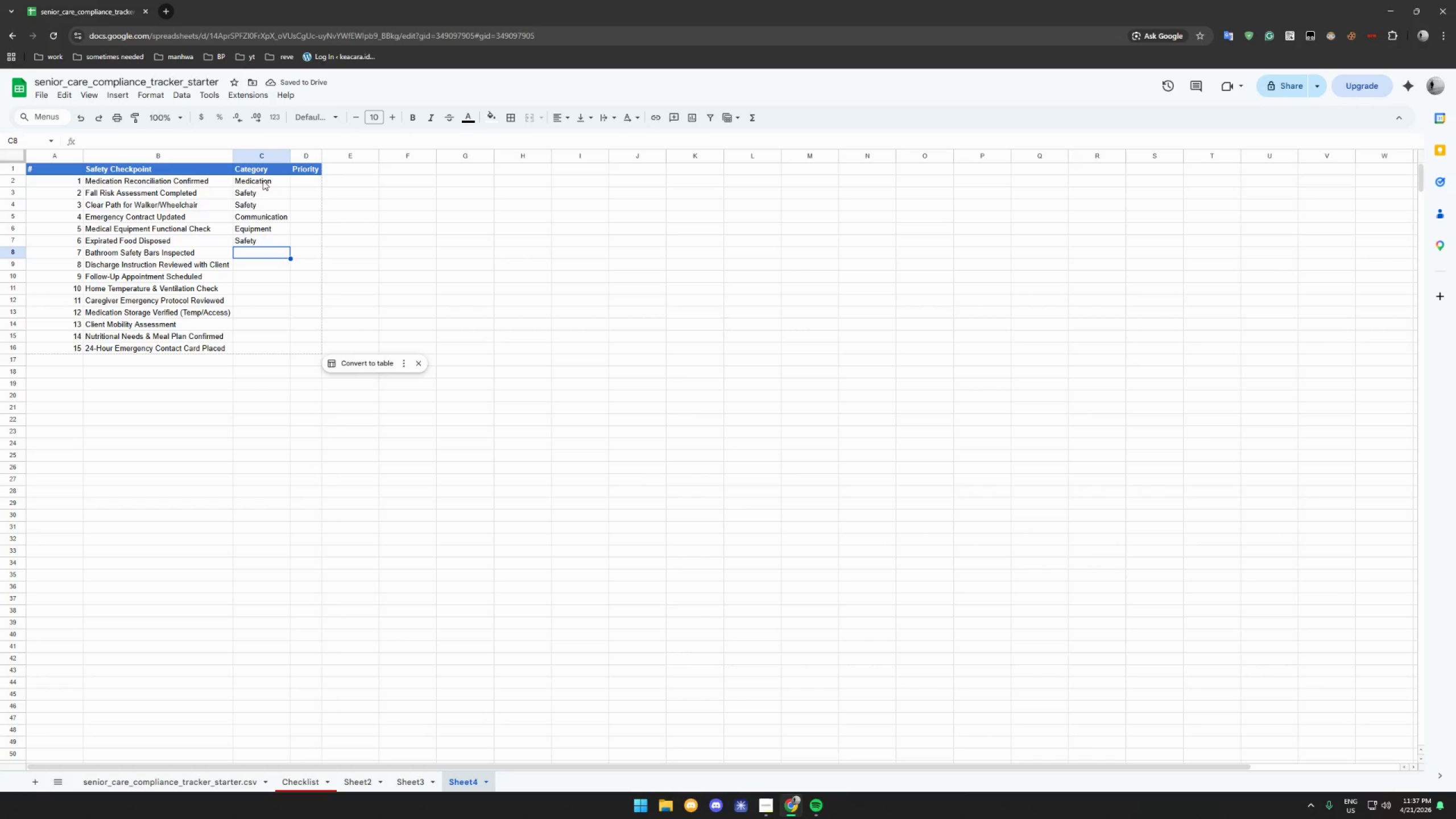 
type(sd)
key(Backspace)
type(a)
 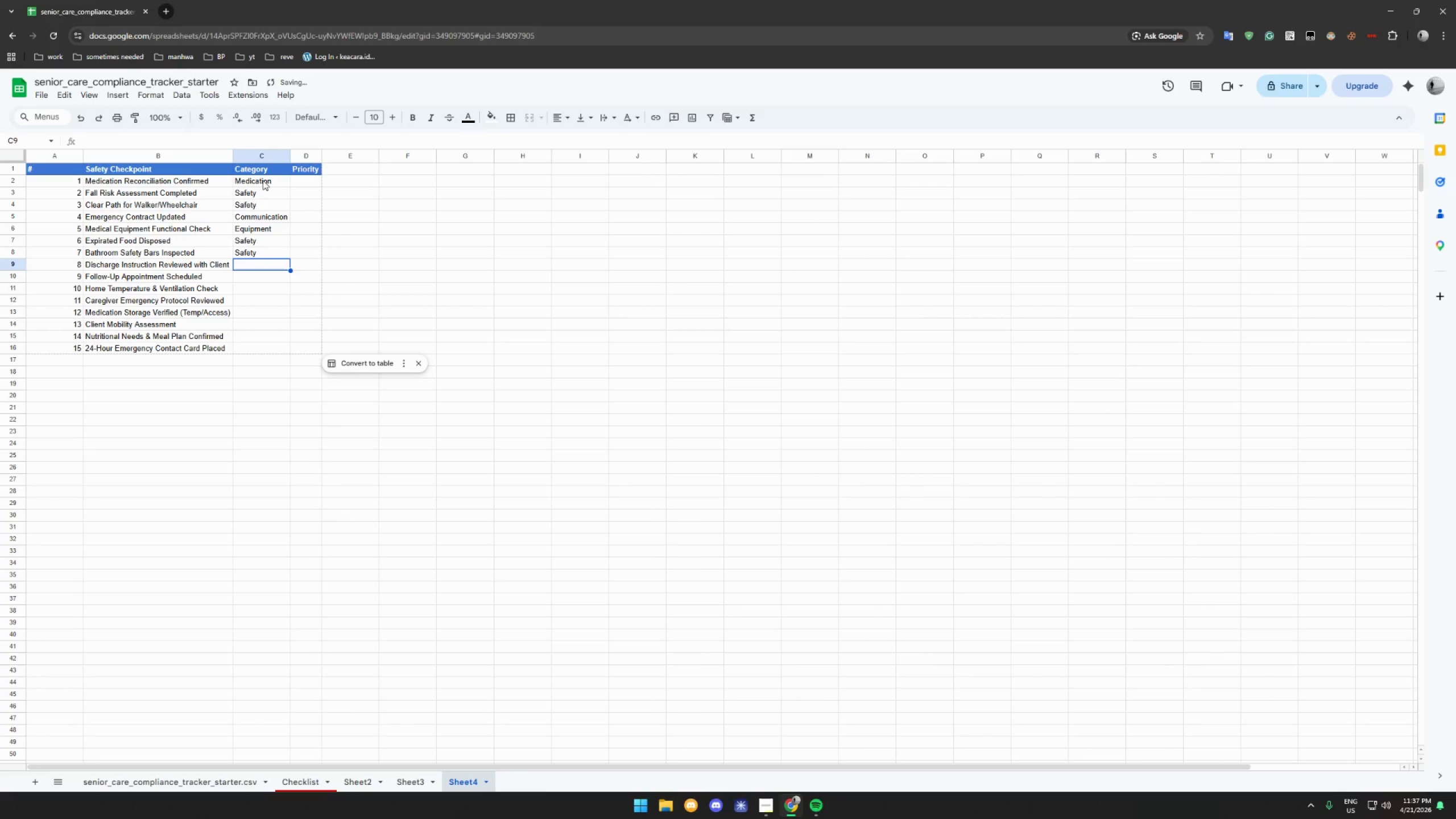 
key(Enter)
 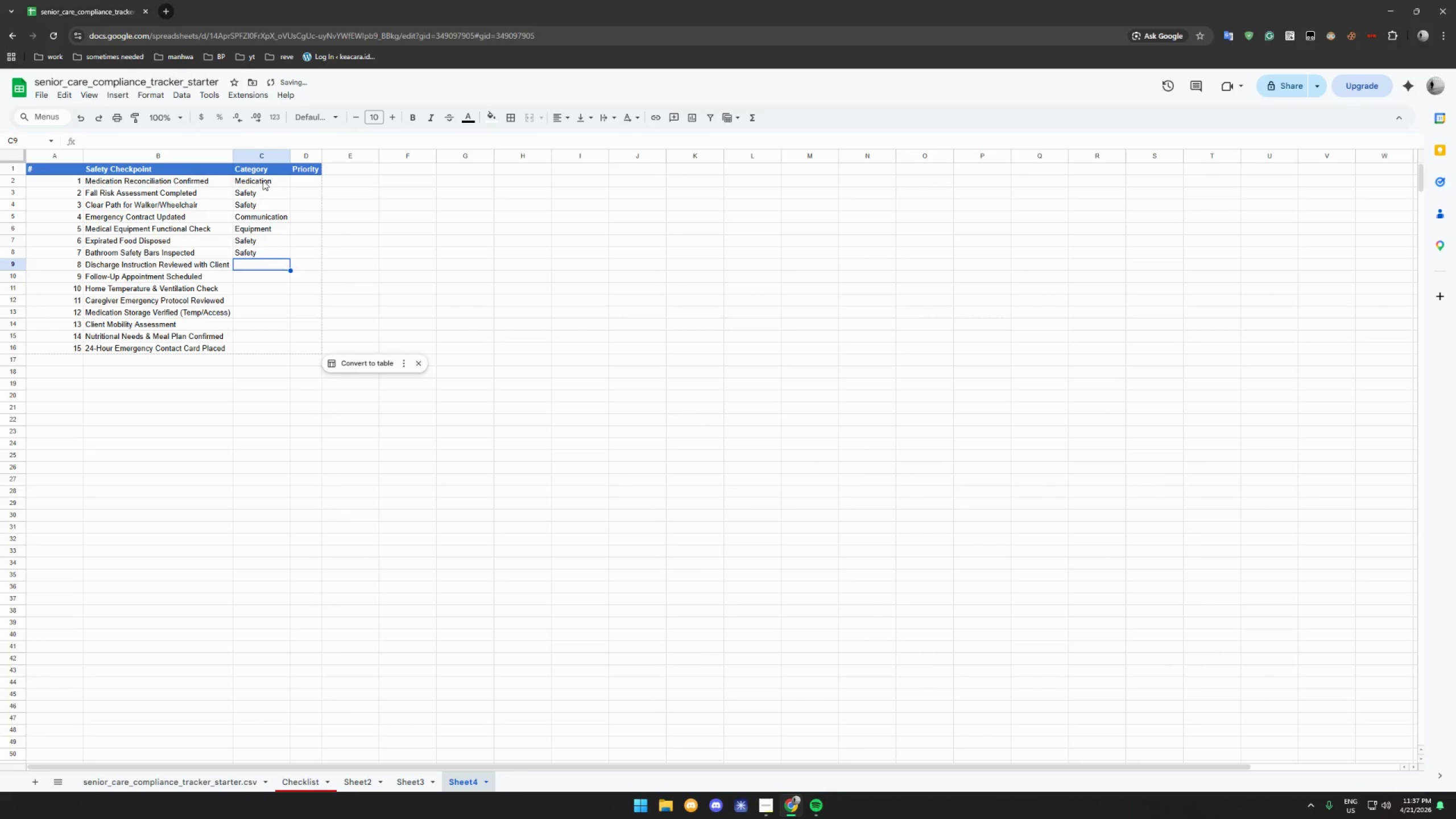 
type(Com)
 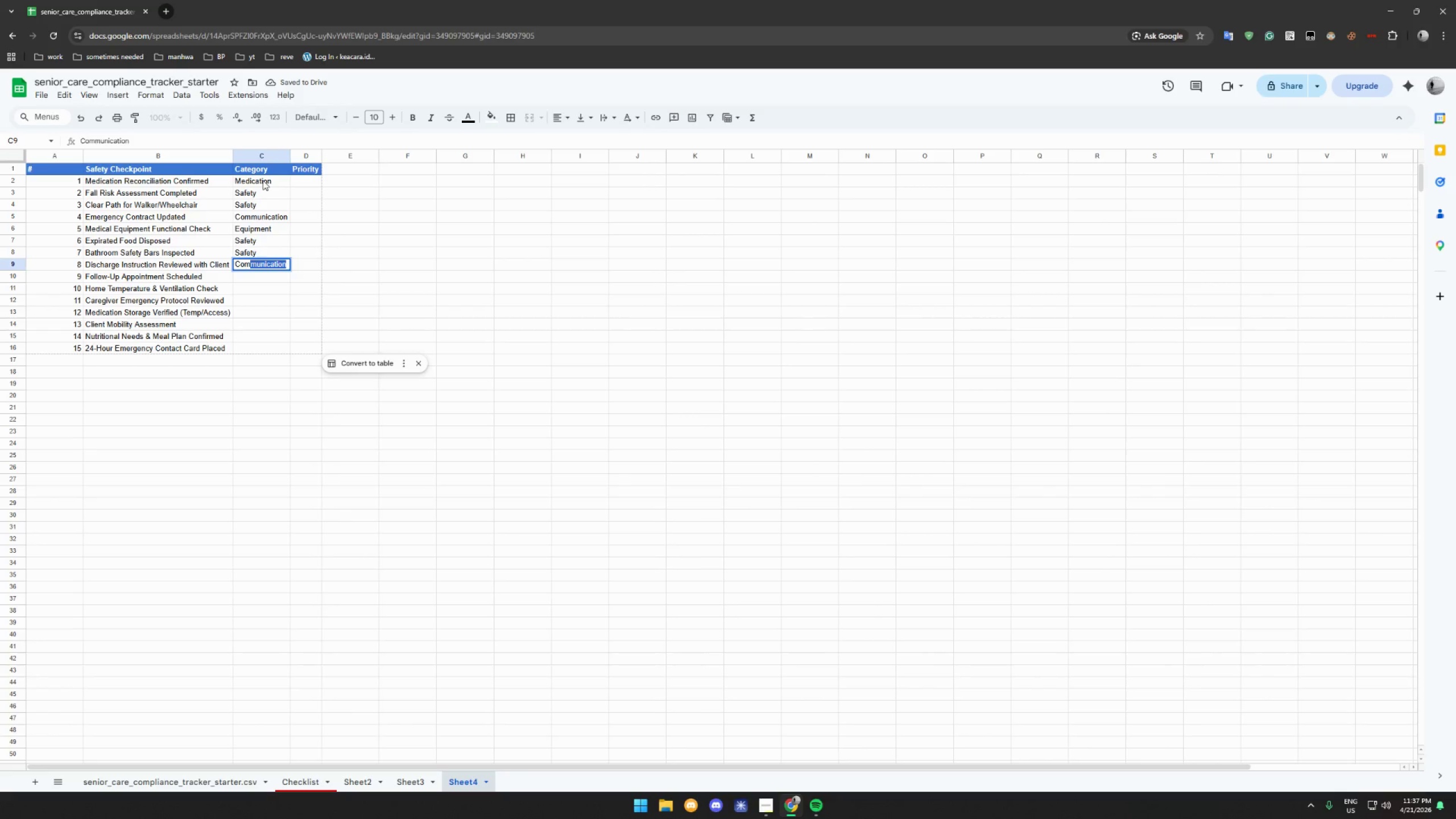 
key(Enter)
 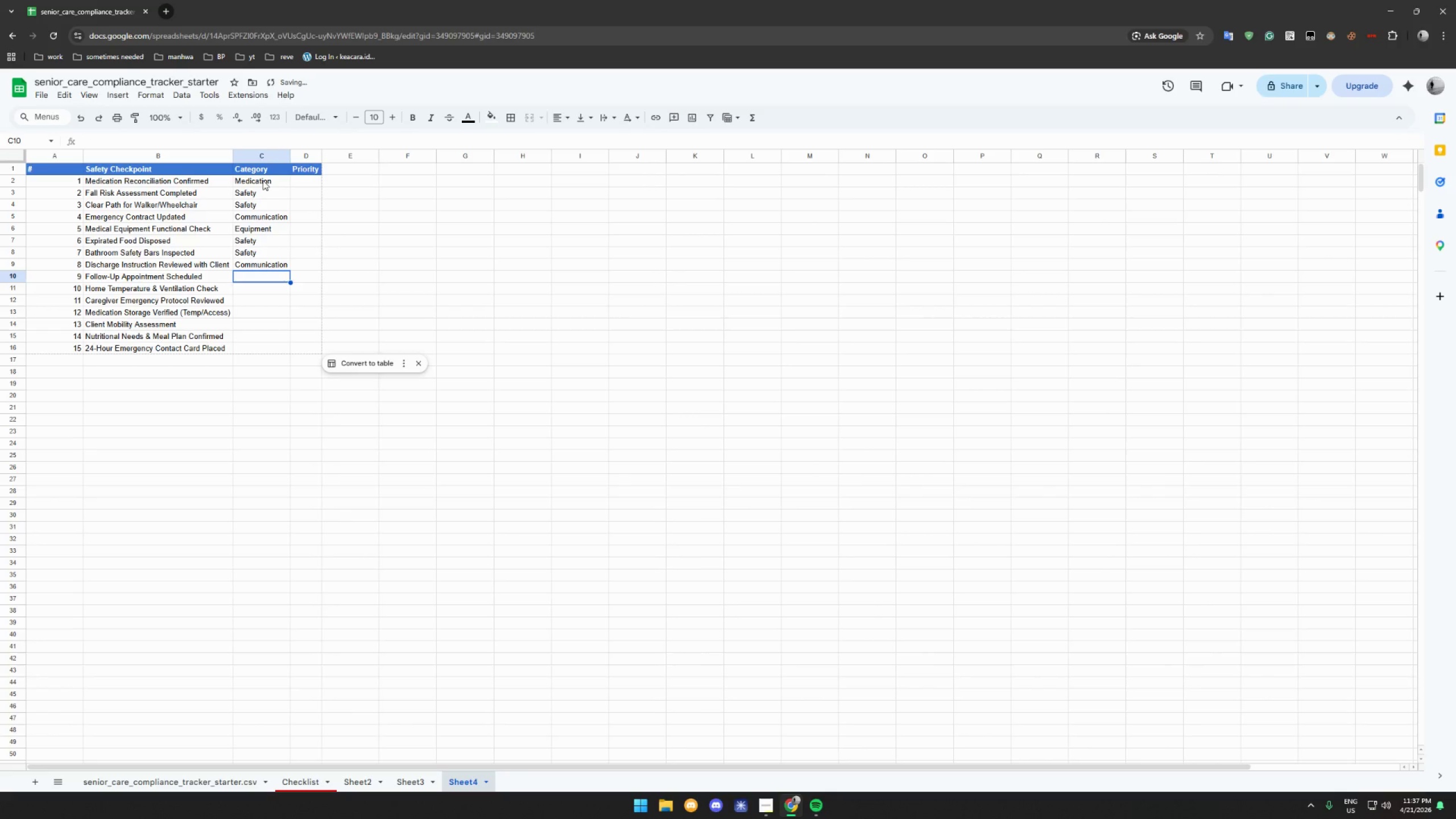 
type(Medi)
 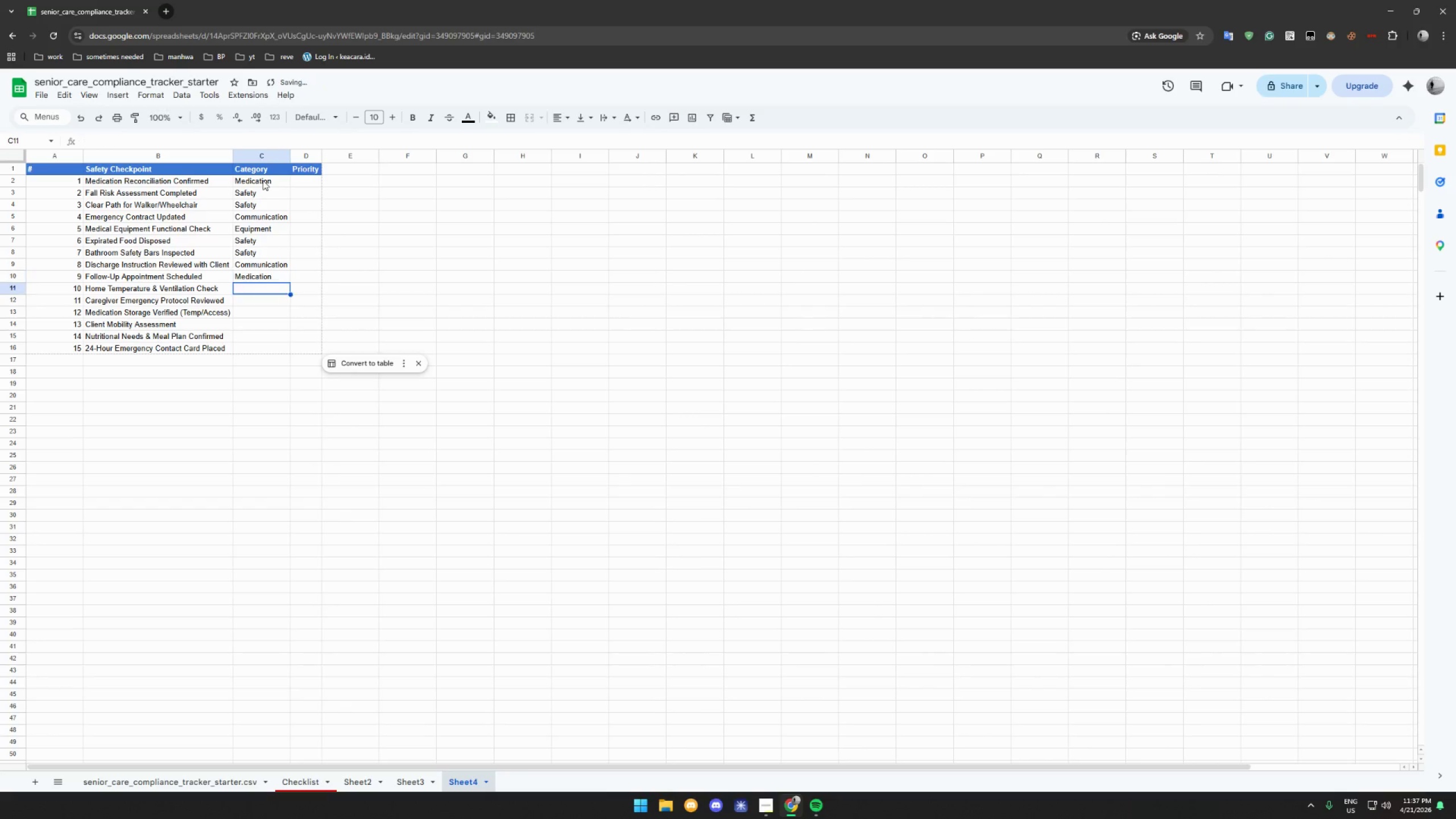 
key(Enter)
 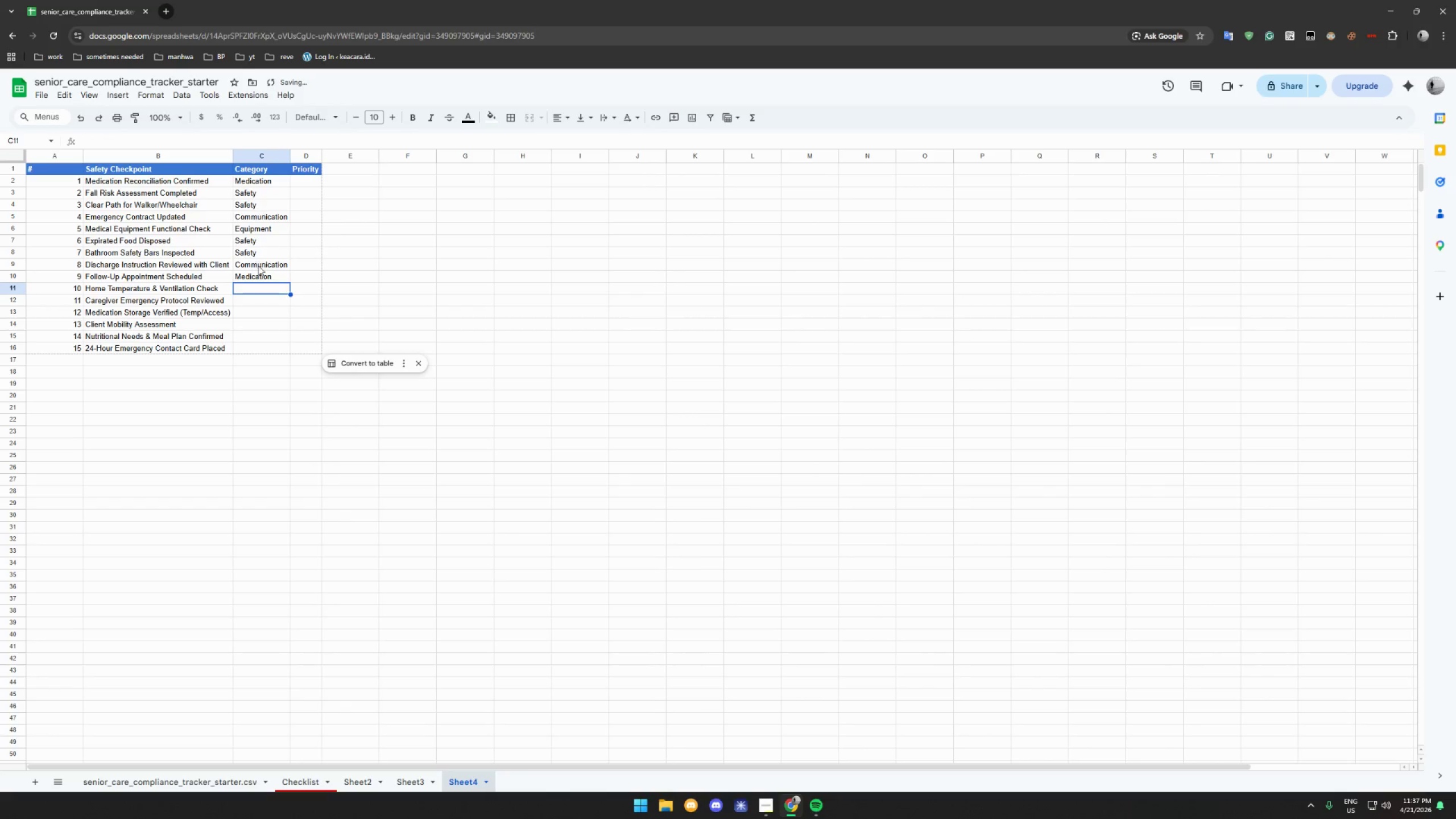 
left_click([261, 276])
 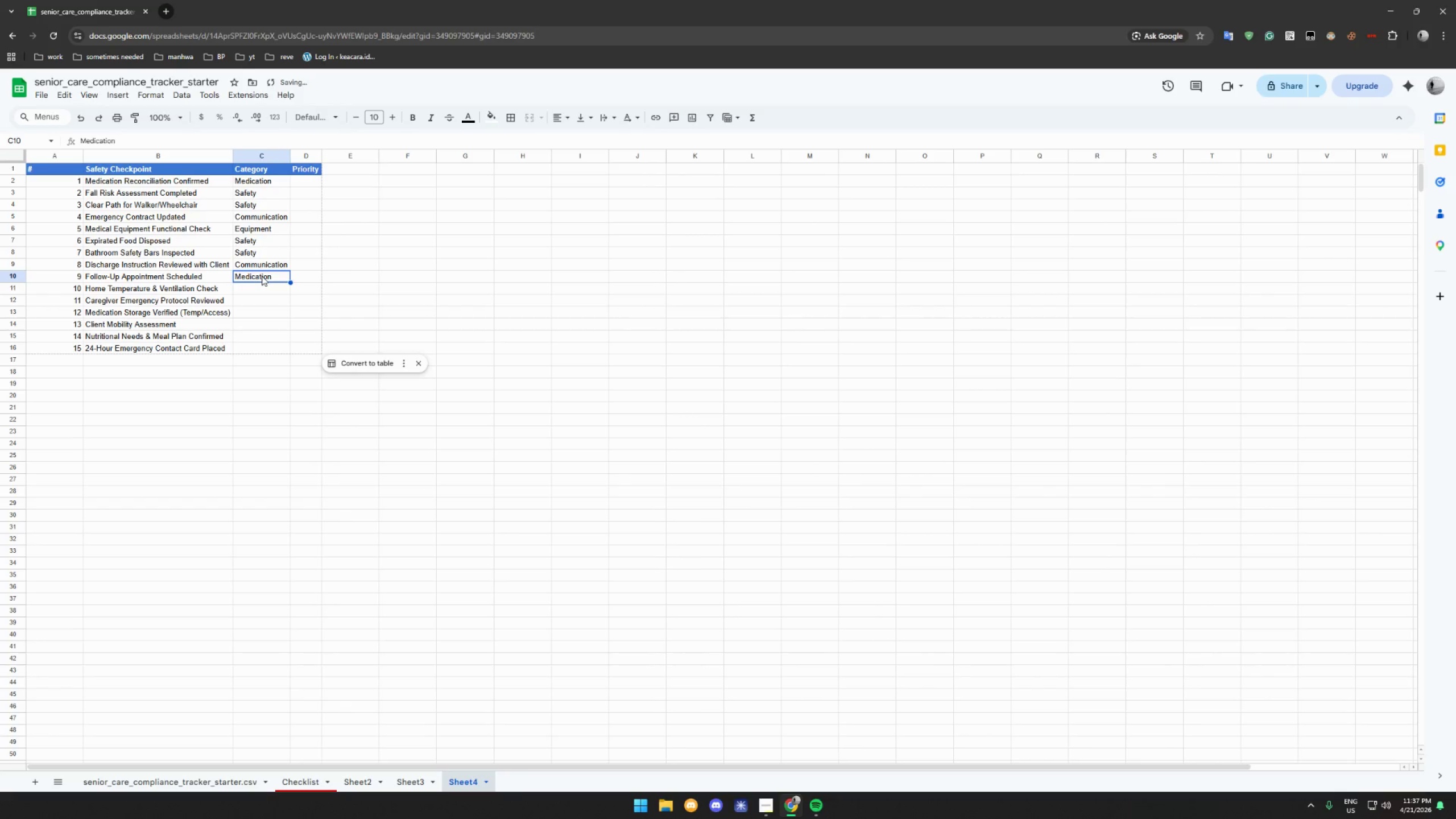 
type(Medical)
 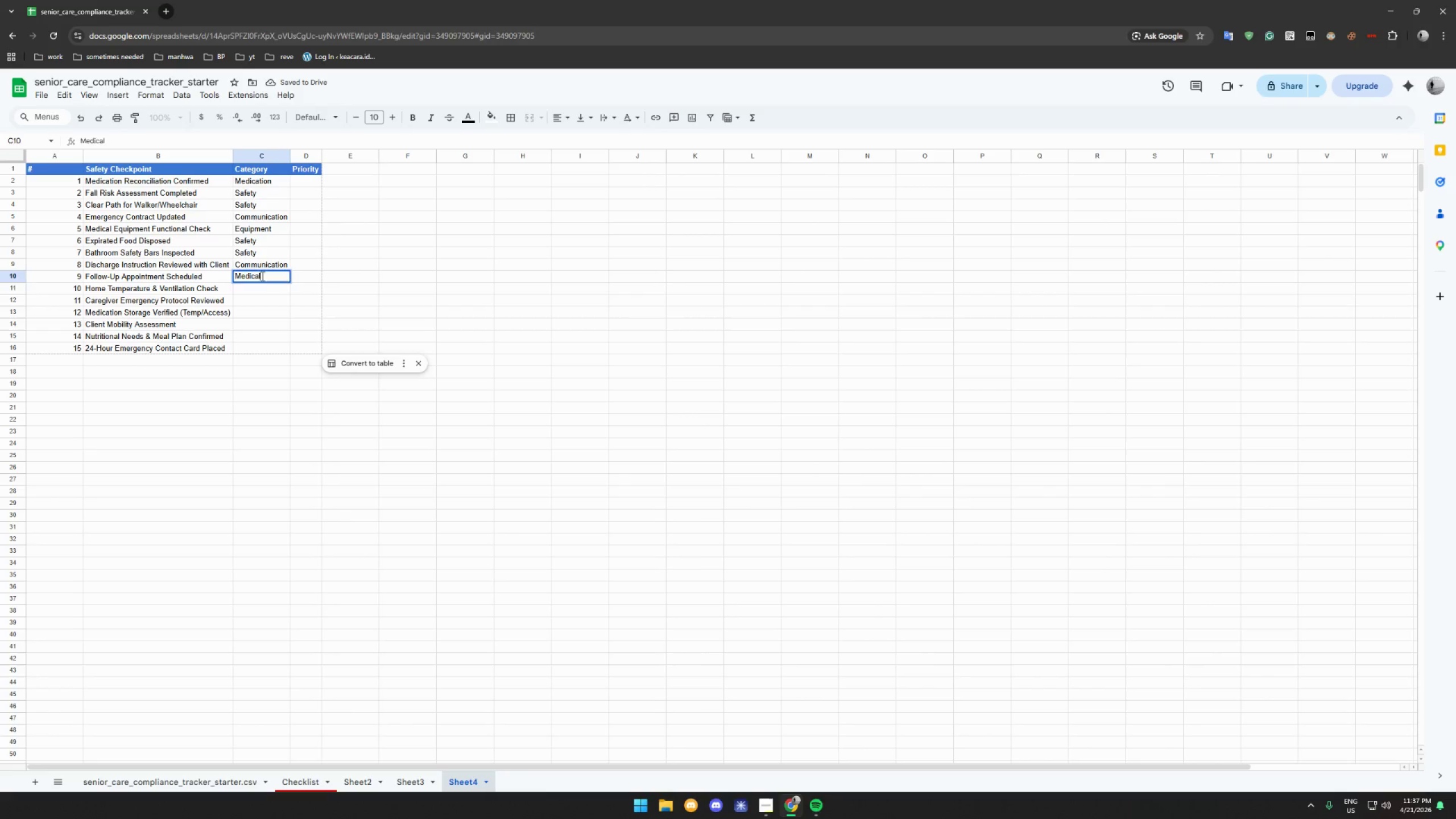 
key(Enter)
 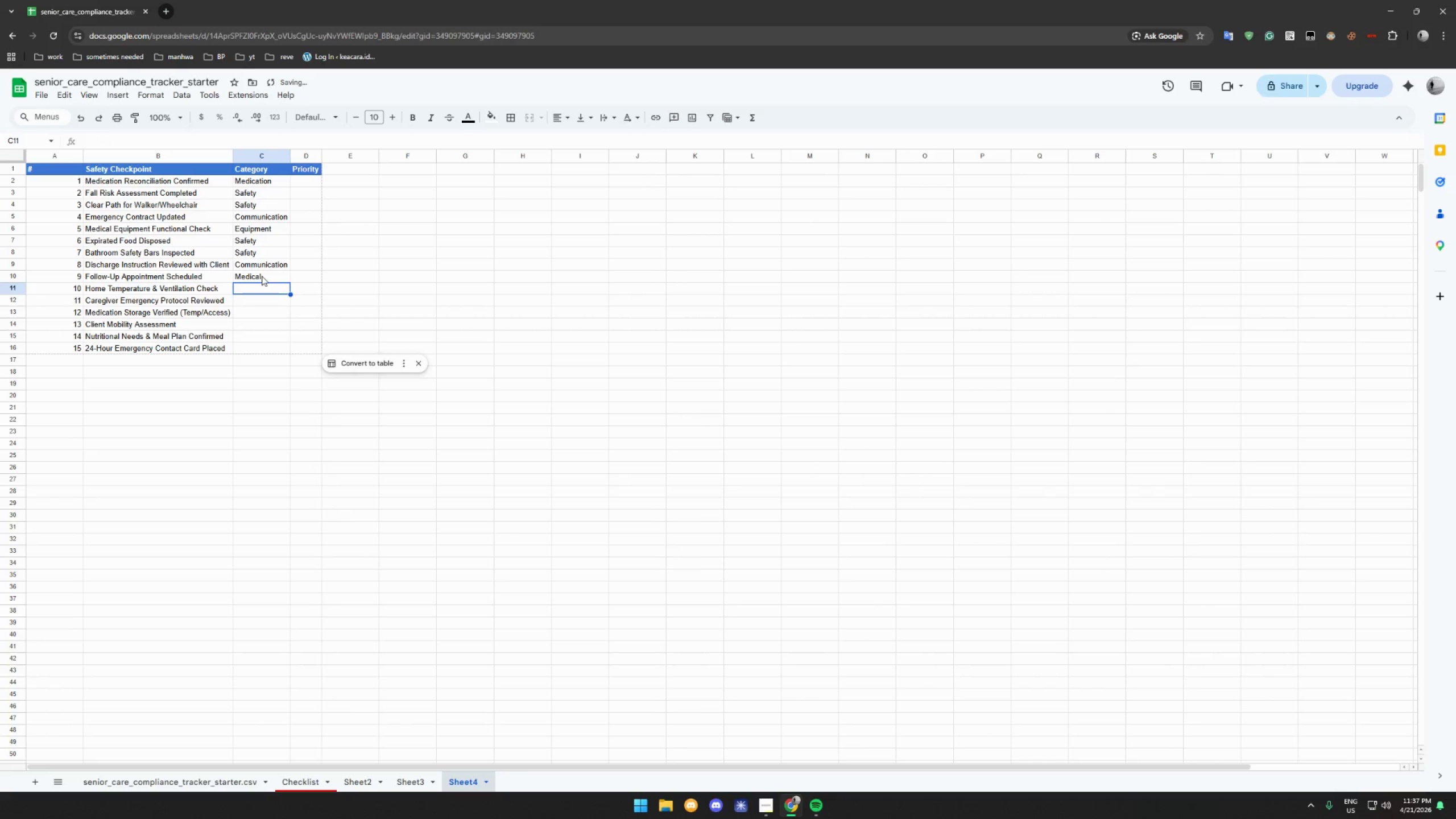 
type(Environment)
 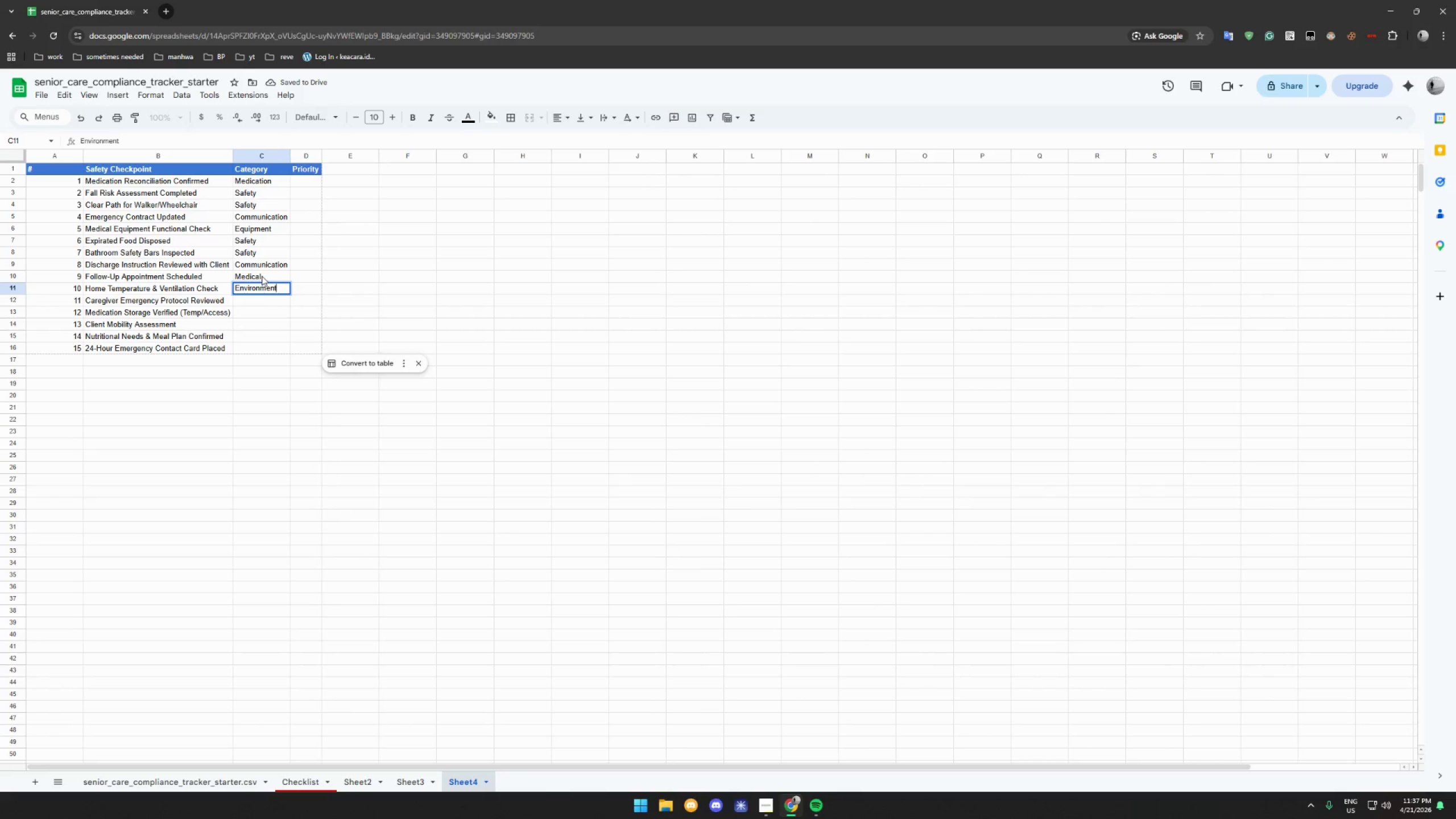 
key(Enter)
 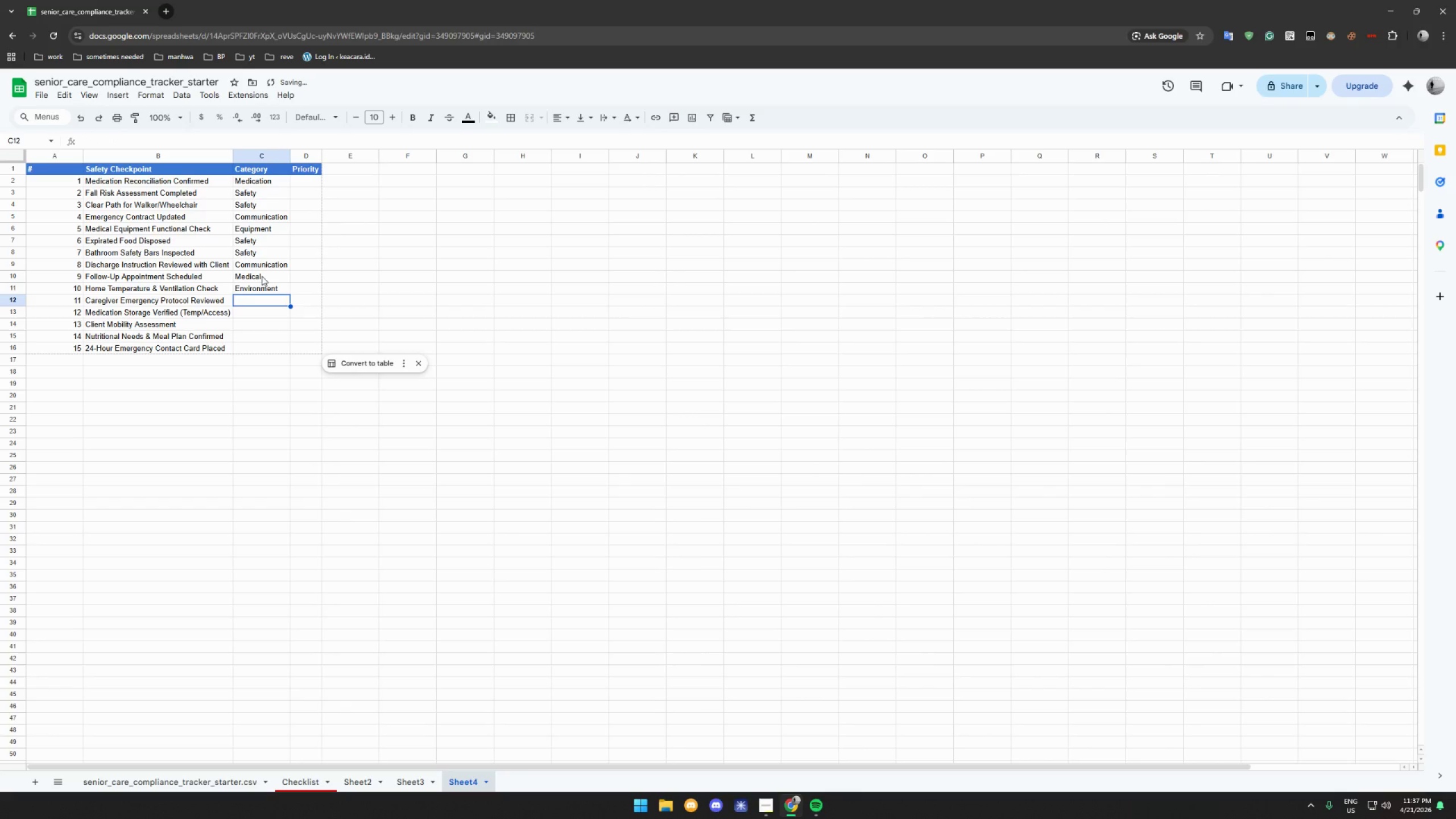 
type(Communication)
 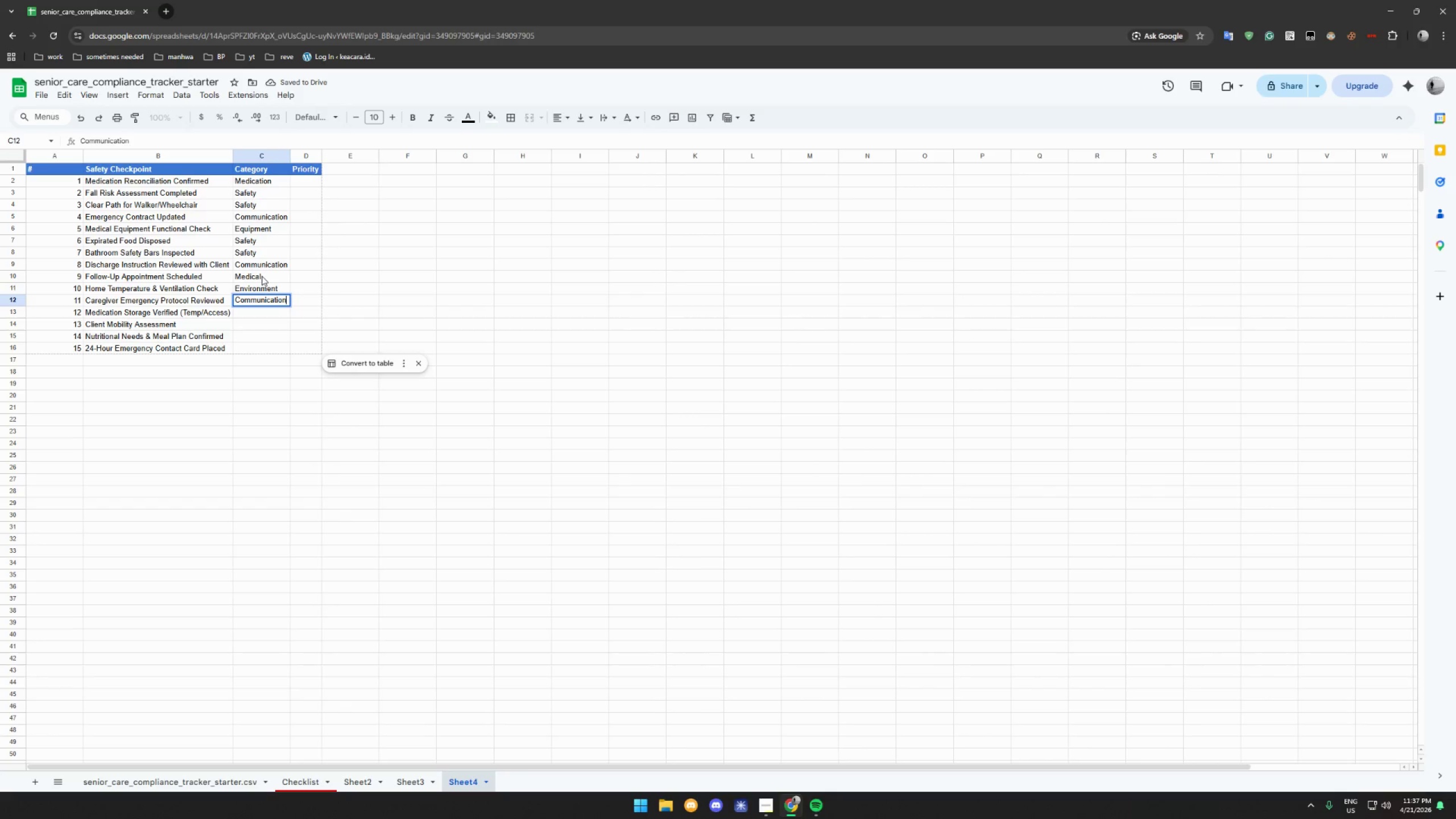 
key(Enter)
 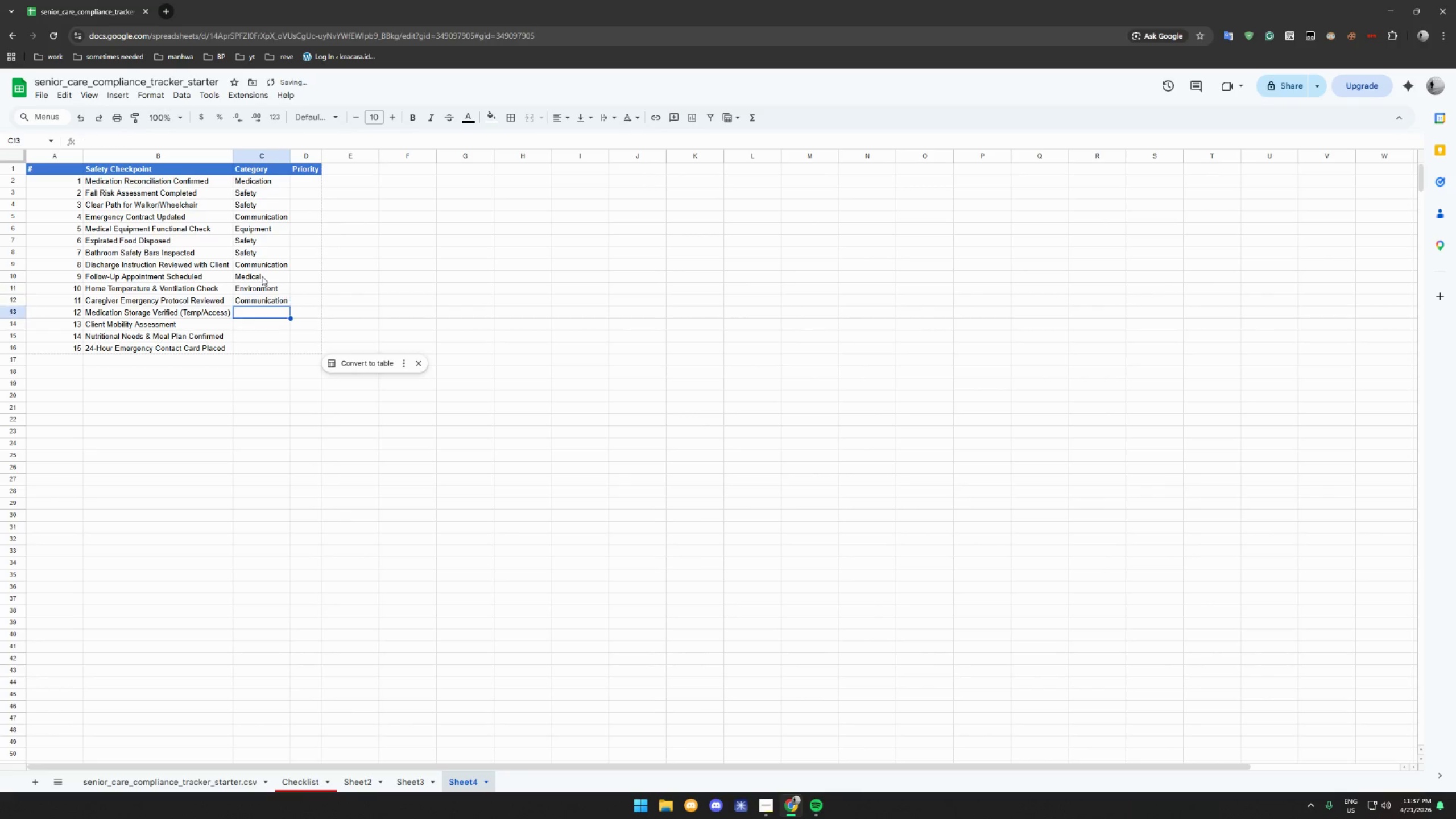 
type(Medication)
 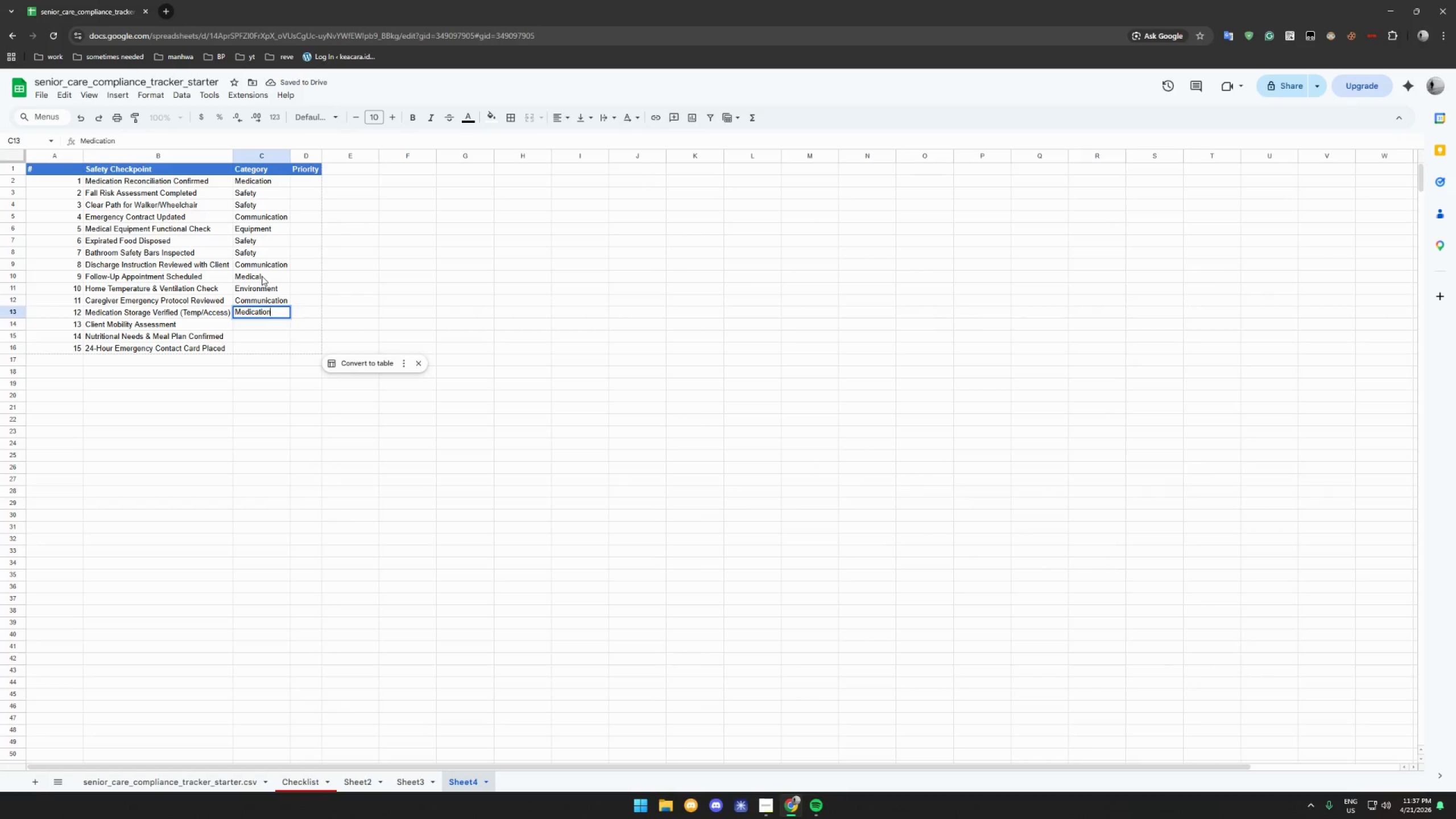 
key(Enter)
 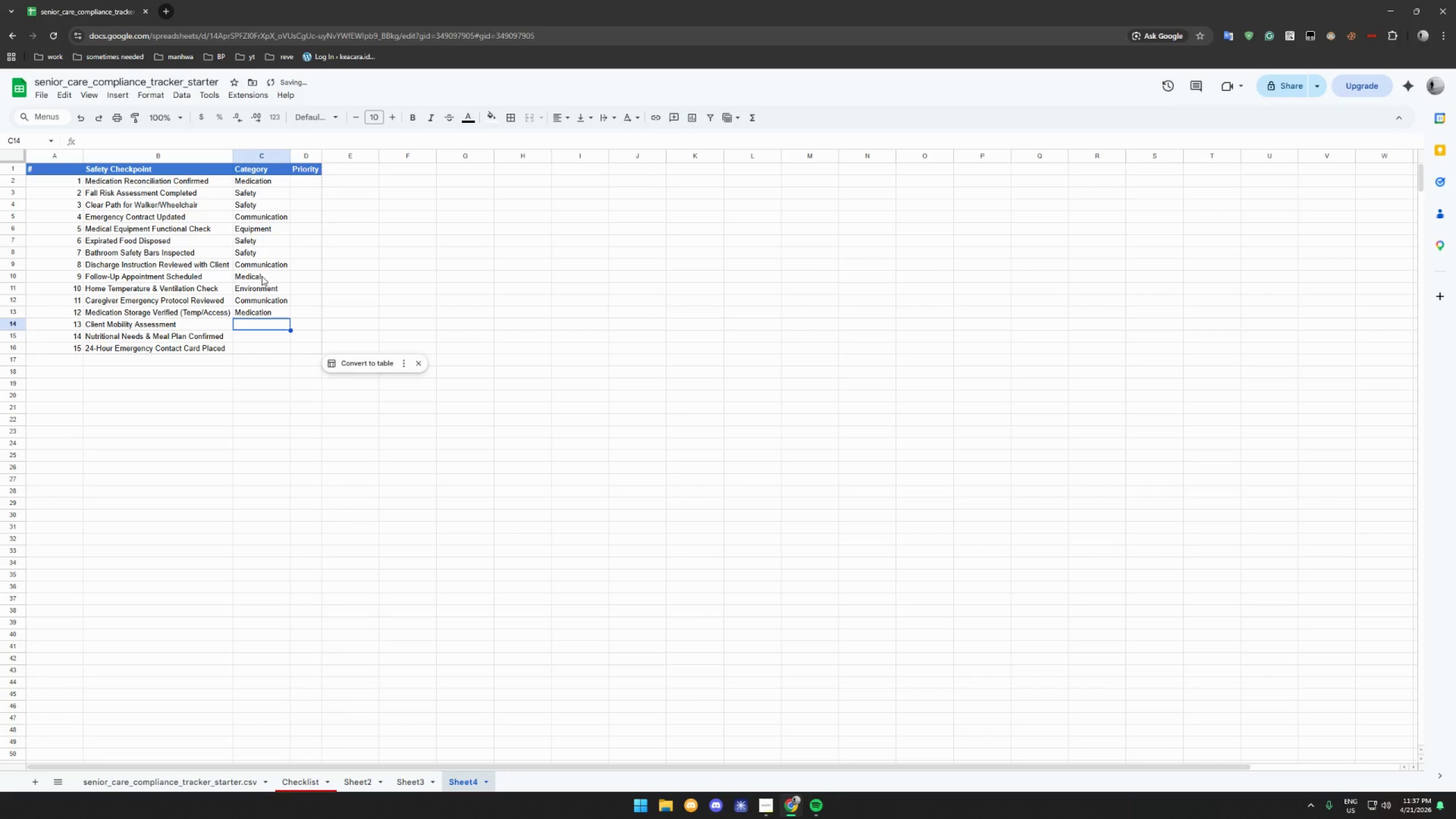 
type(Saf)
 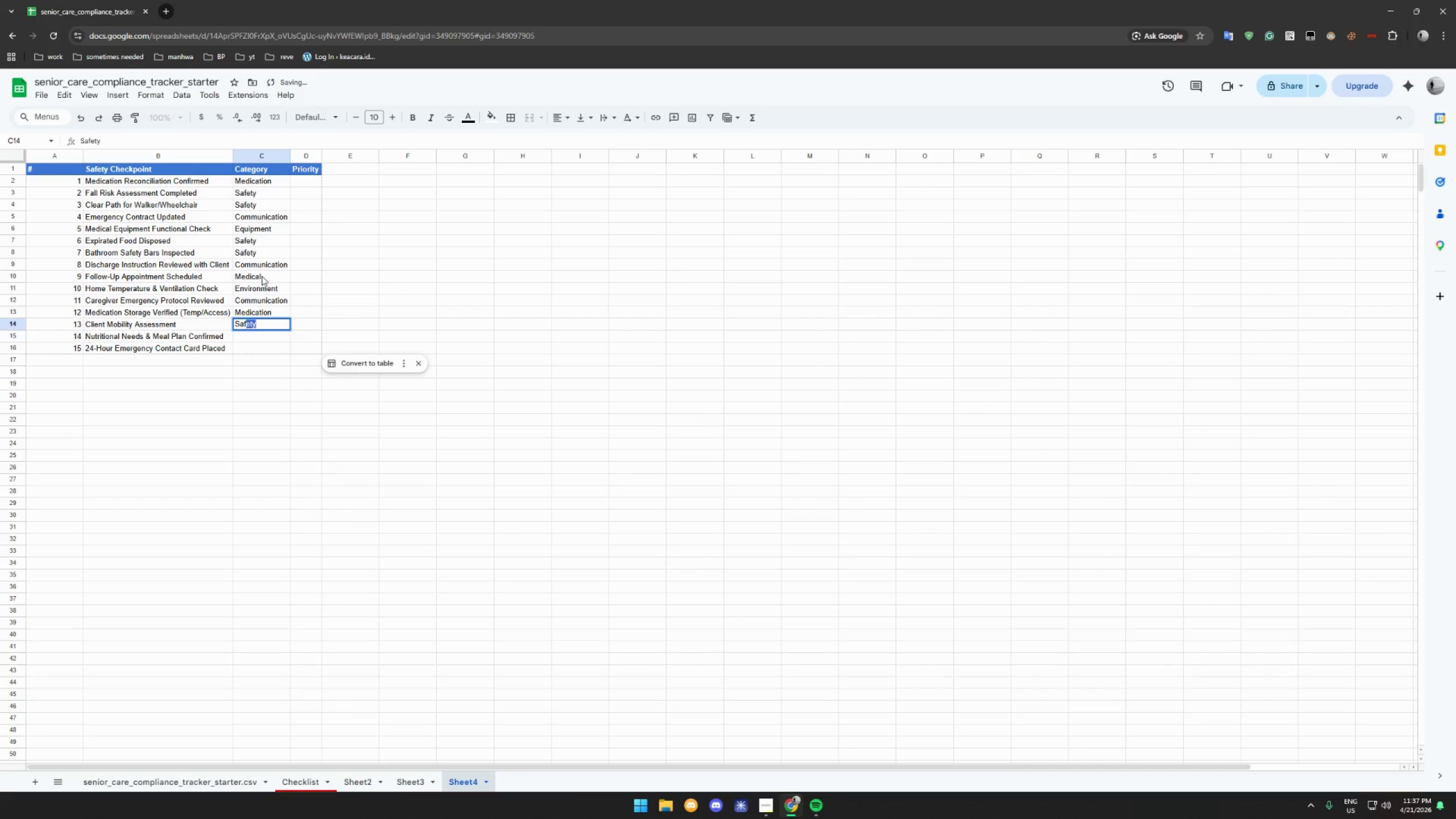 
key(Enter)
 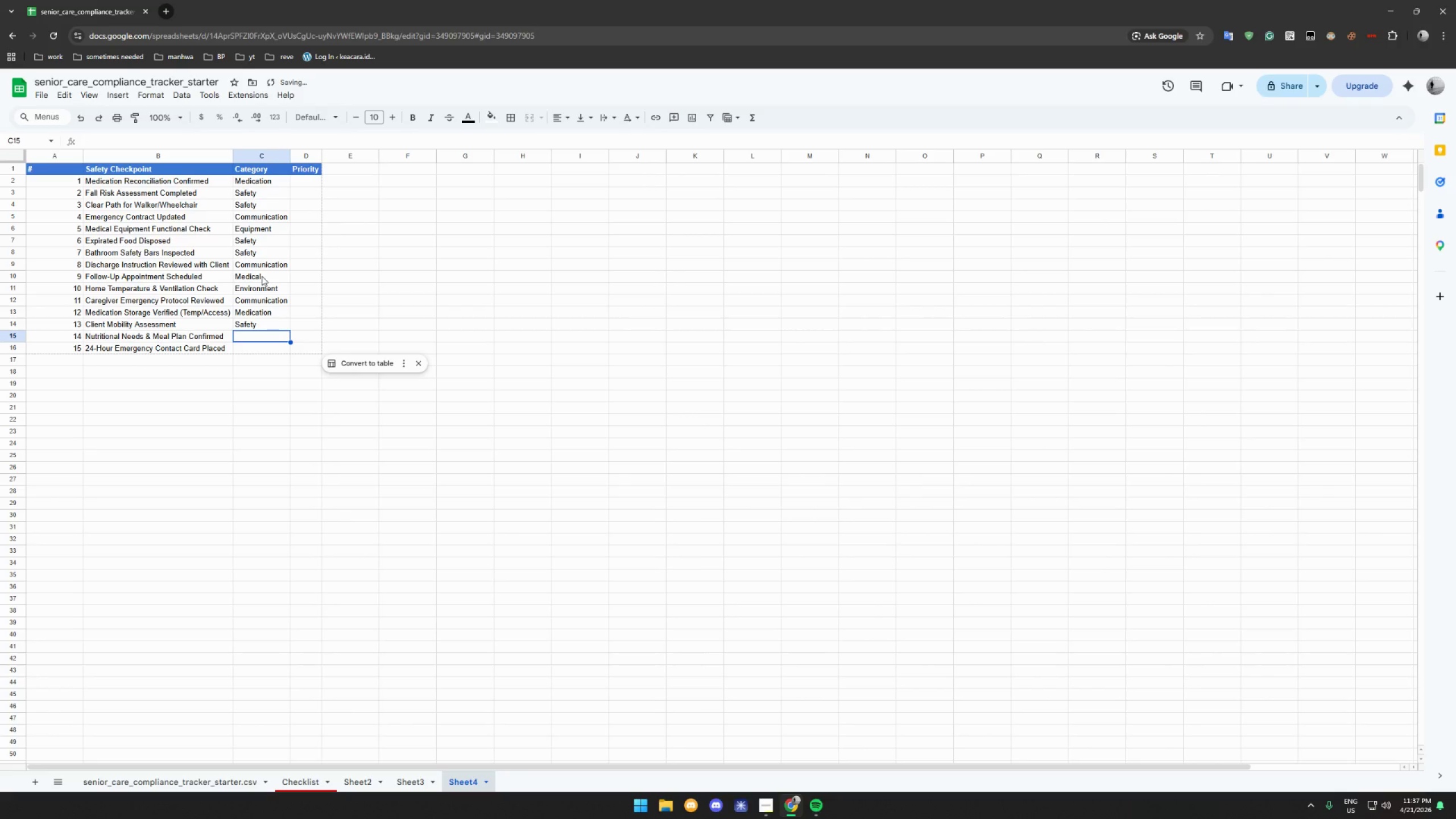 
type(Nutrition)
 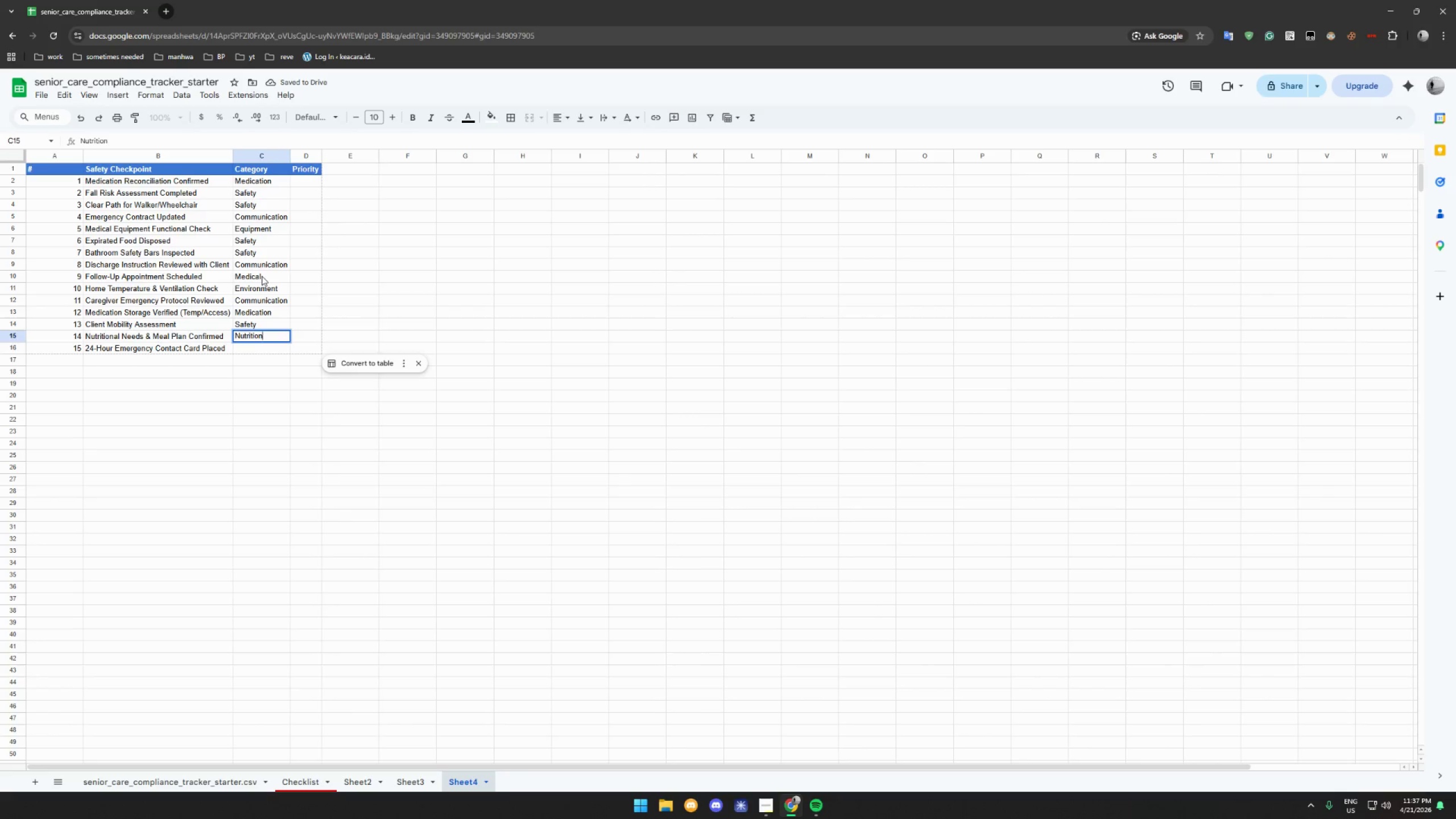 
key(Enter)
 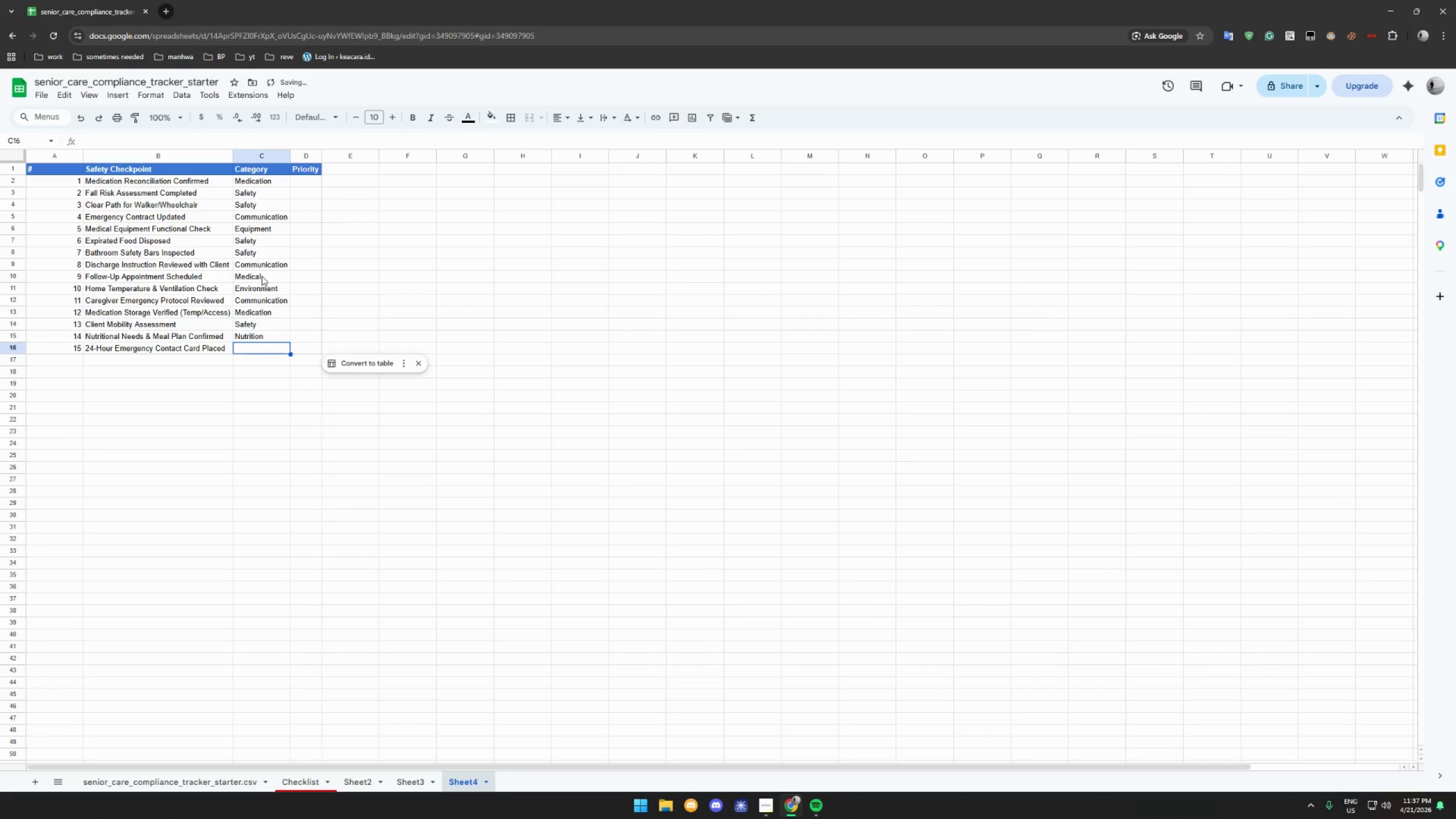 
type(Comm)
 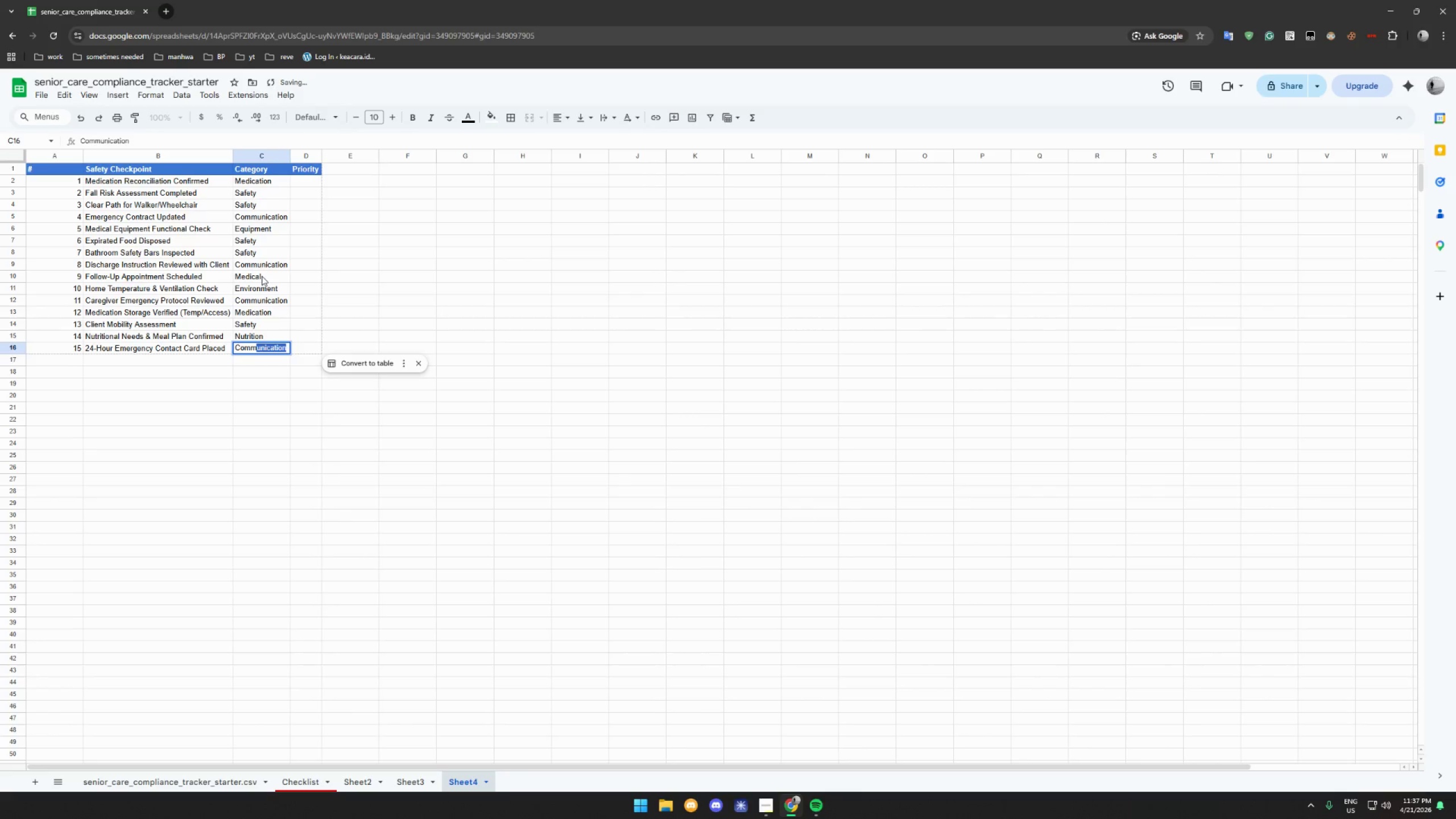 
key(Enter)
 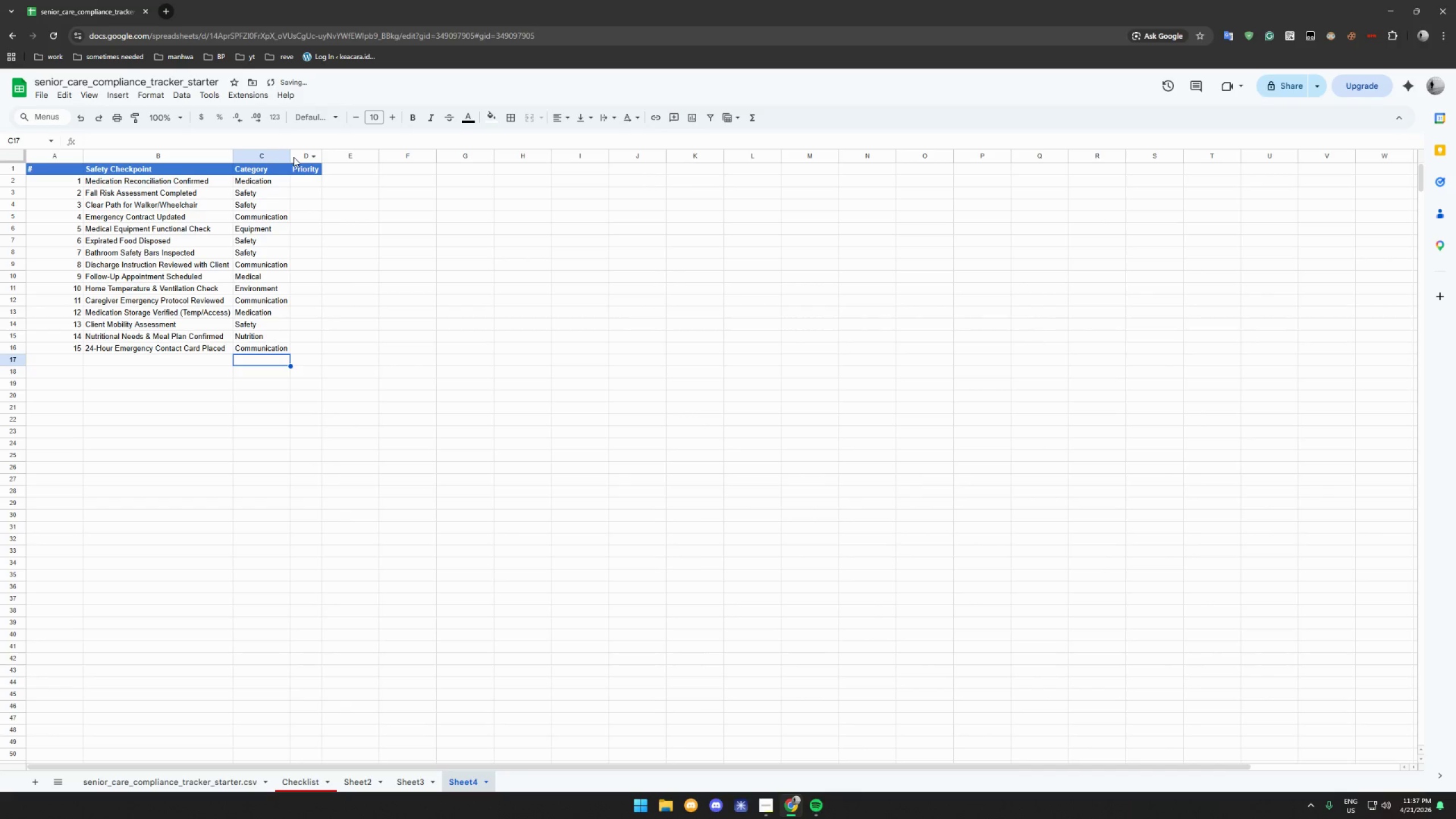 
double_click([290, 155])
 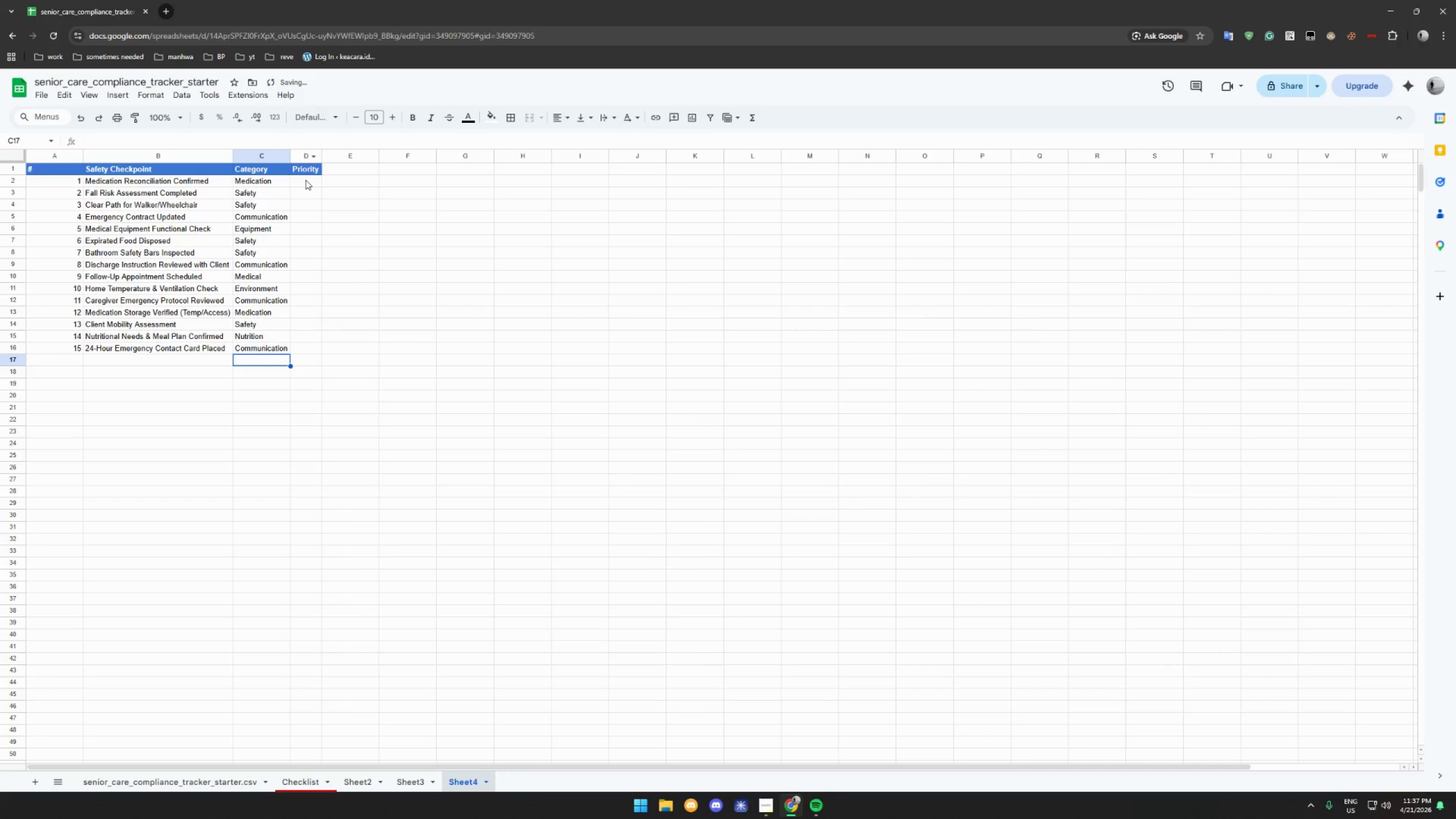 
left_click([305, 181])
 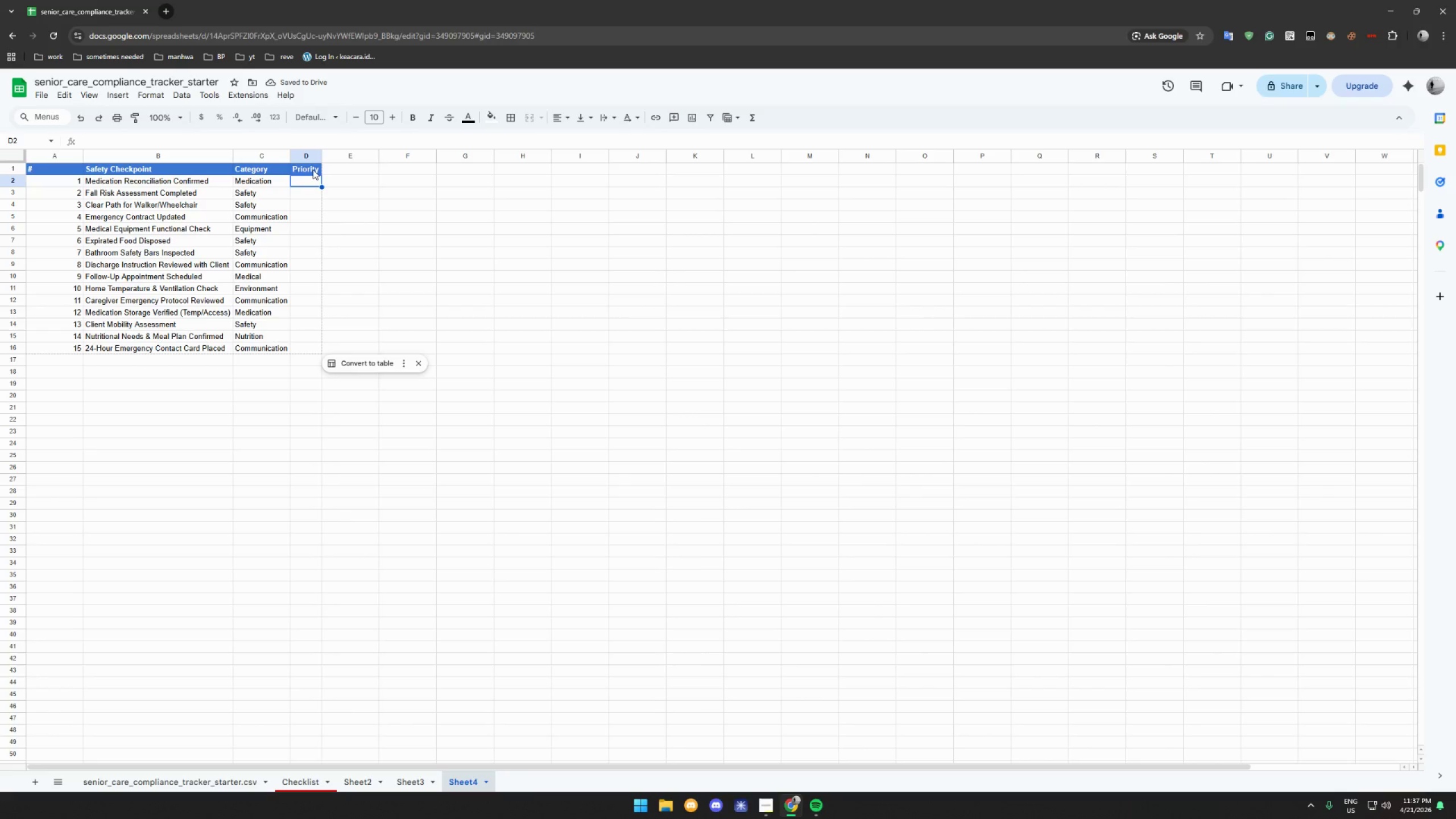 
type(Critical)
 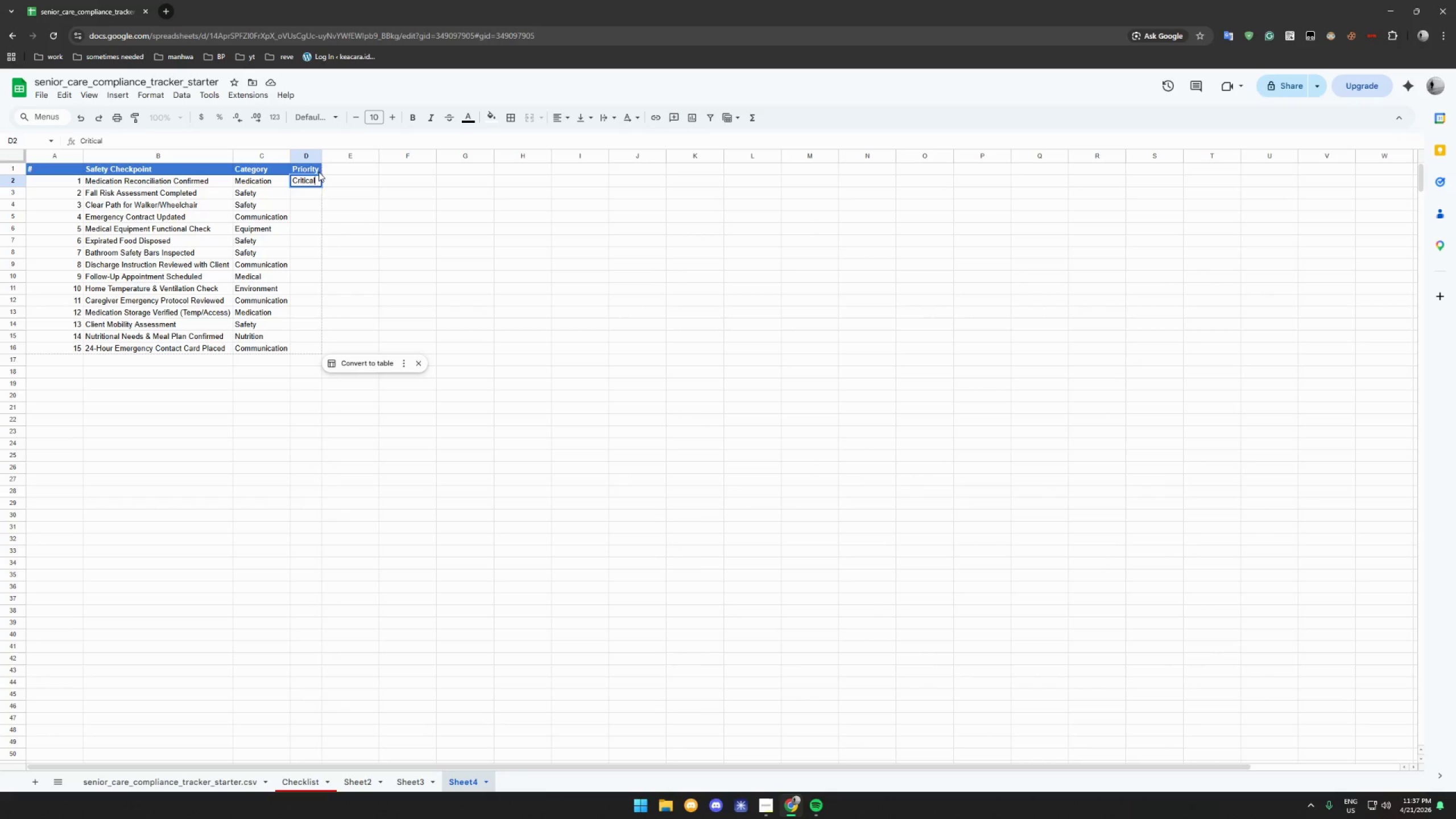 
key(Enter)
 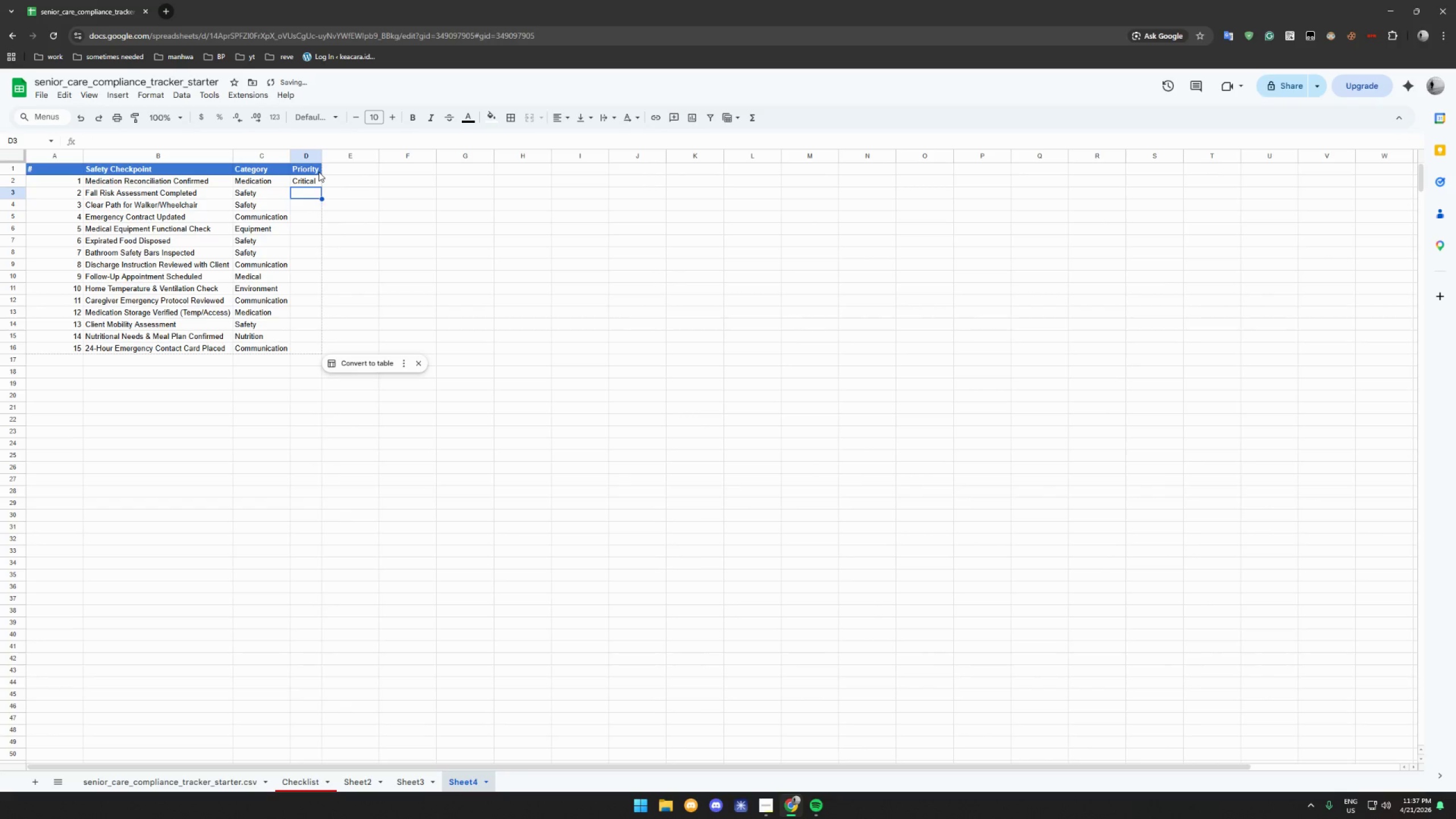 
type(High)
 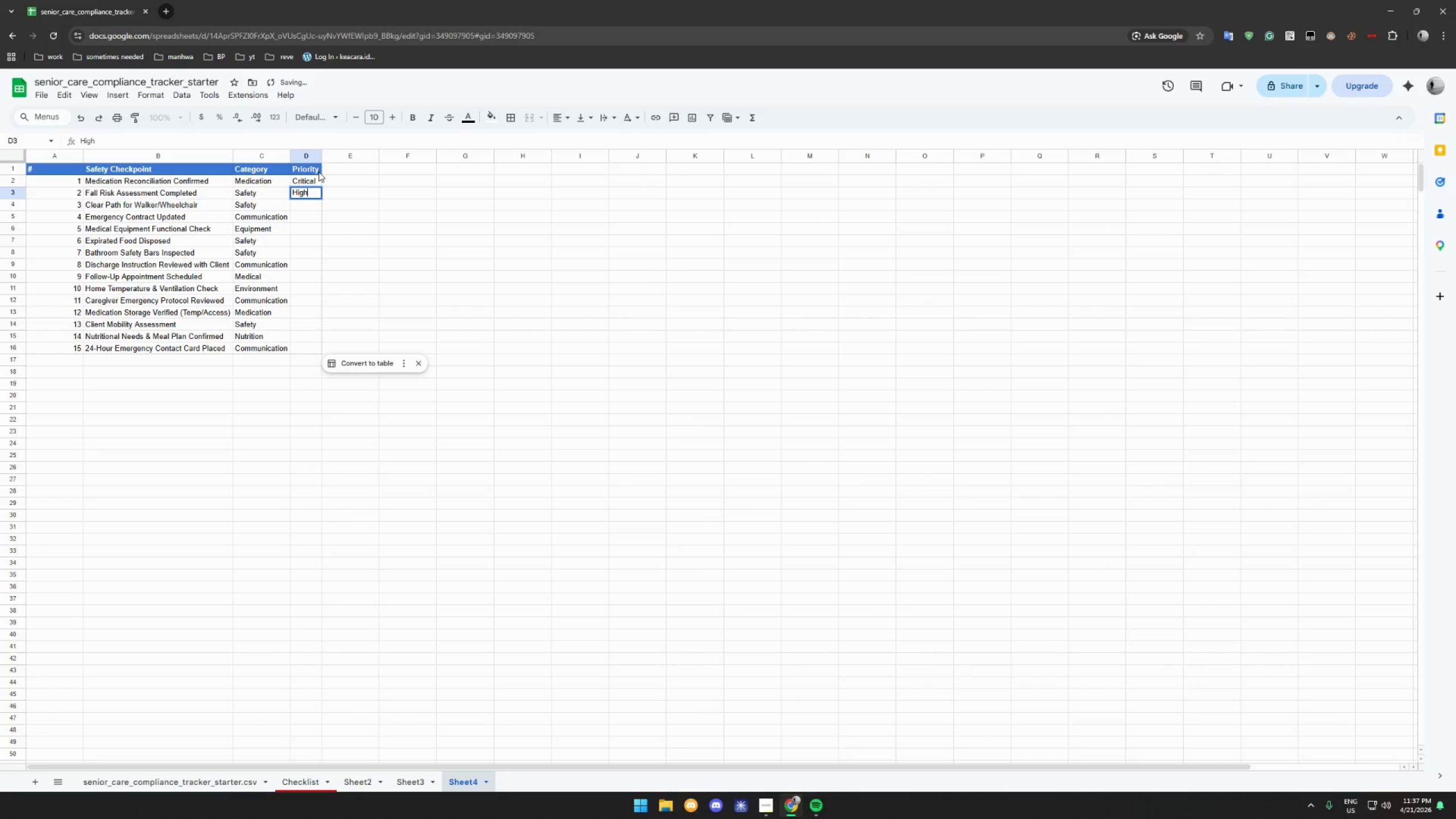 
key(Enter)
 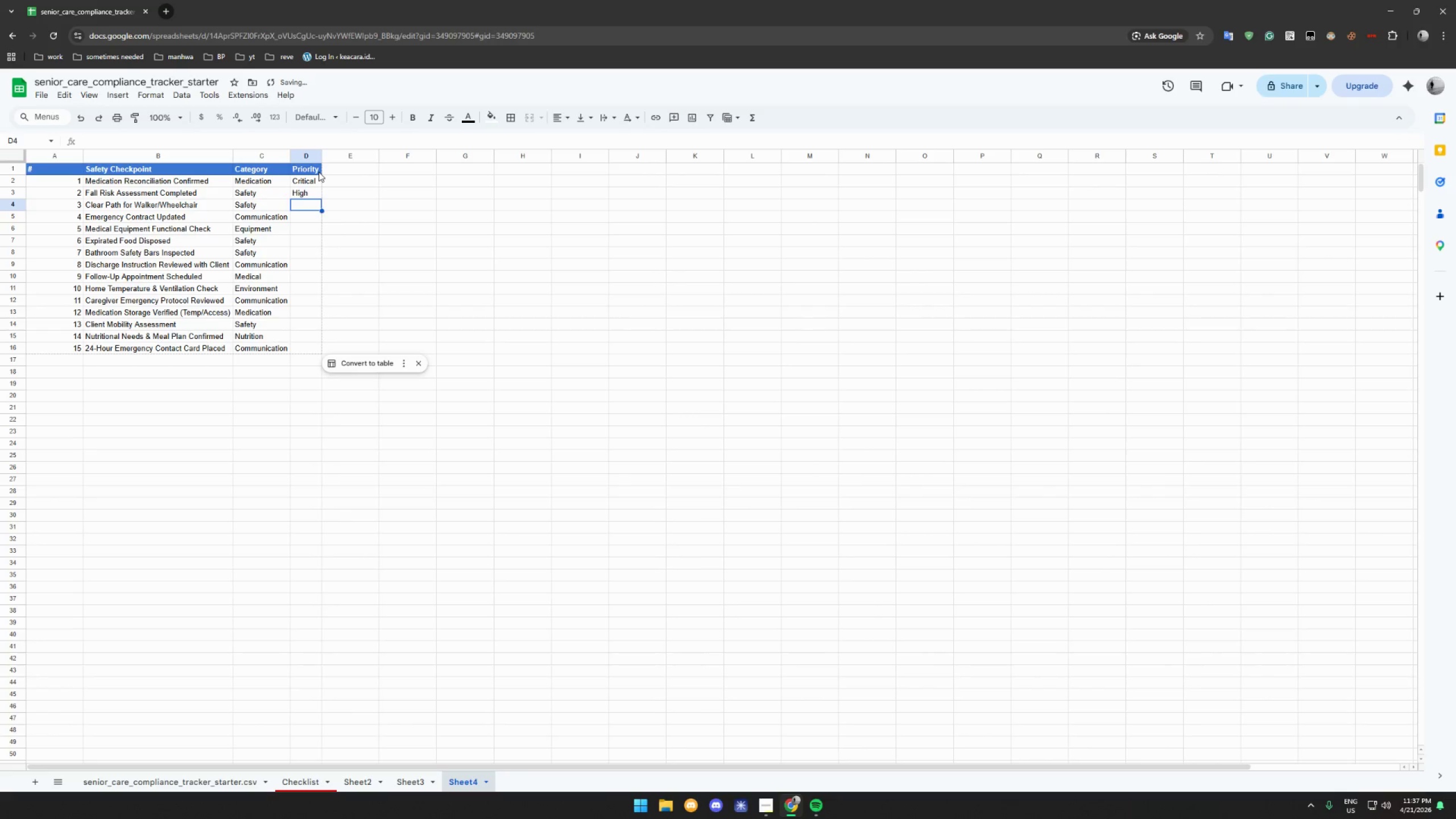 
key(Shift+H)
 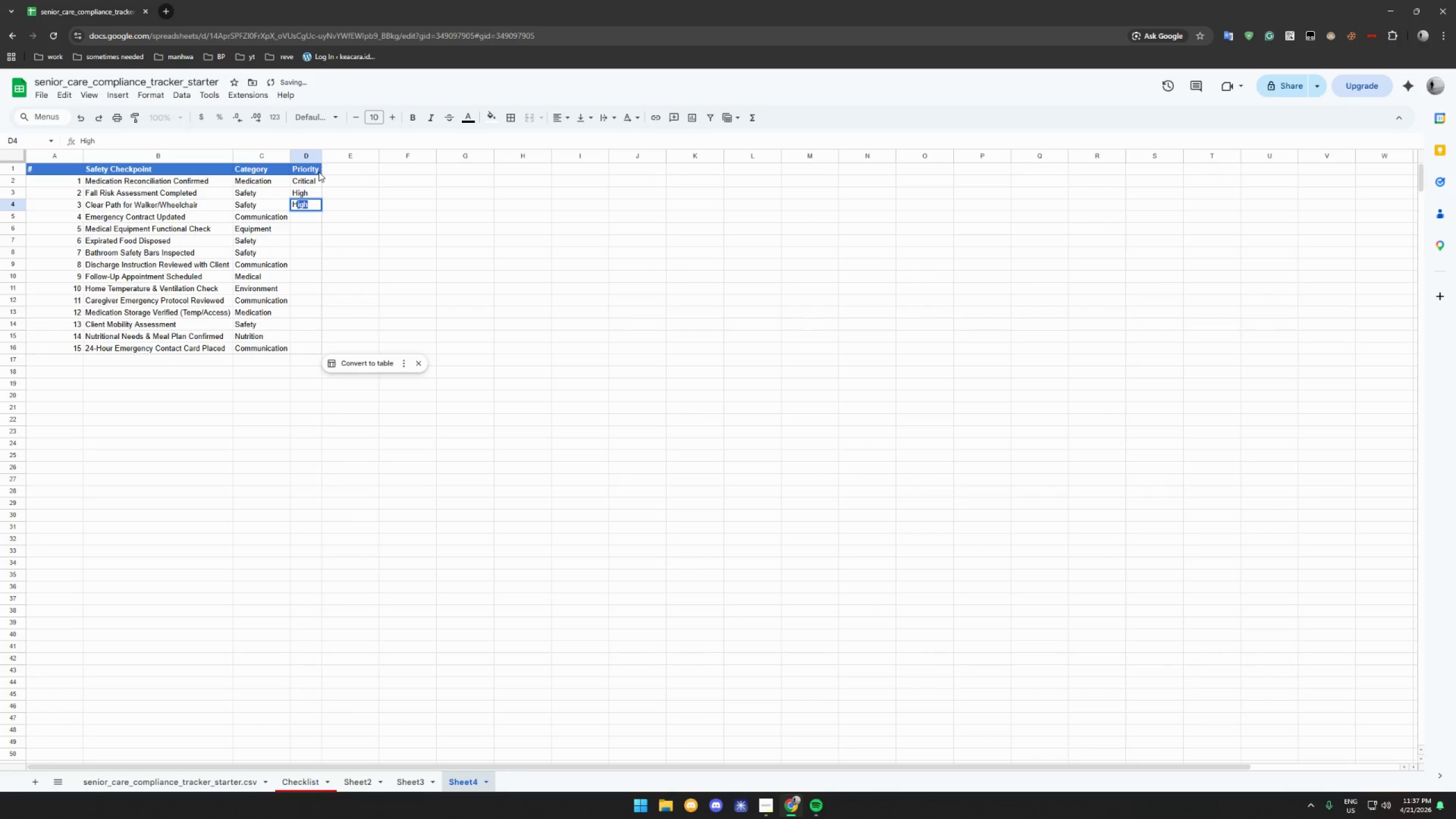 
key(Enter)
 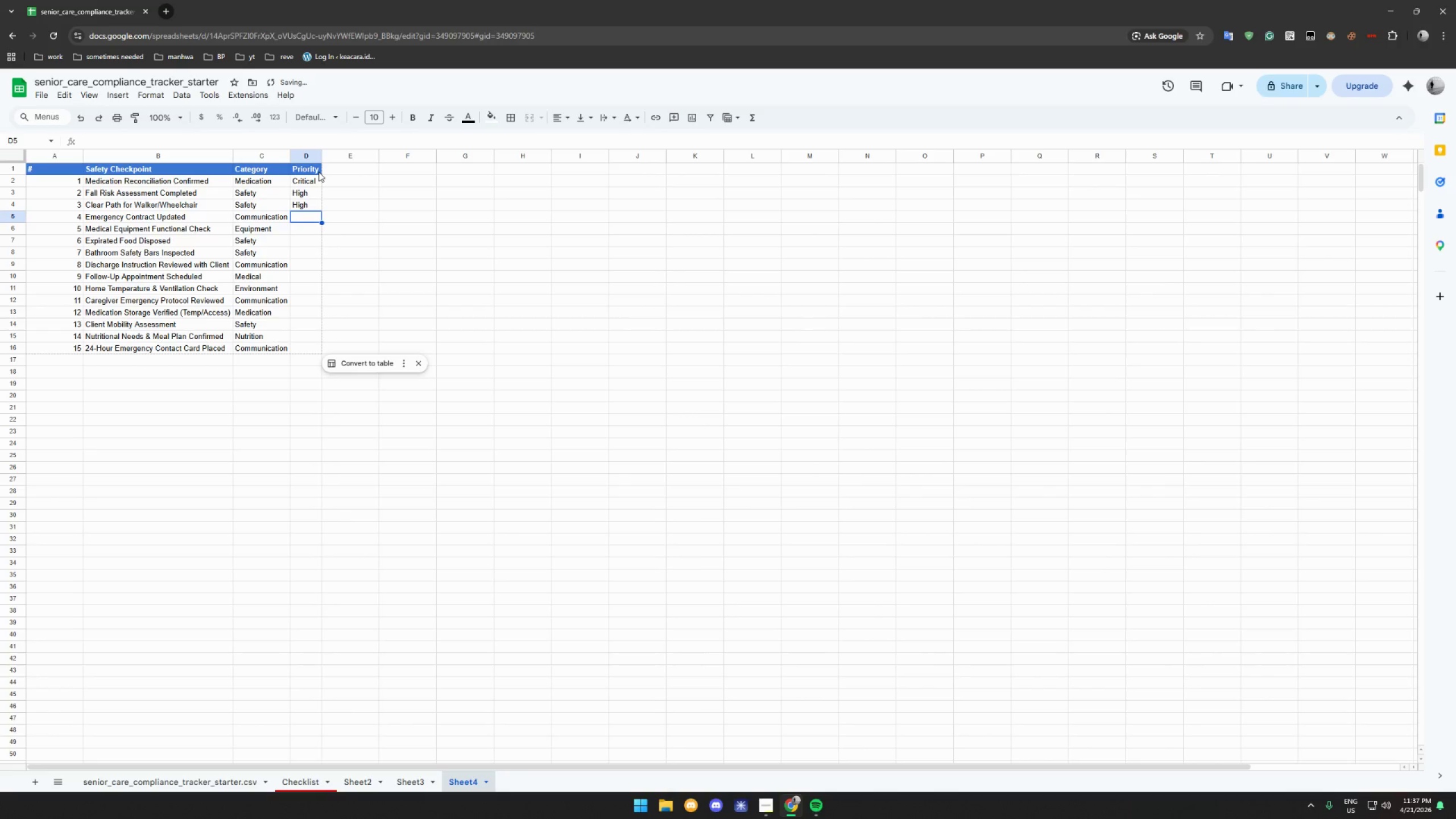 
type(Cricial)
 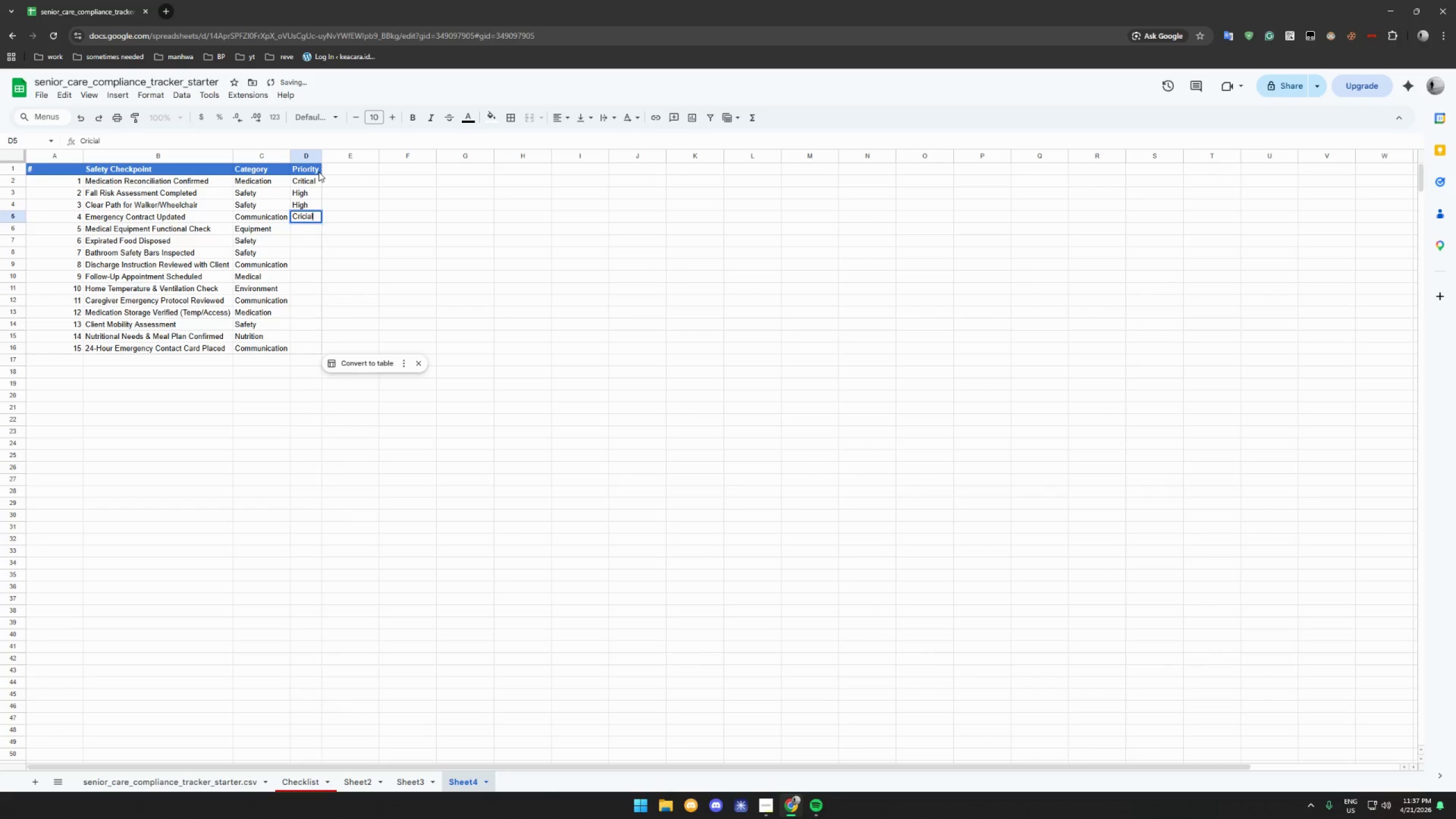 
key(Enter)
 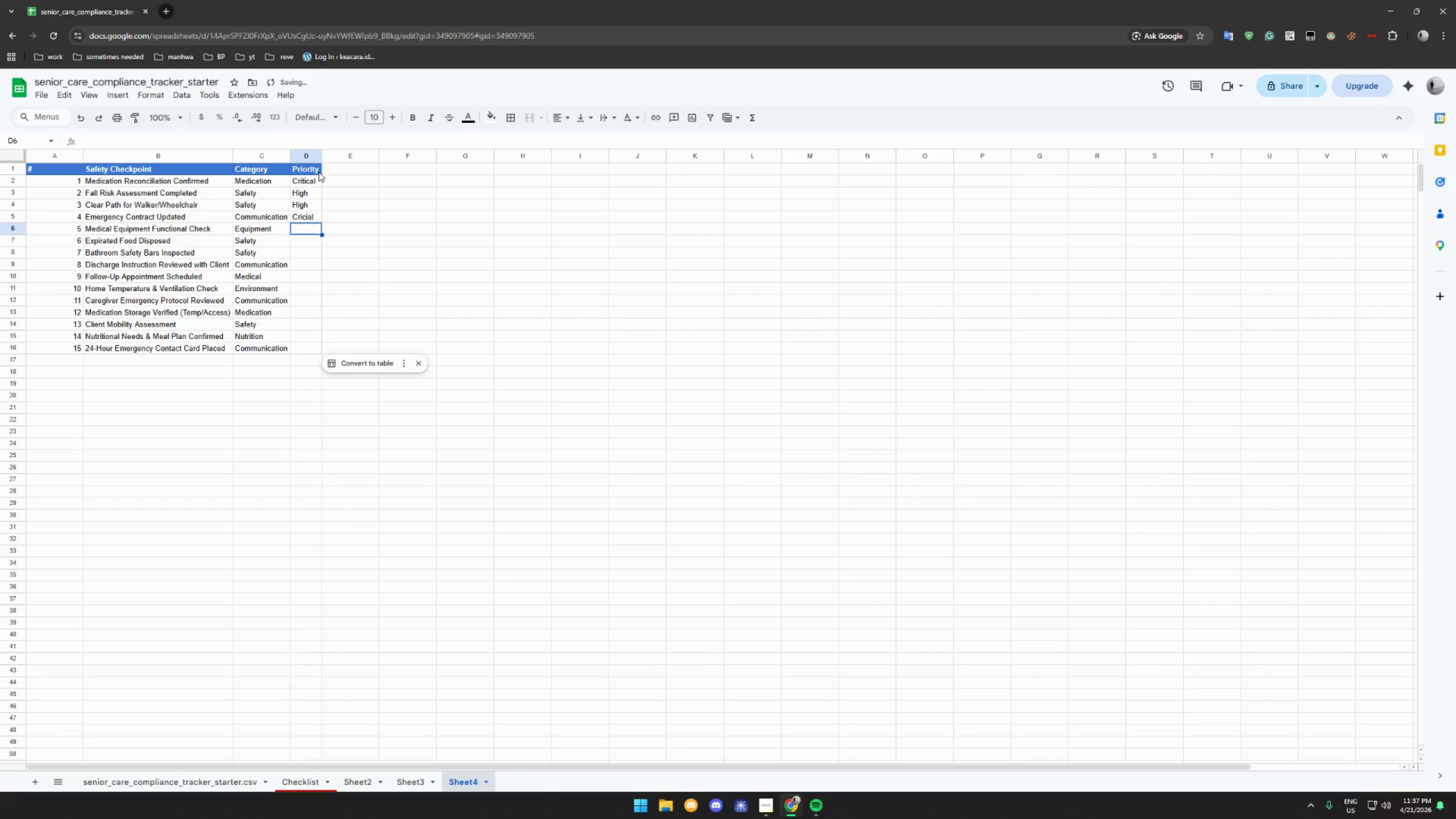 
key(Shift+M)
 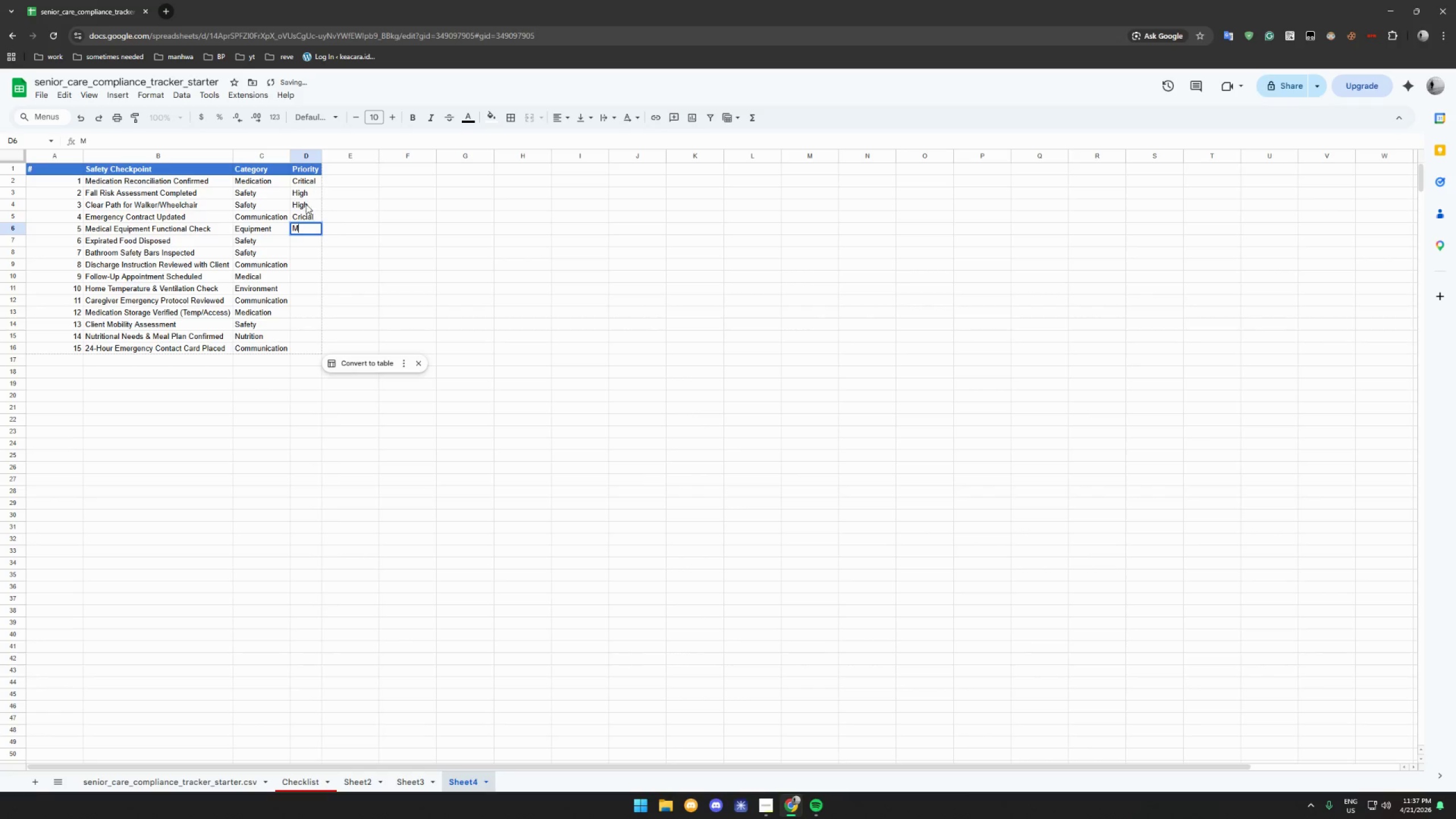 
left_click([306, 214])
 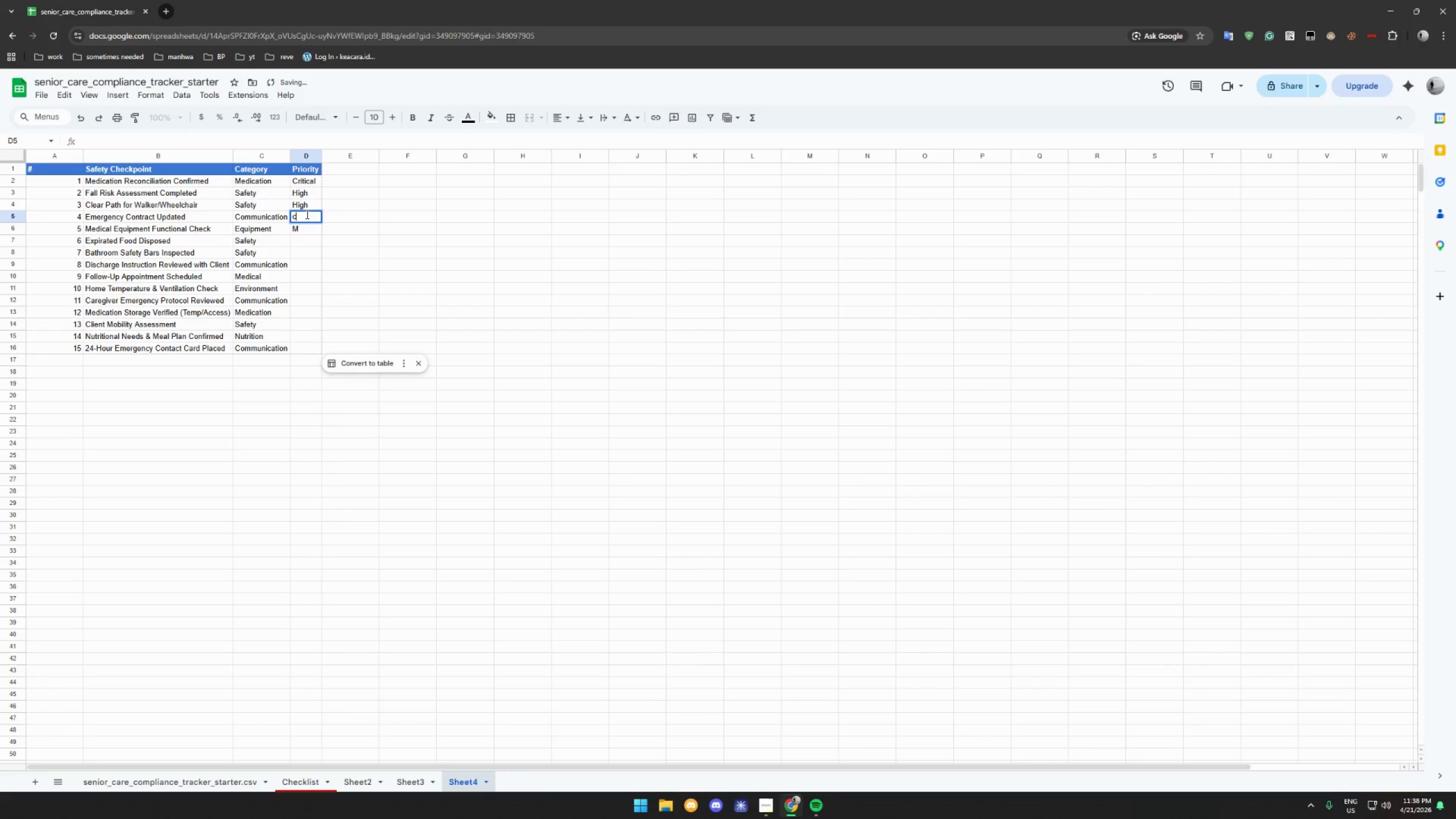 
key(C)
 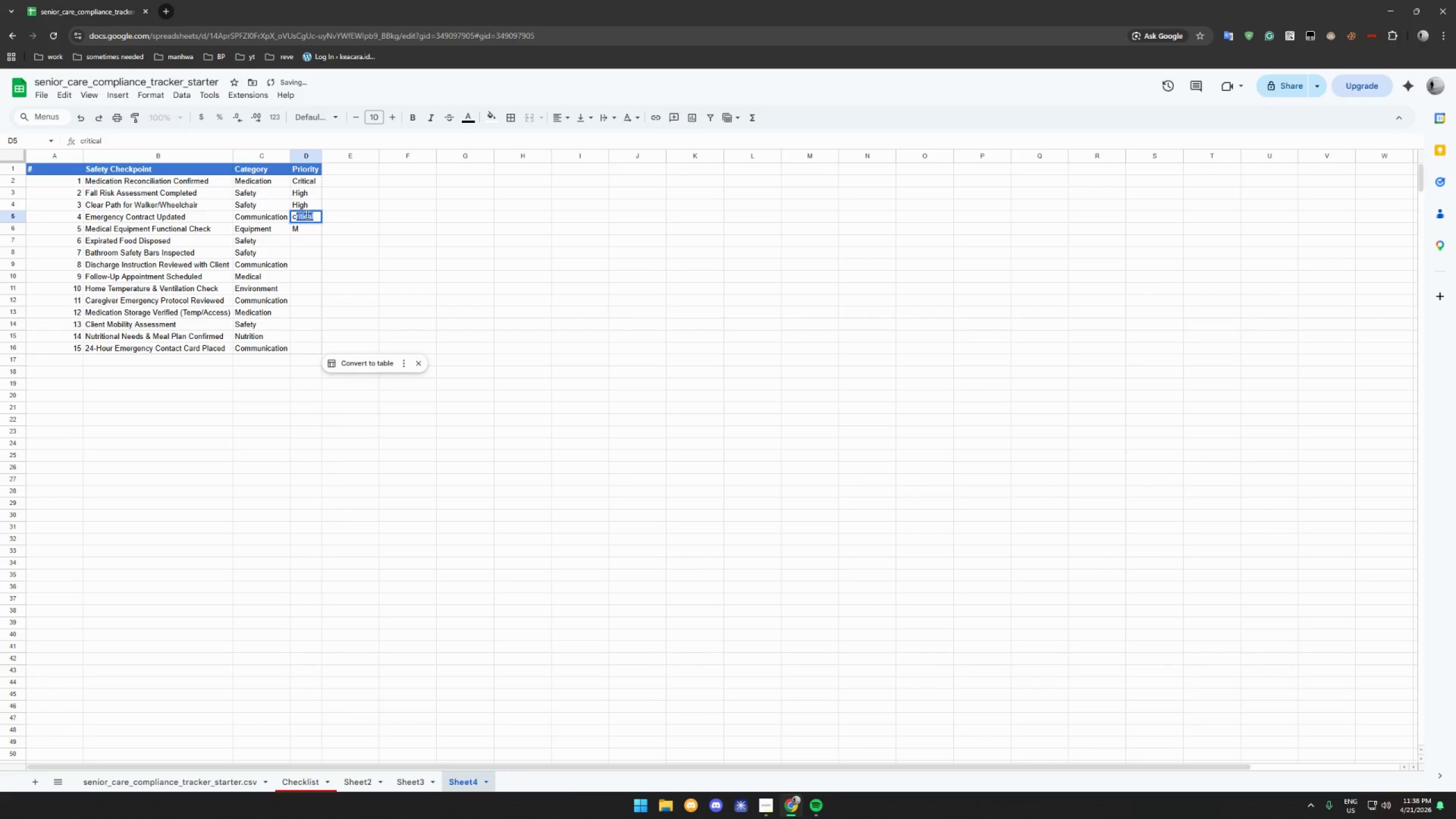 
key(Backspace)
 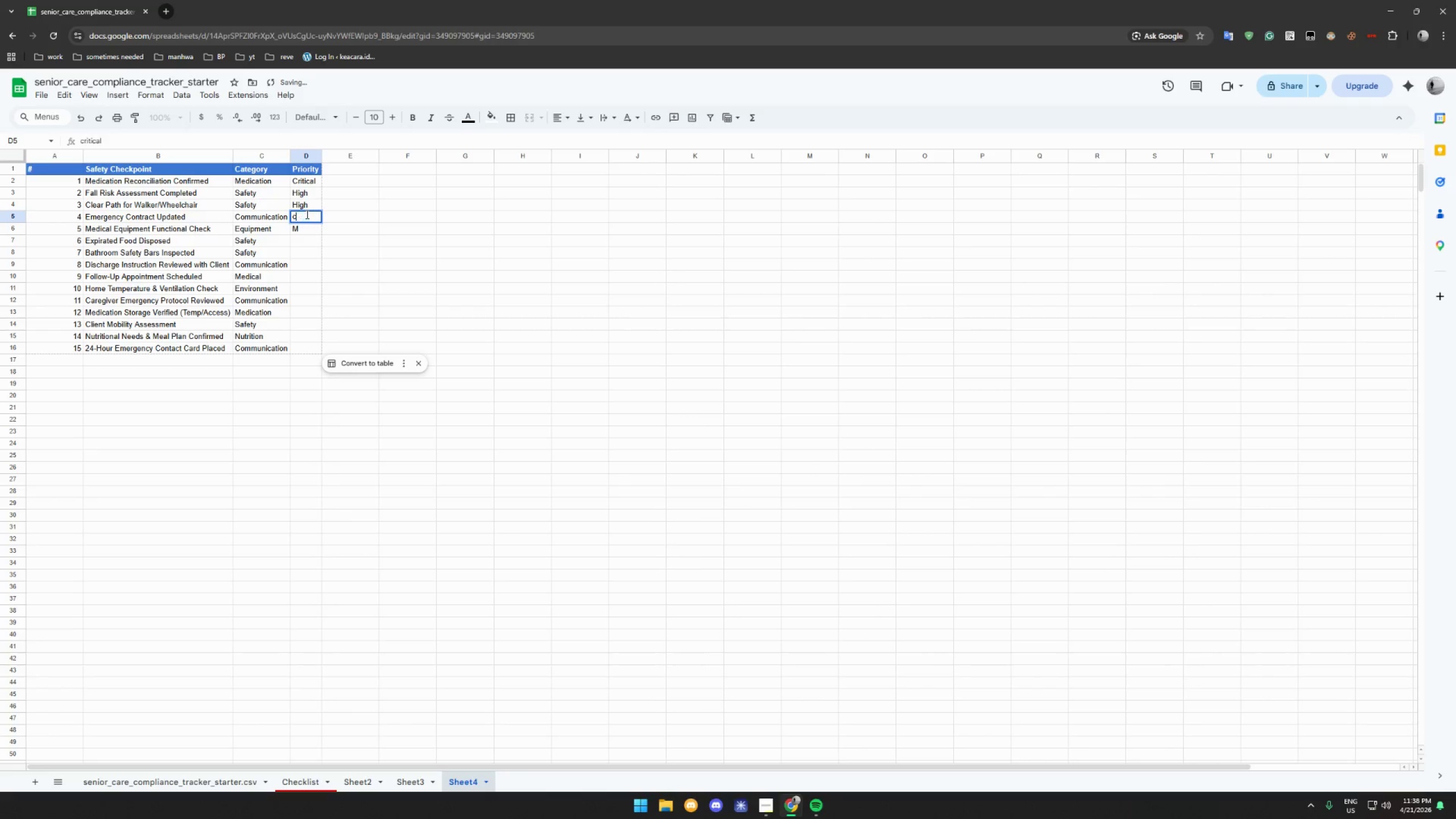 
key(Shift+C)
 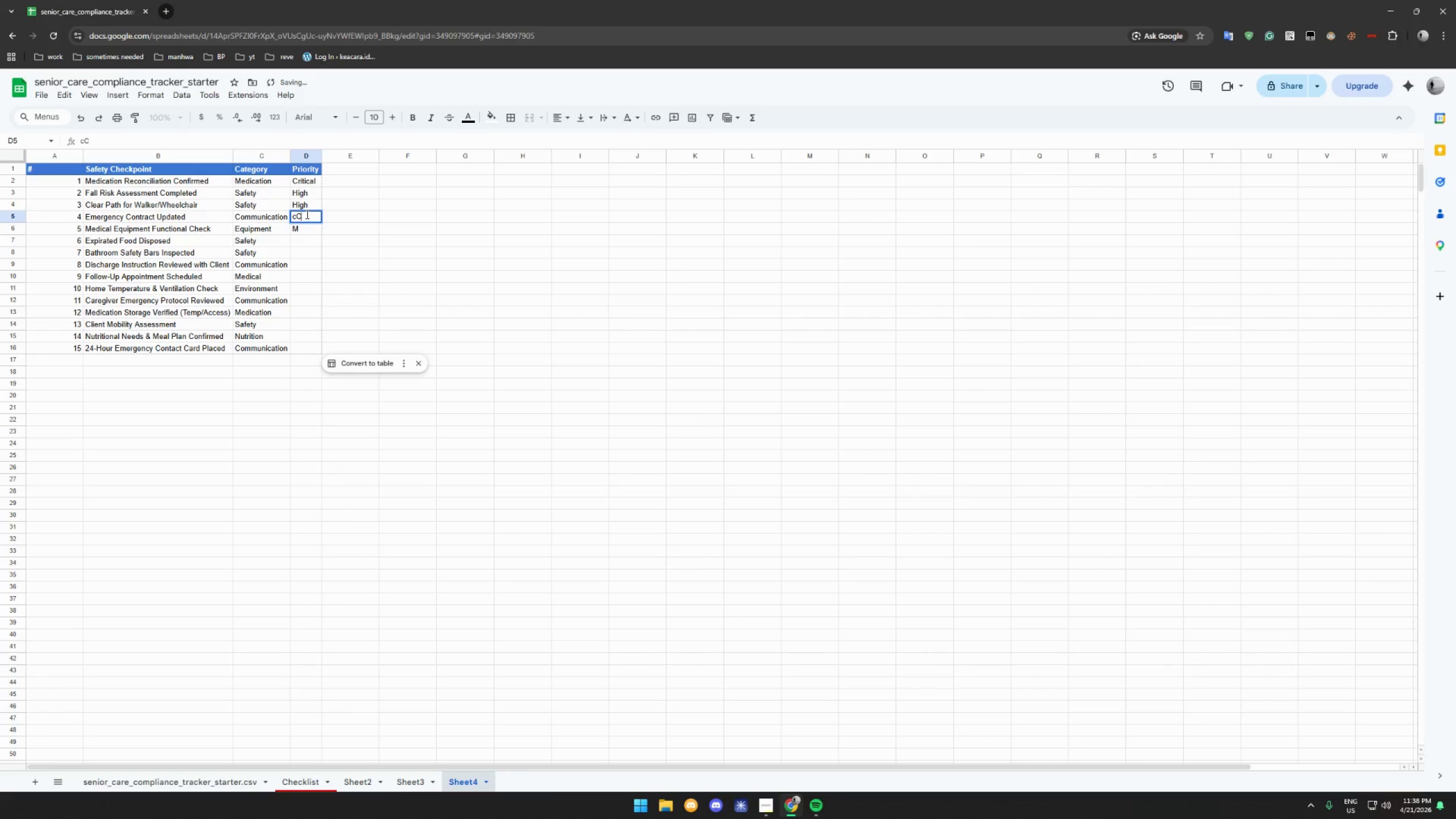 
key(Backspace)
 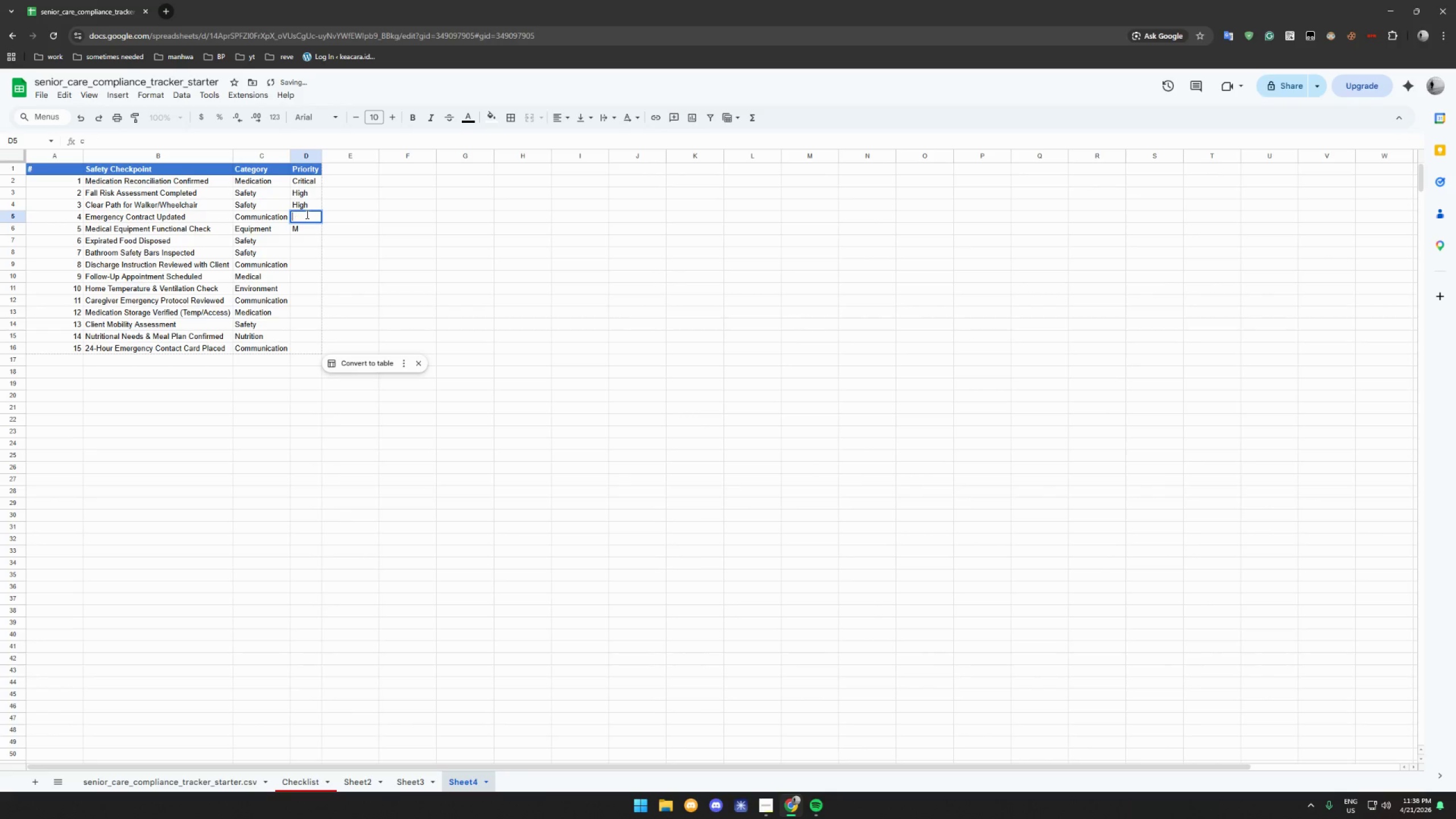 
key(Backspace)
 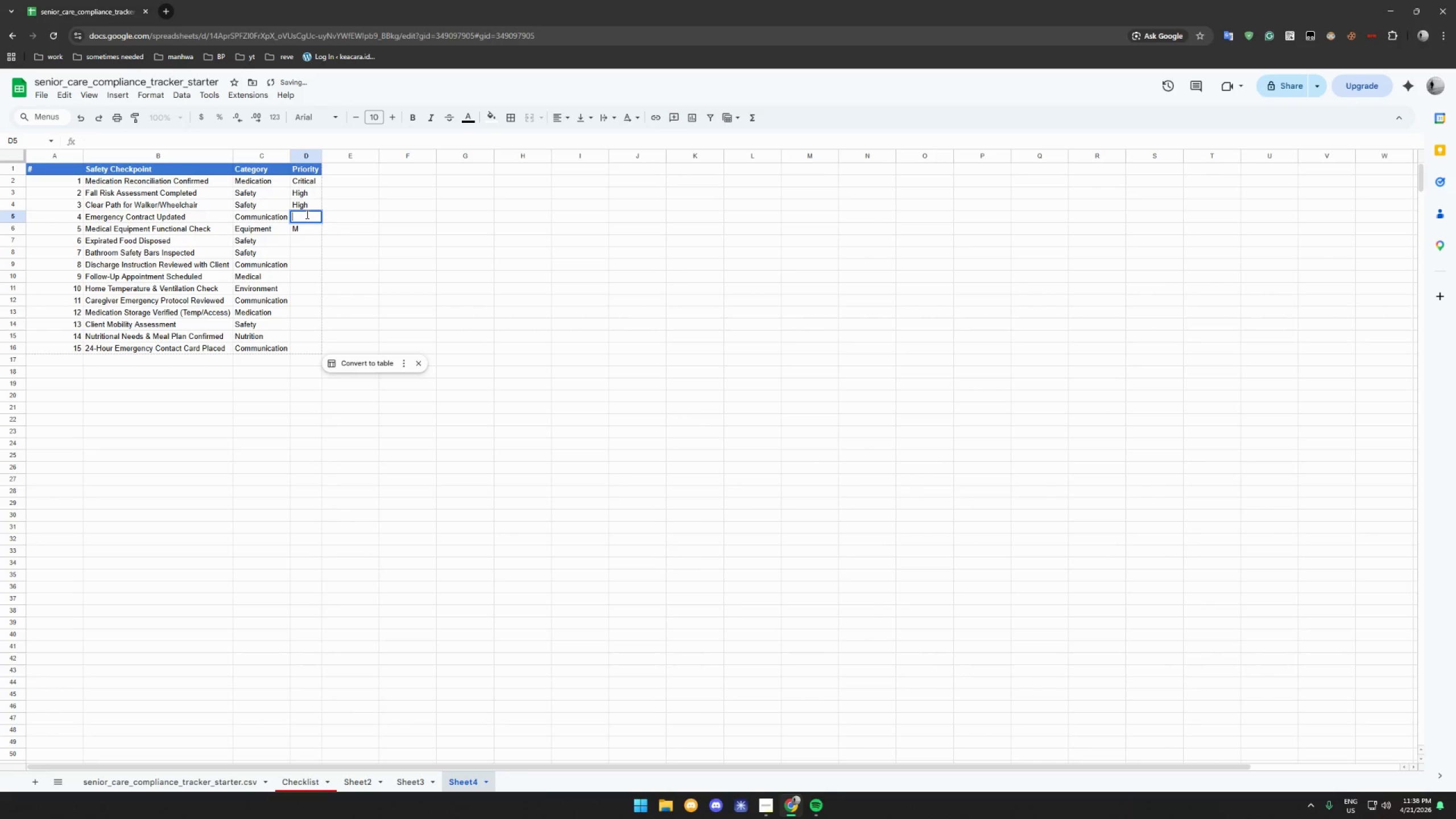 
key(Shift+ShiftLeft)
 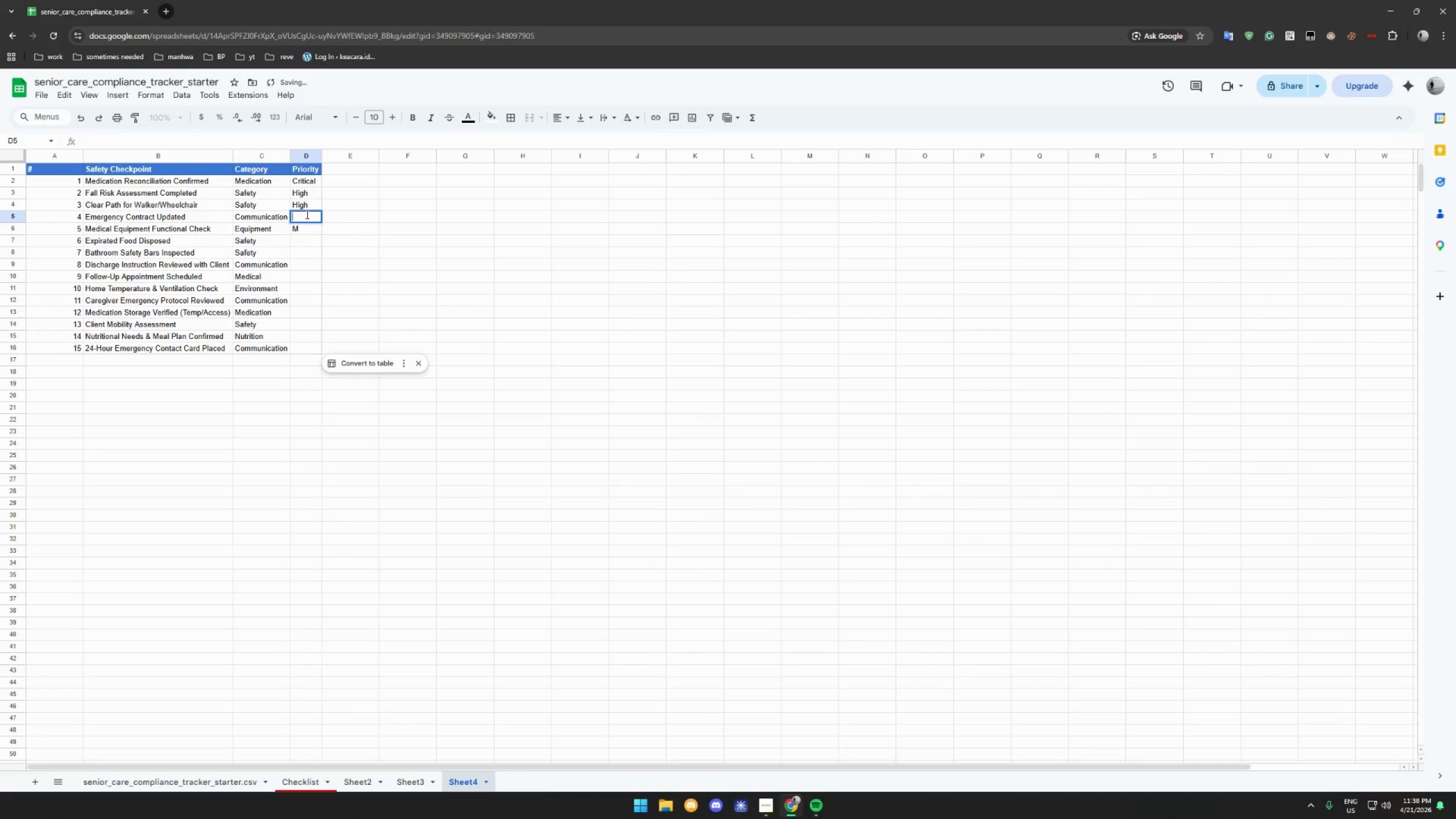 
key(Shift+C)
 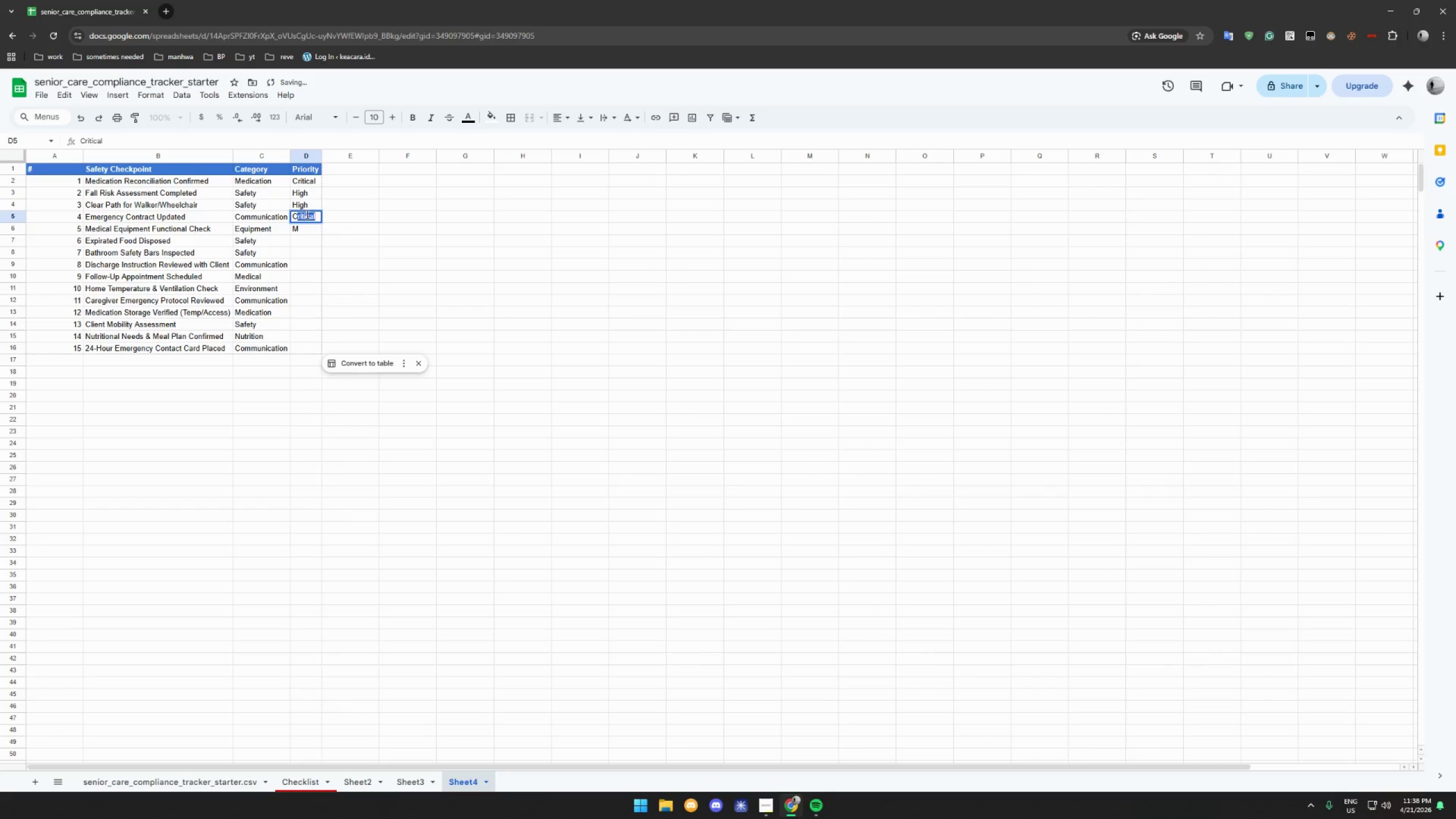 
key(Enter)
 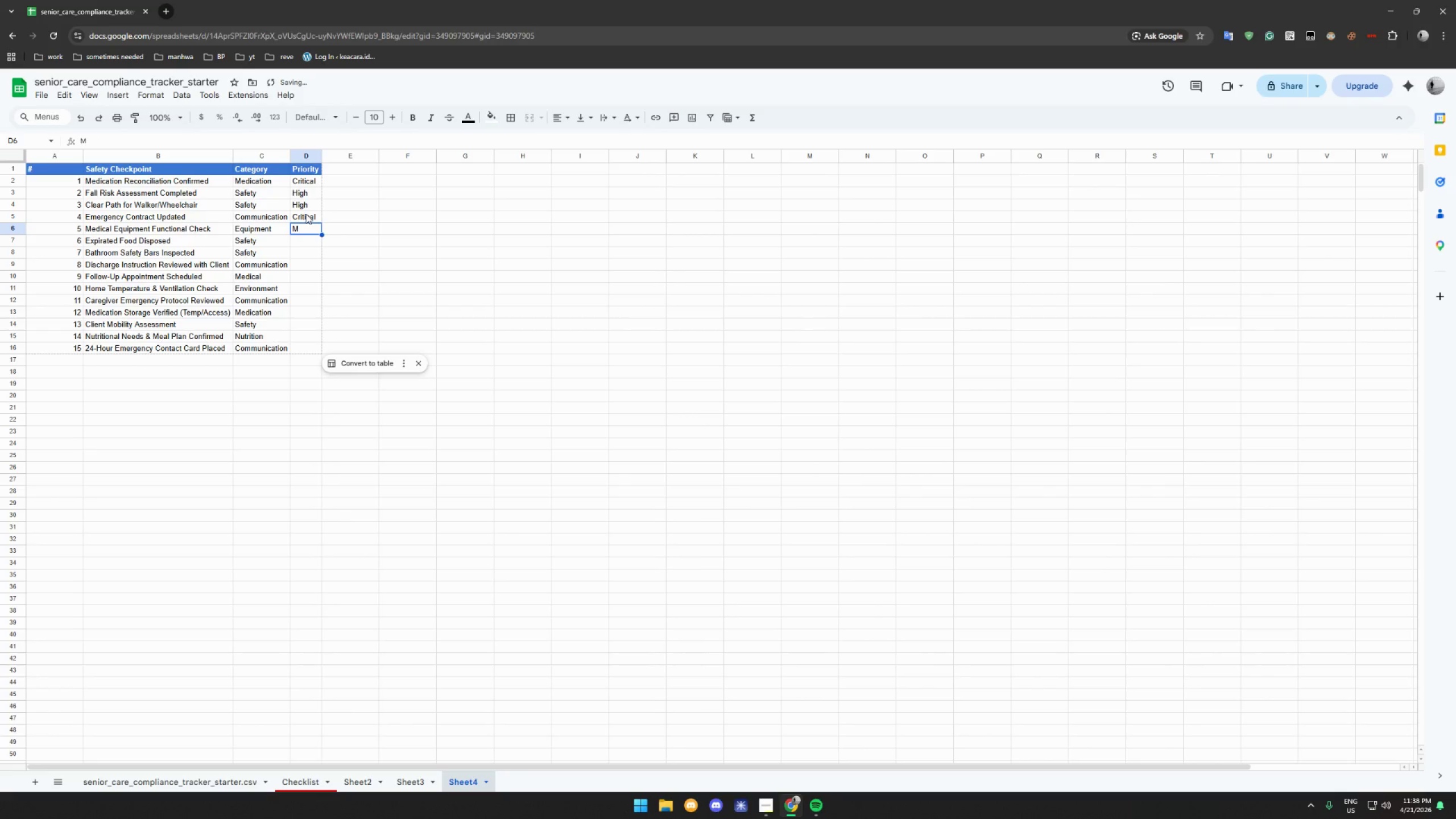 
type(Medium)
 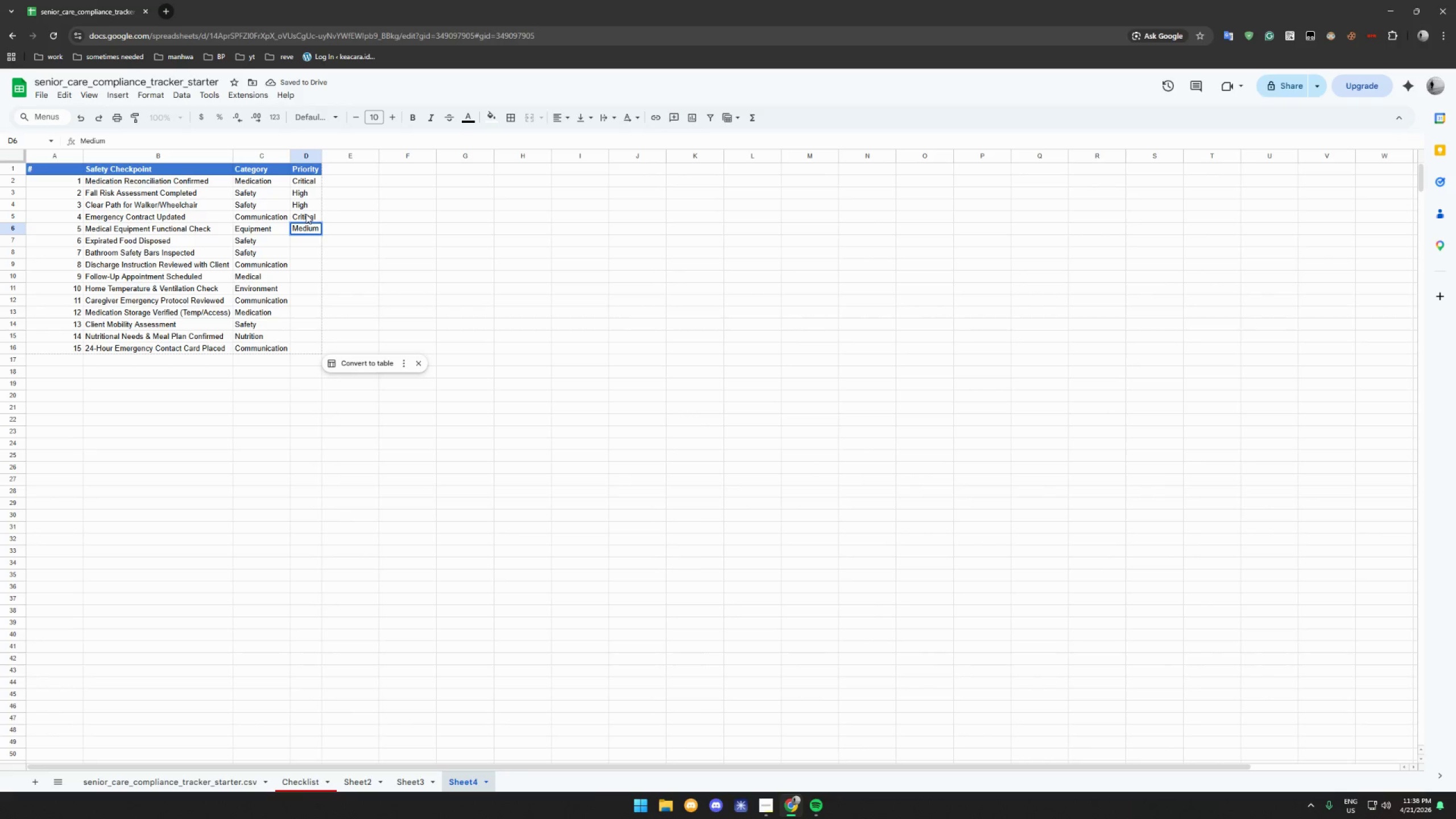 
key(Enter)
 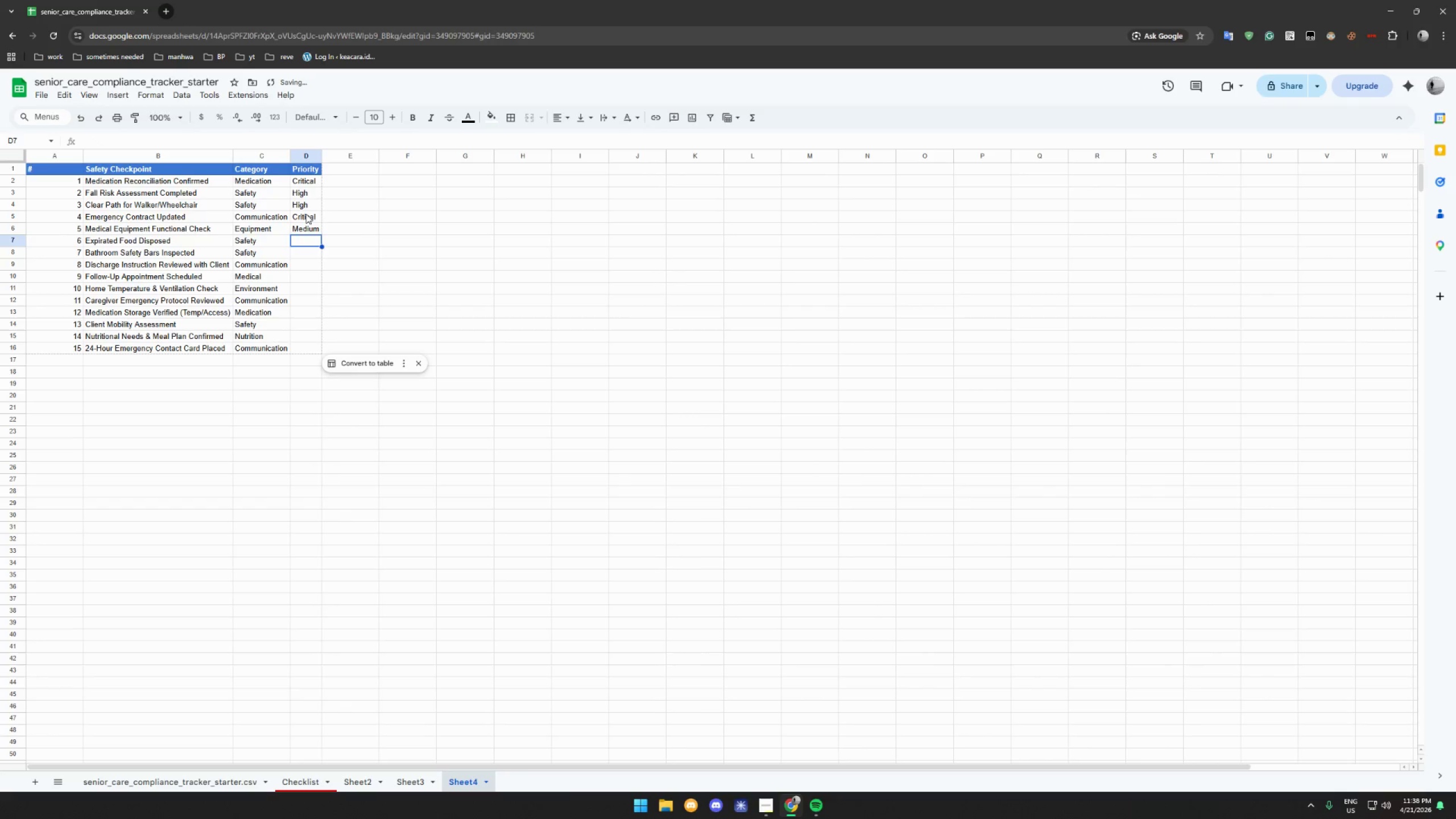 
type(Me)
 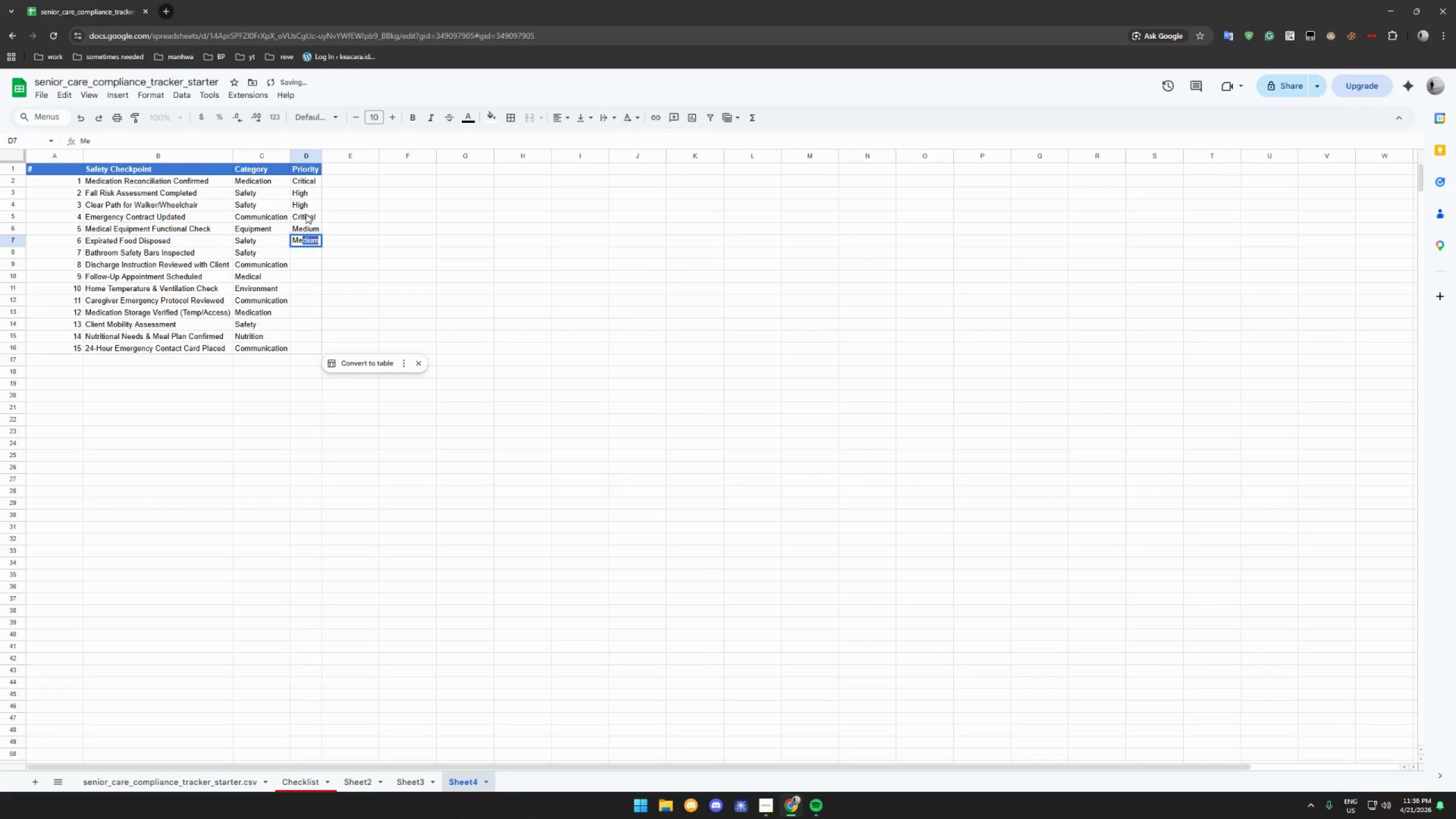 
key(Enter)
 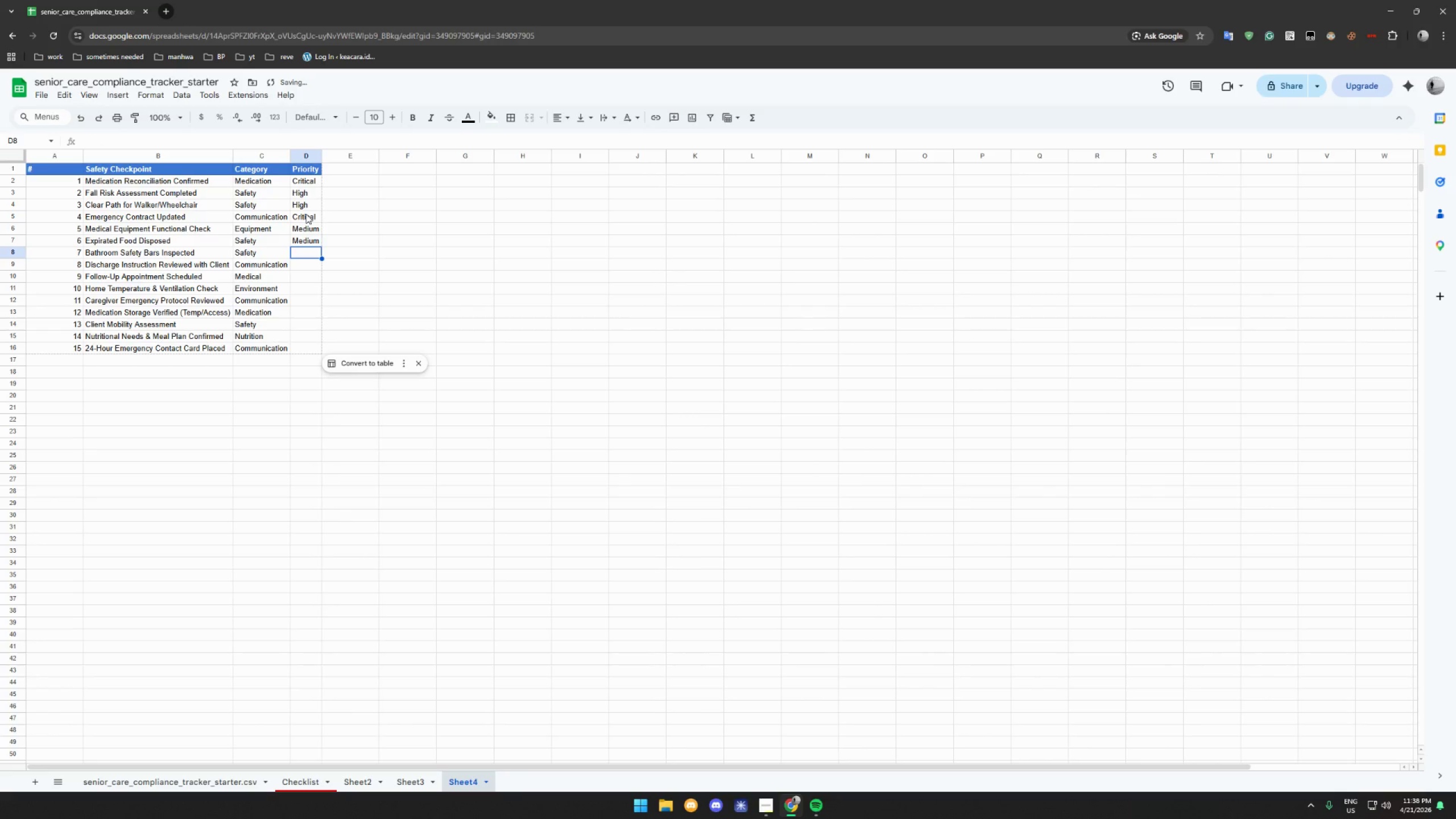 
type(Hi)
 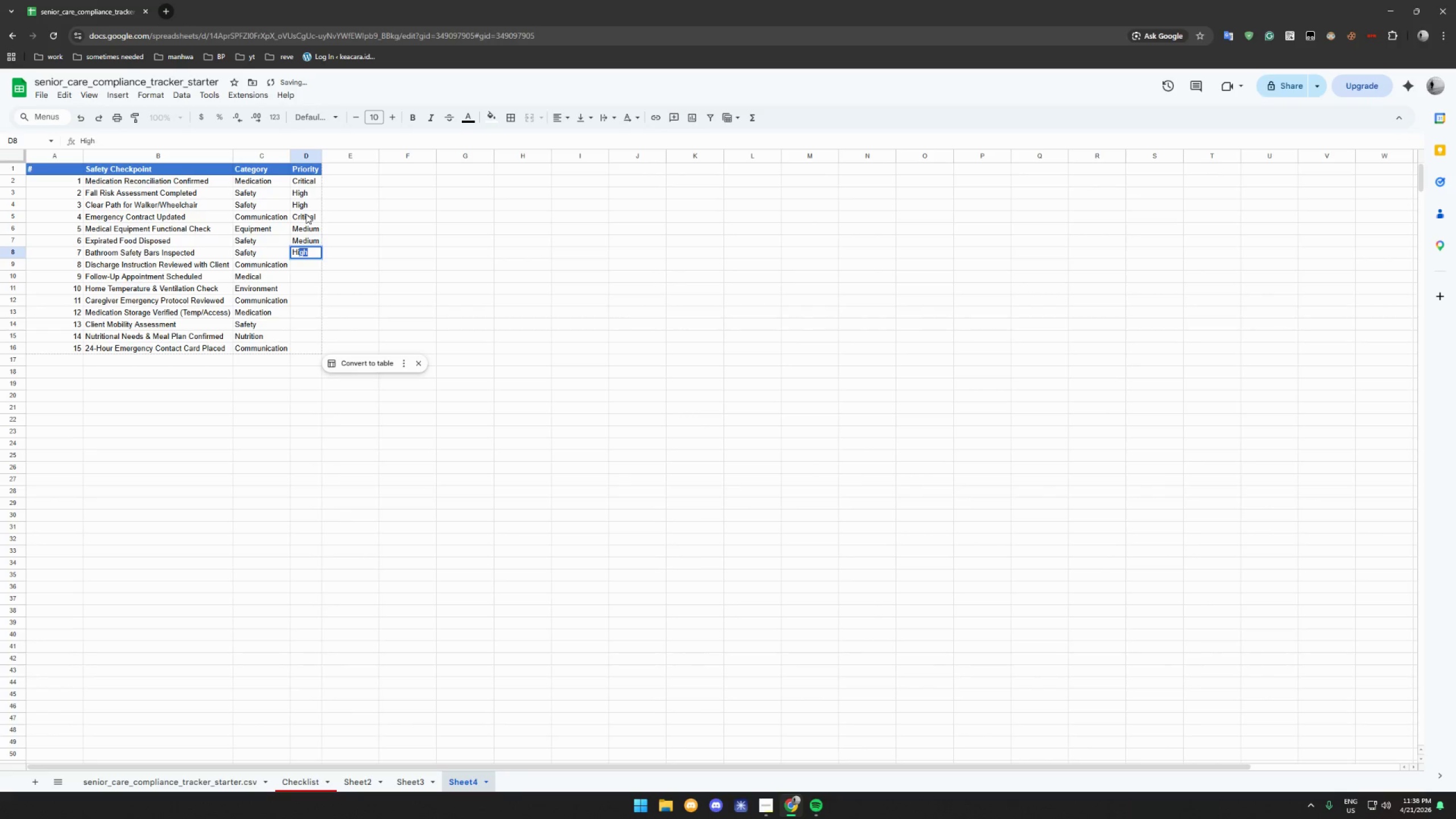 
key(Enter)
 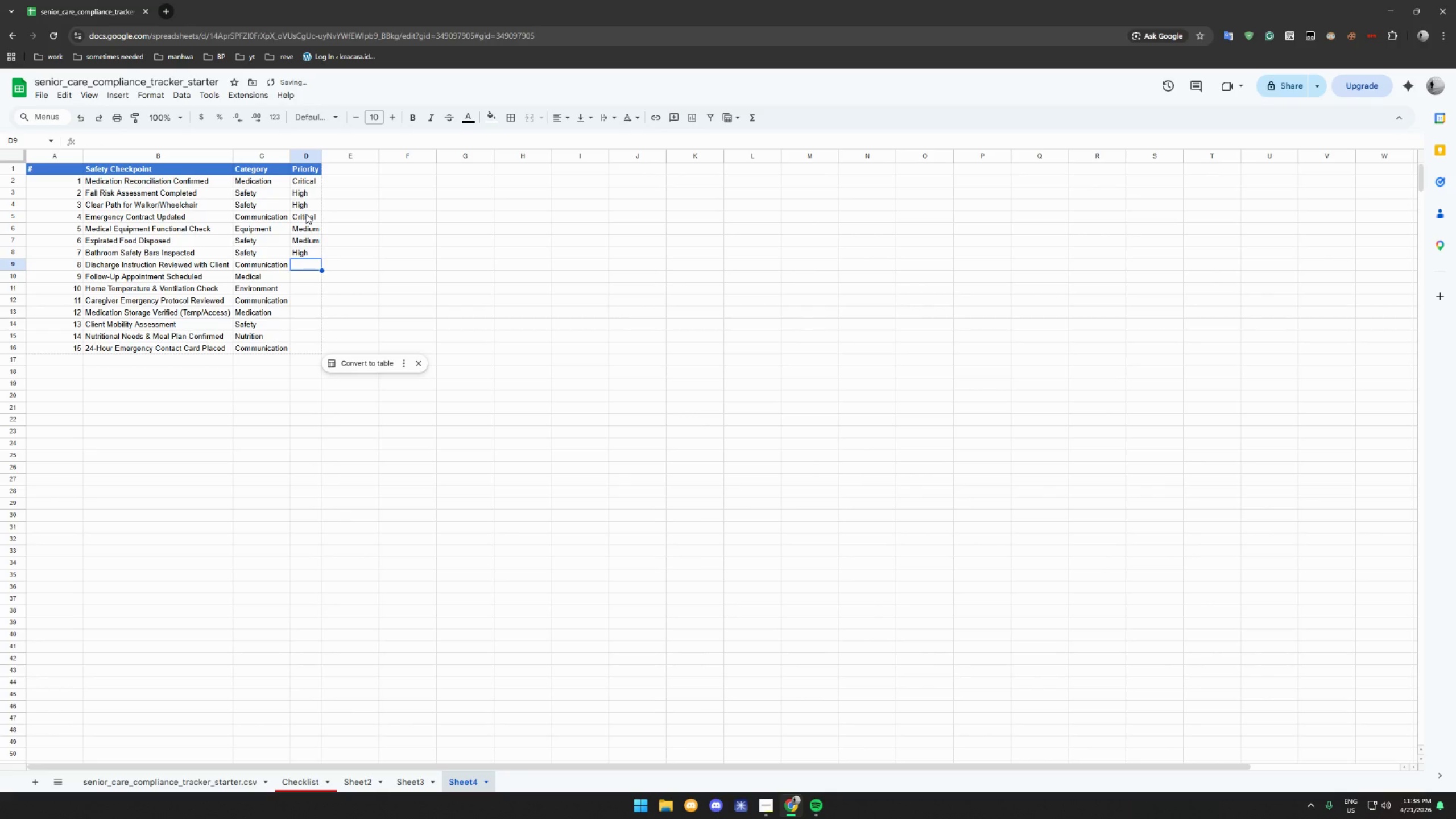 
type(Criti)
 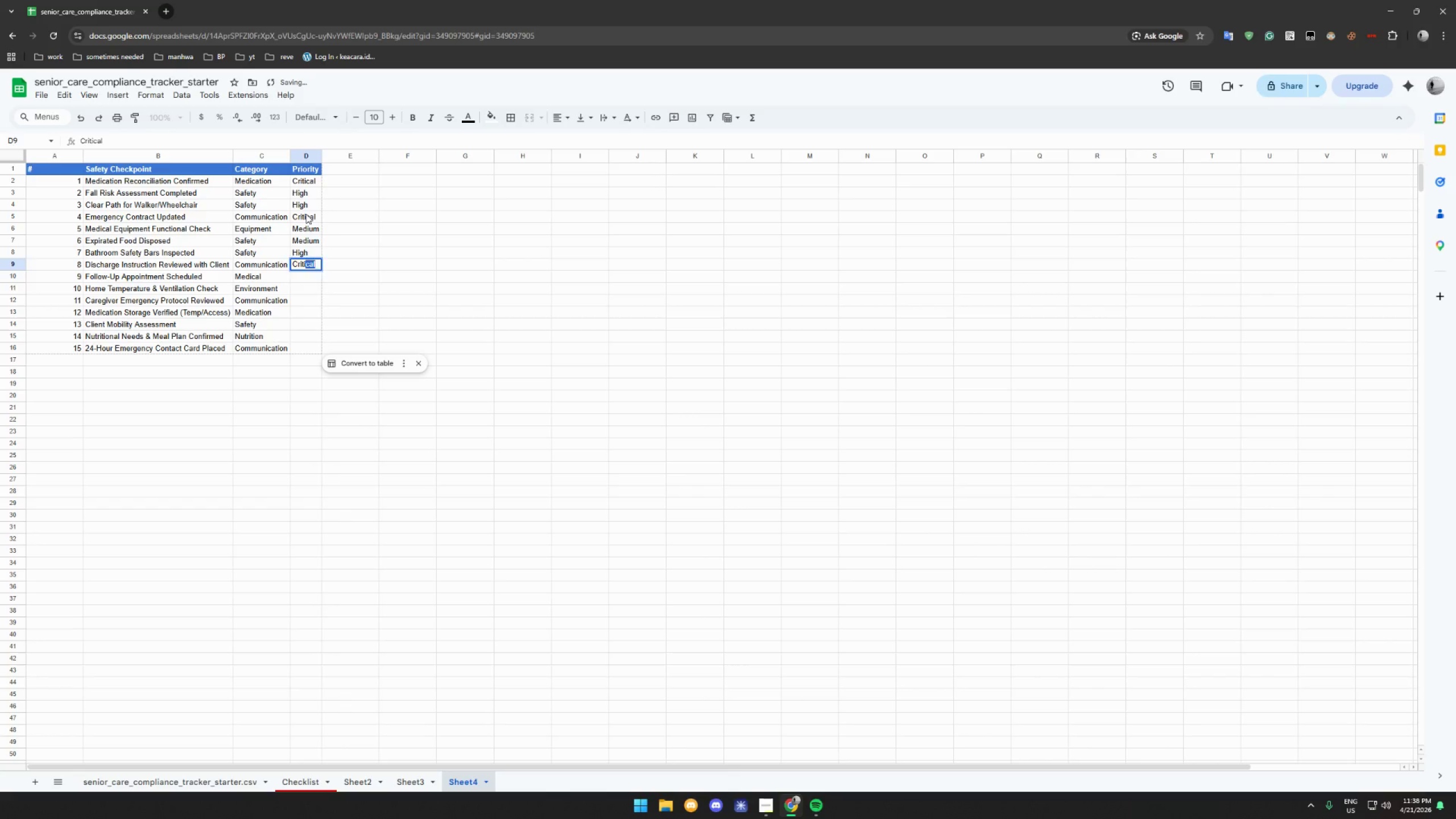 
key(Enter)
 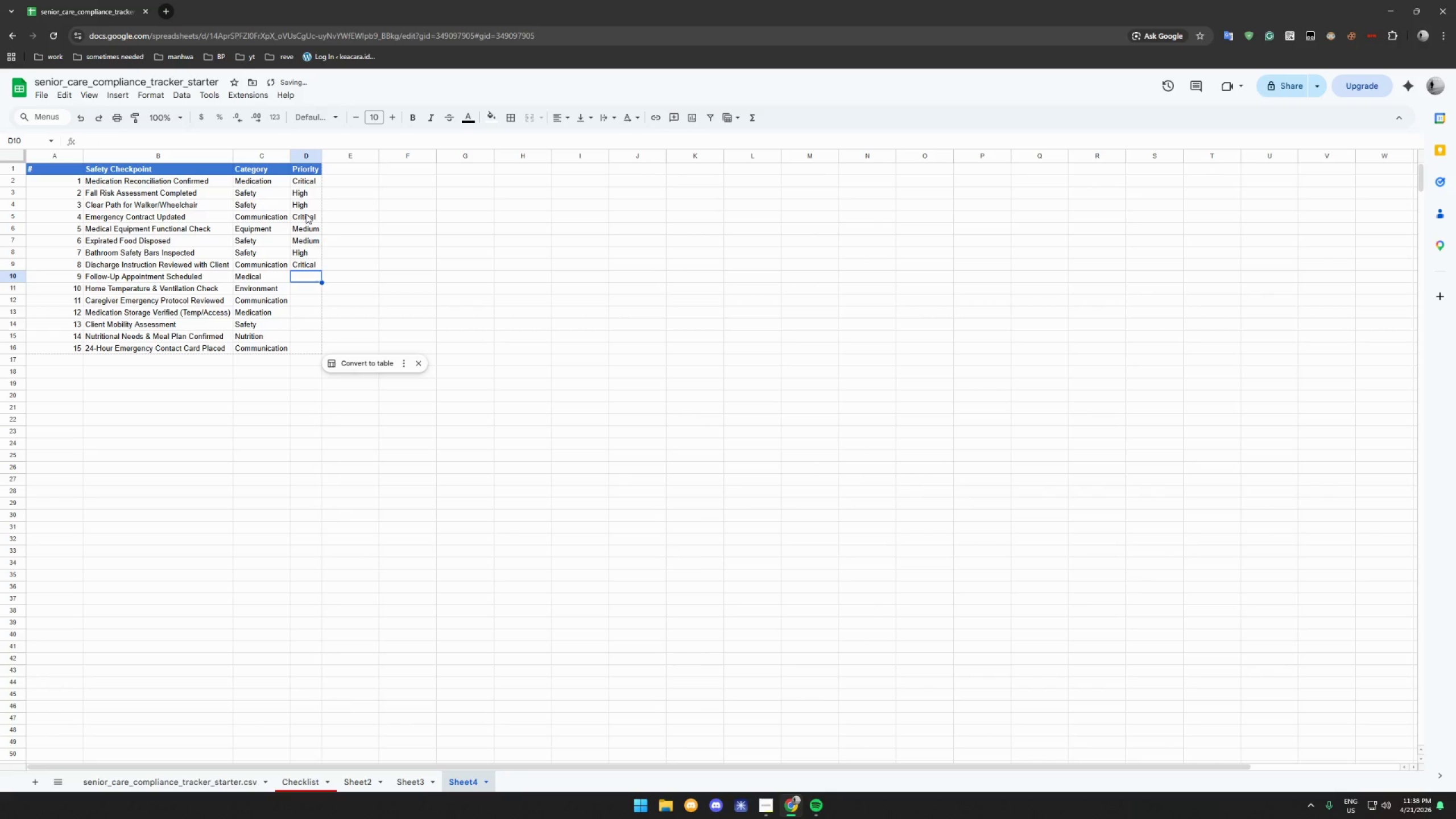 
type(Cri)
 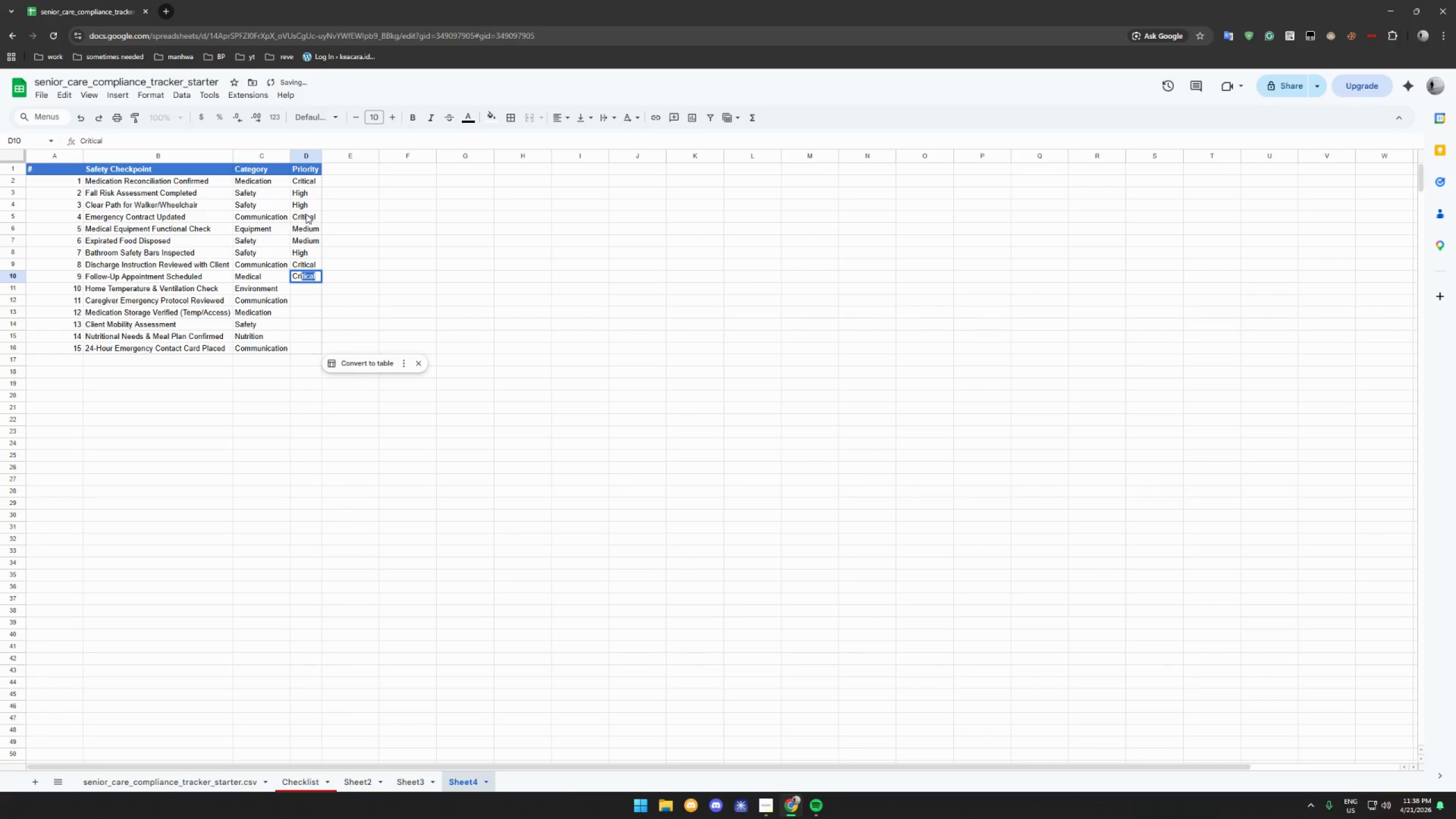 
key(Enter)
 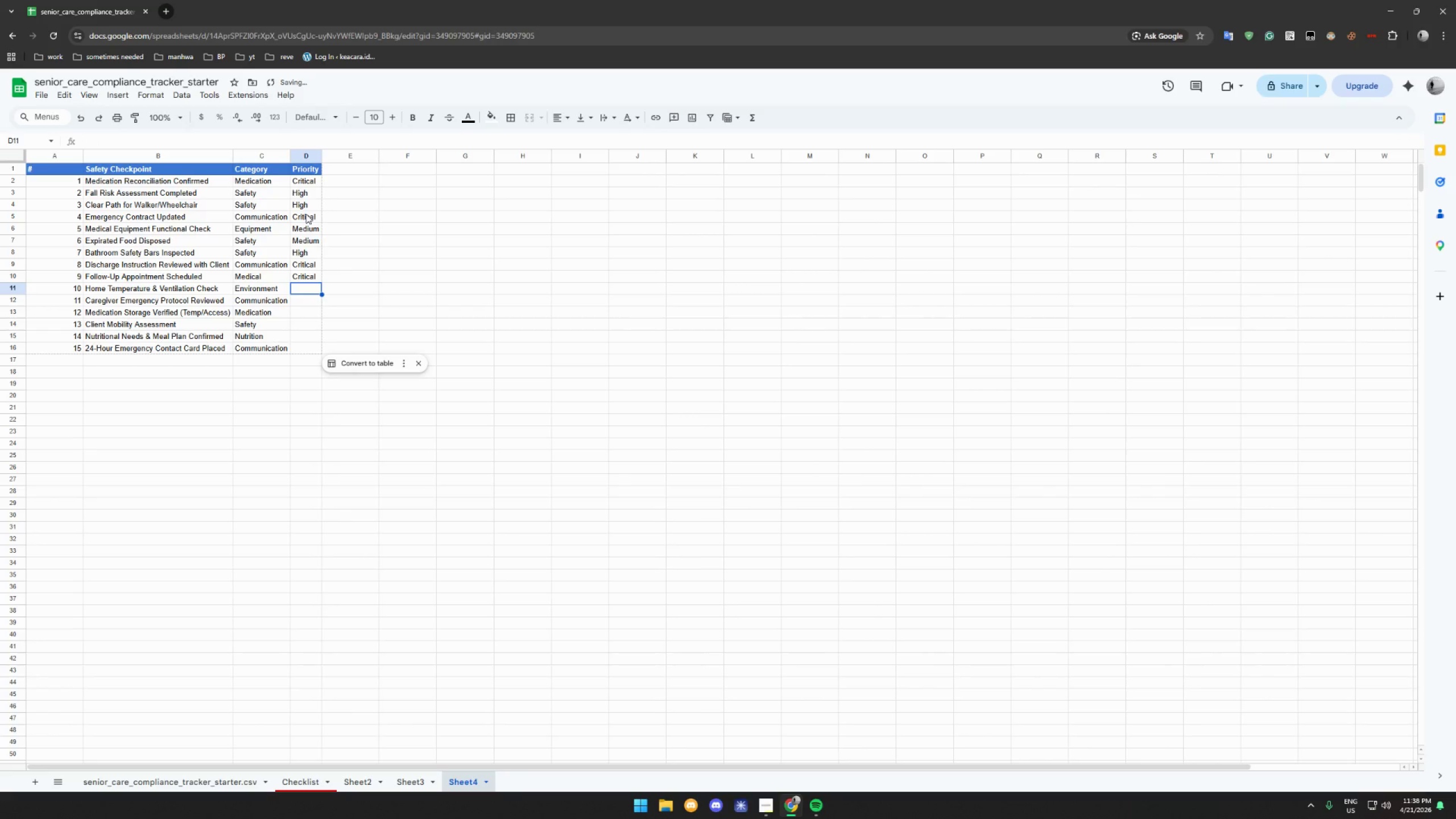 
type(Medi)
 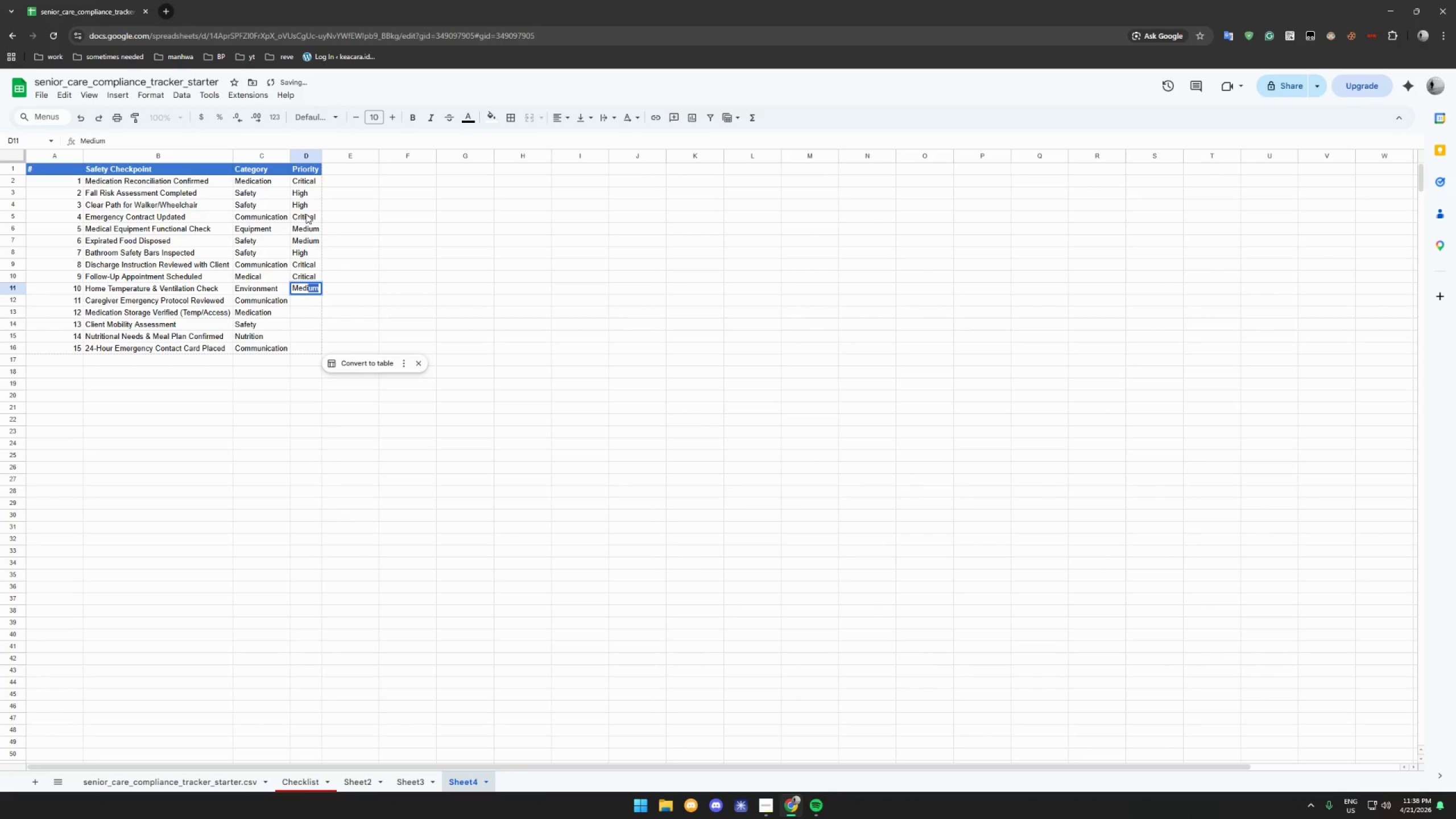 
key(Enter)
 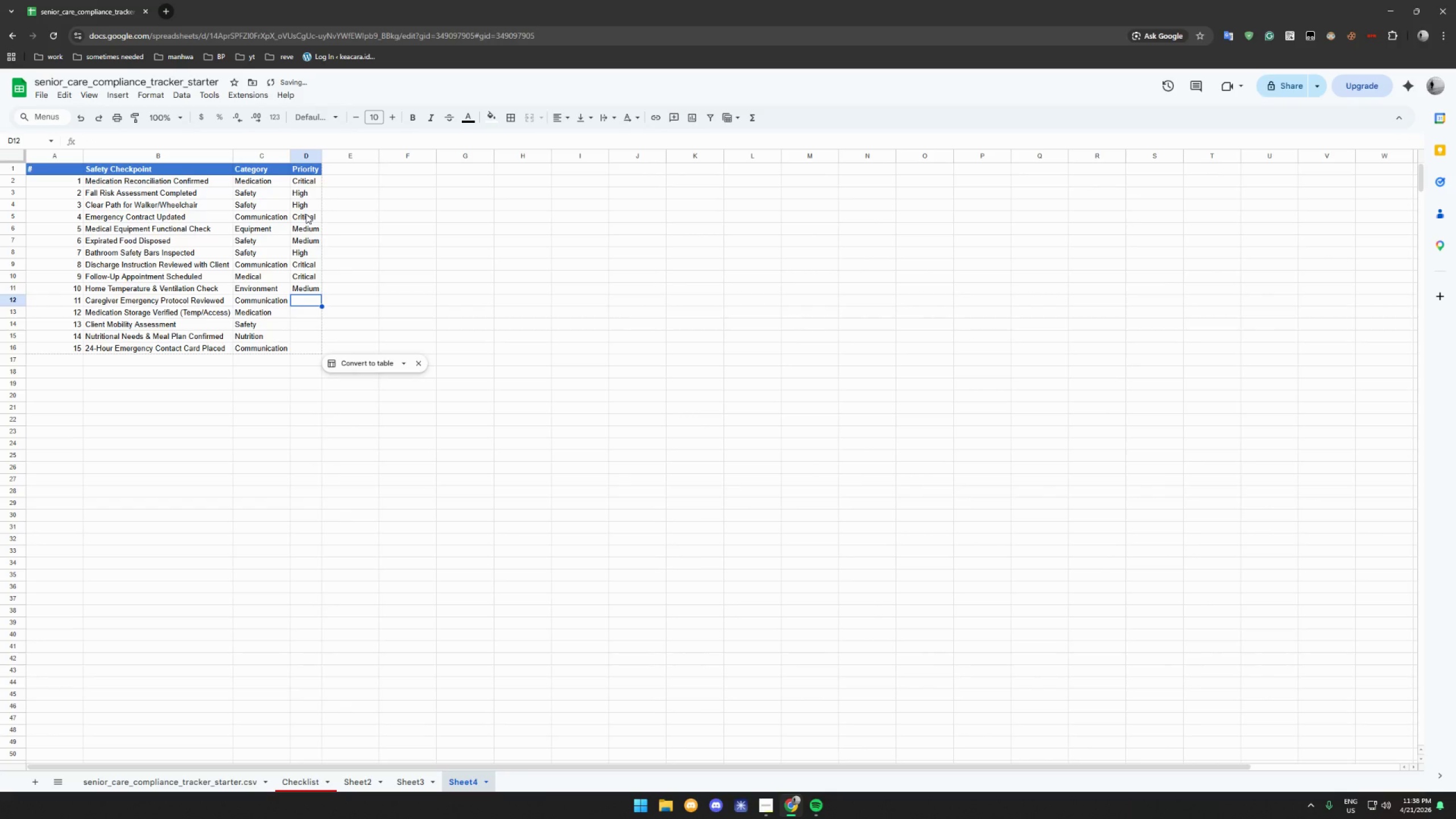 
type(Hig)
 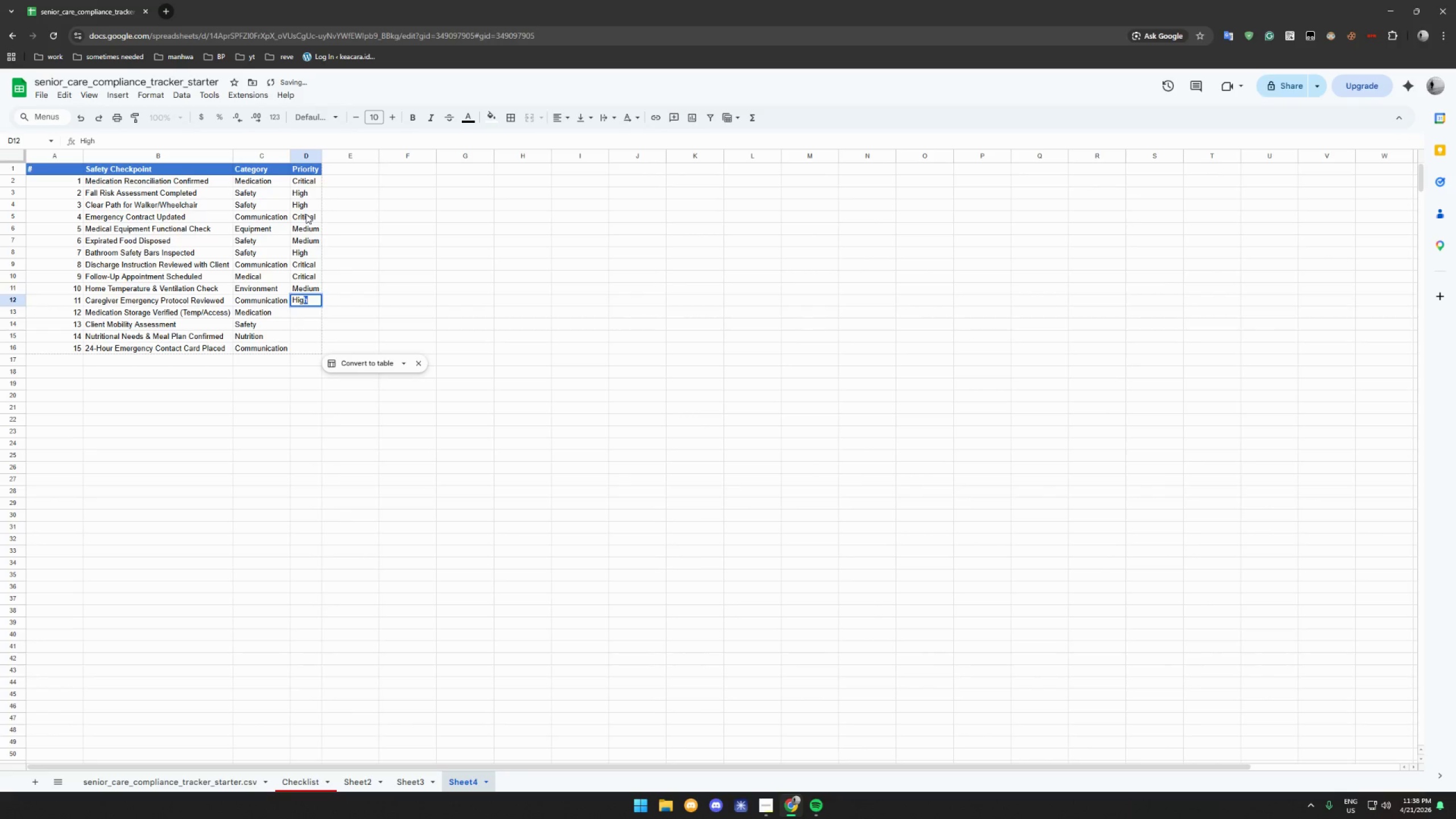 
key(Enter)
 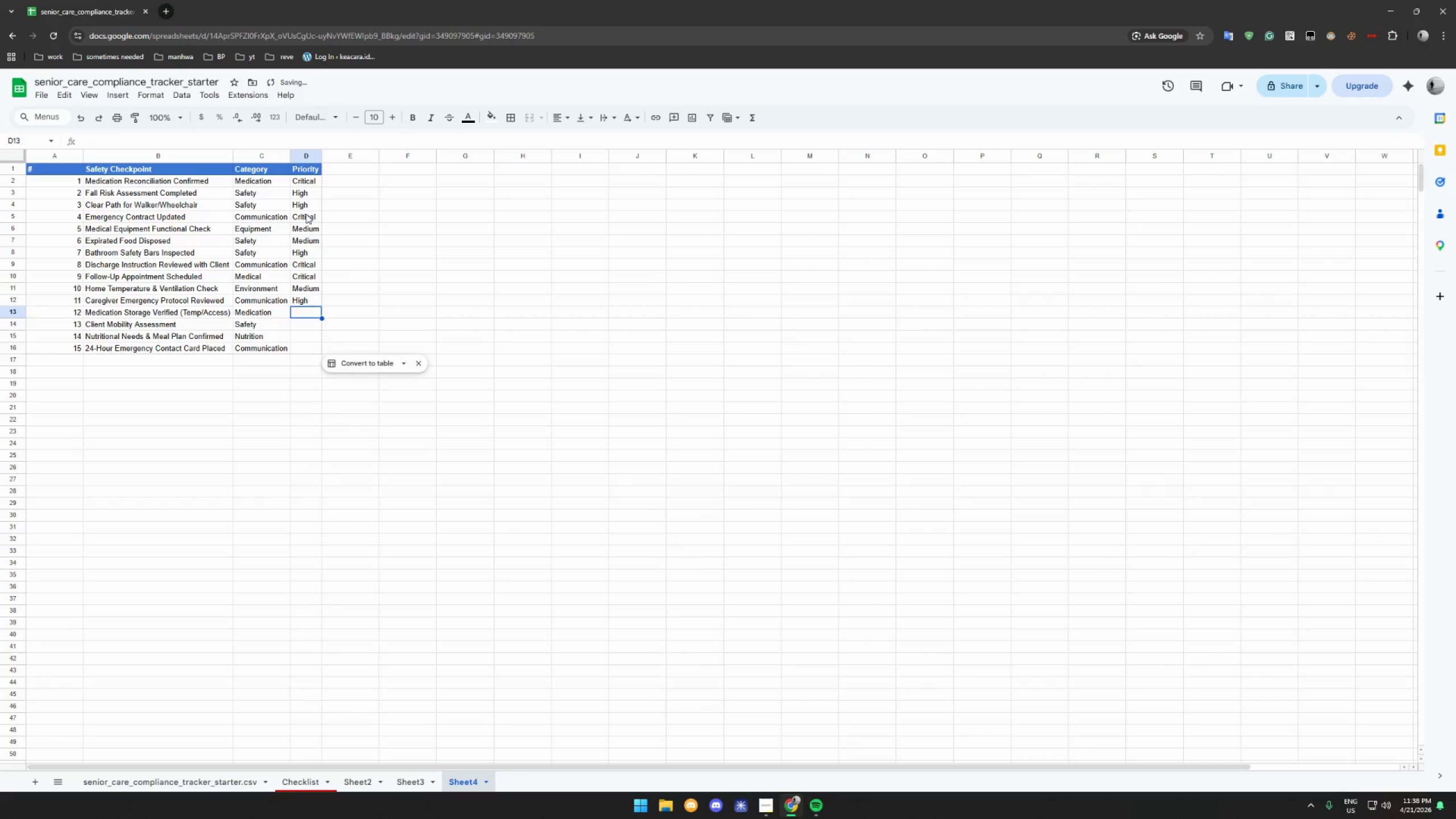 
type(Hi)
 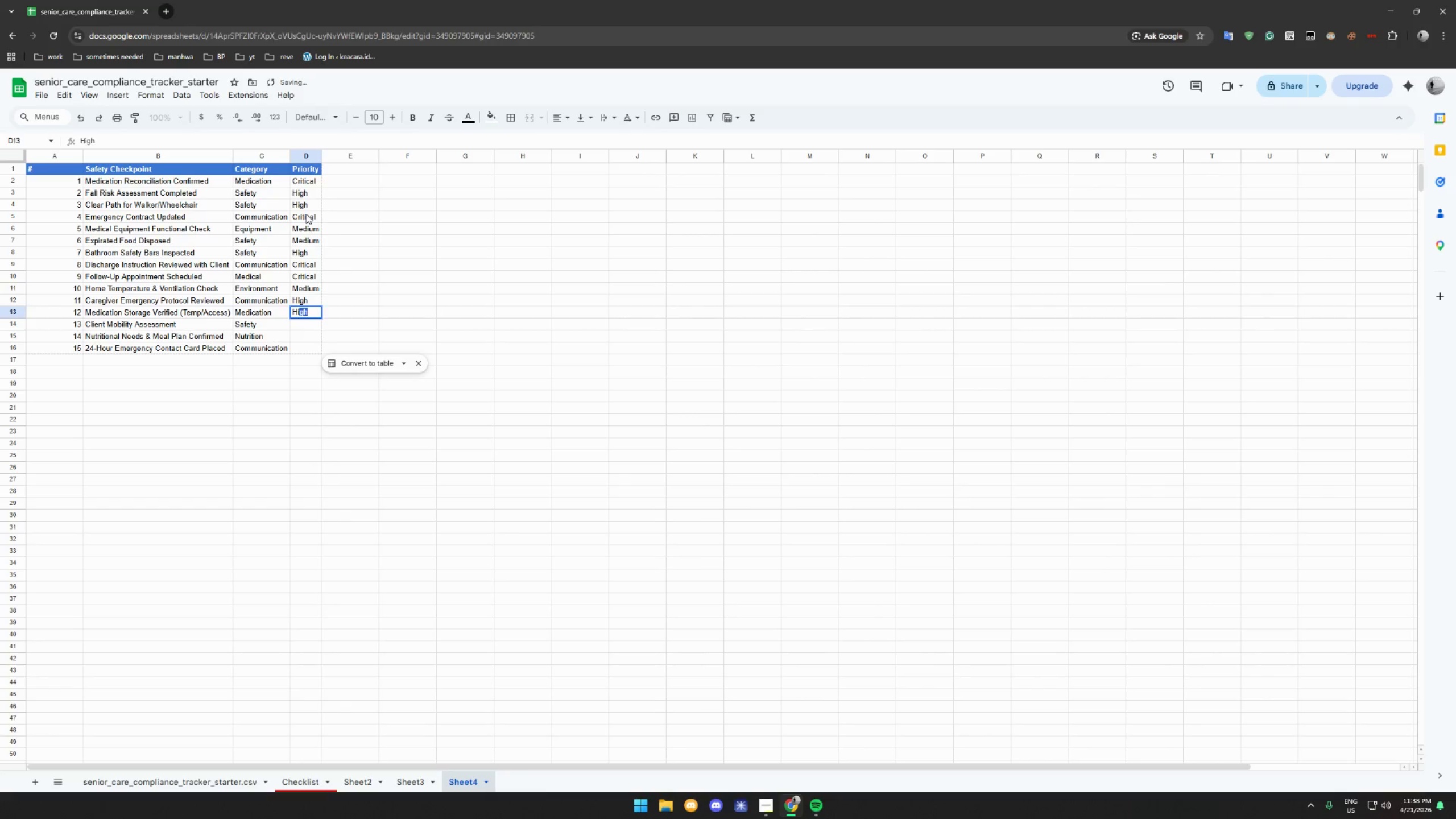 
key(Enter)
 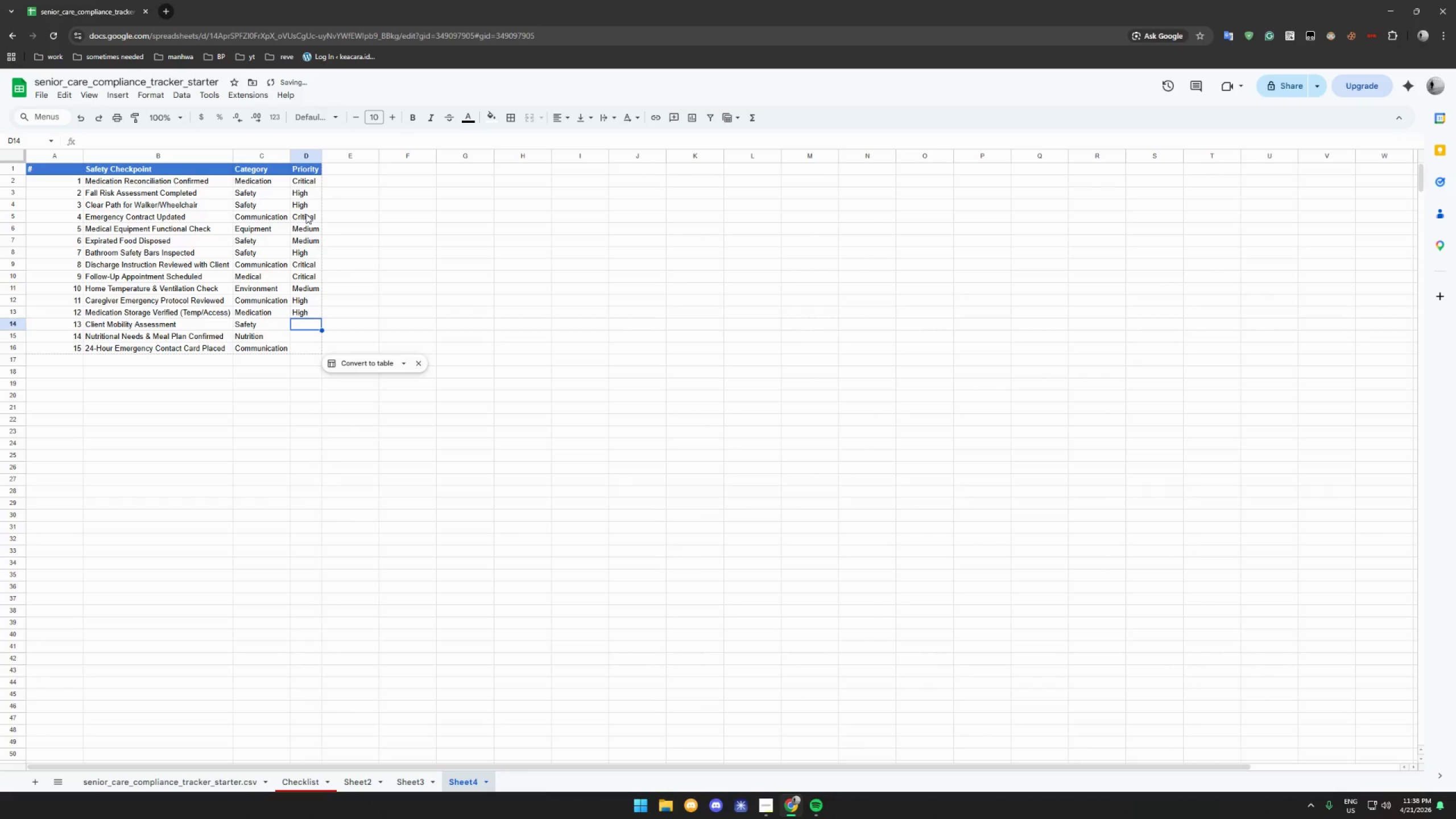 
type(Hi)
 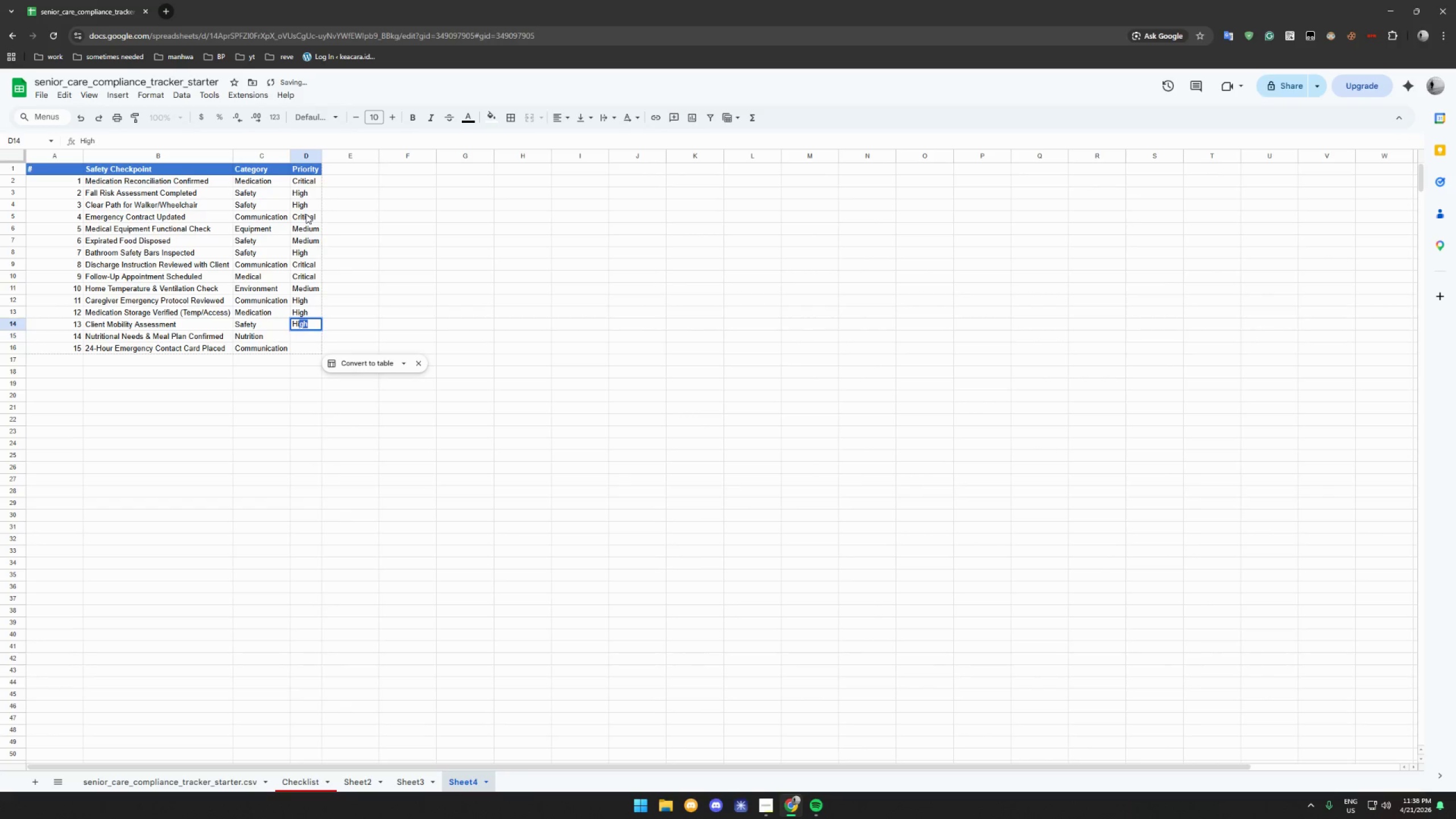 
key(Enter)
 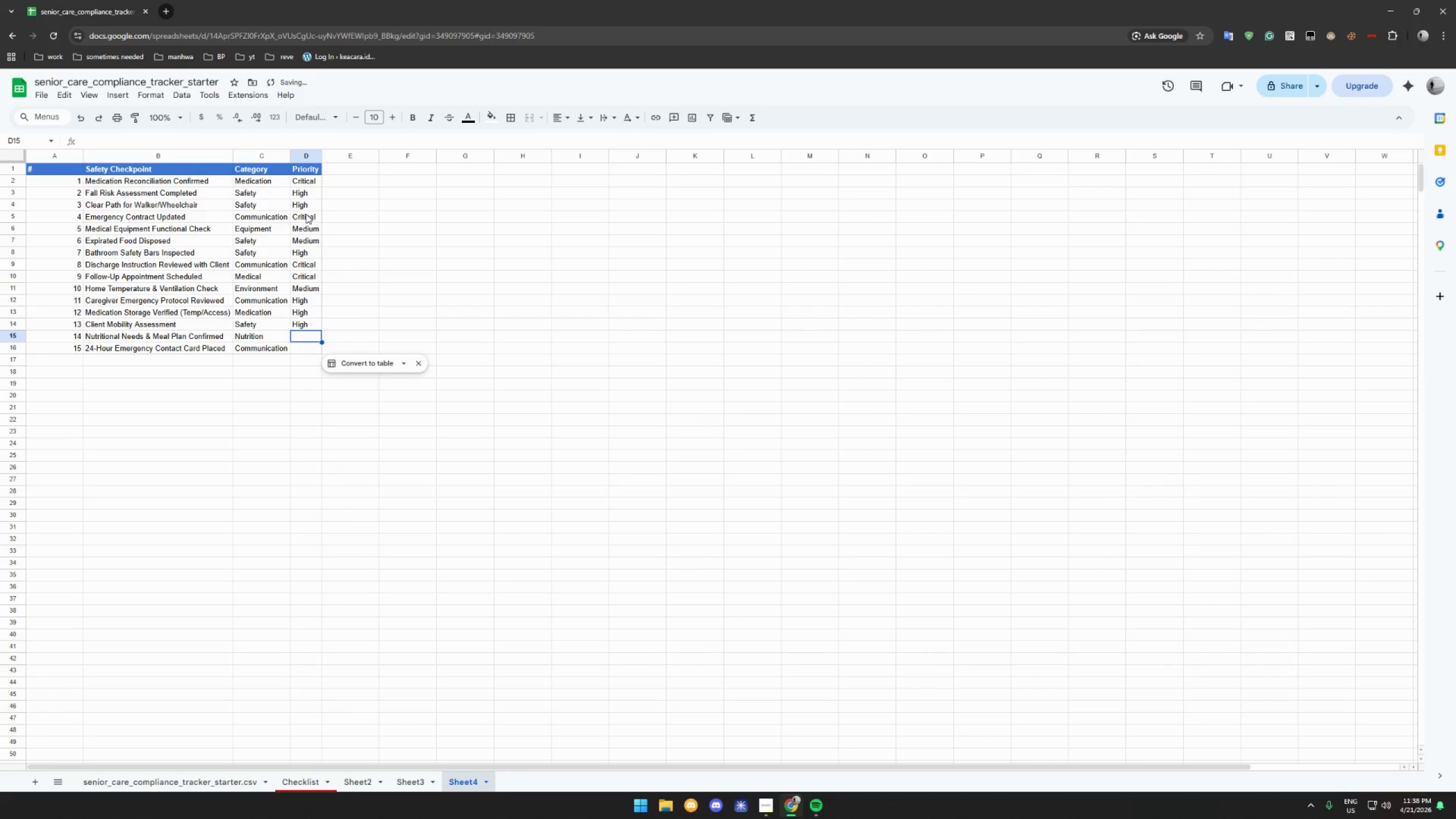 
type(Me)
 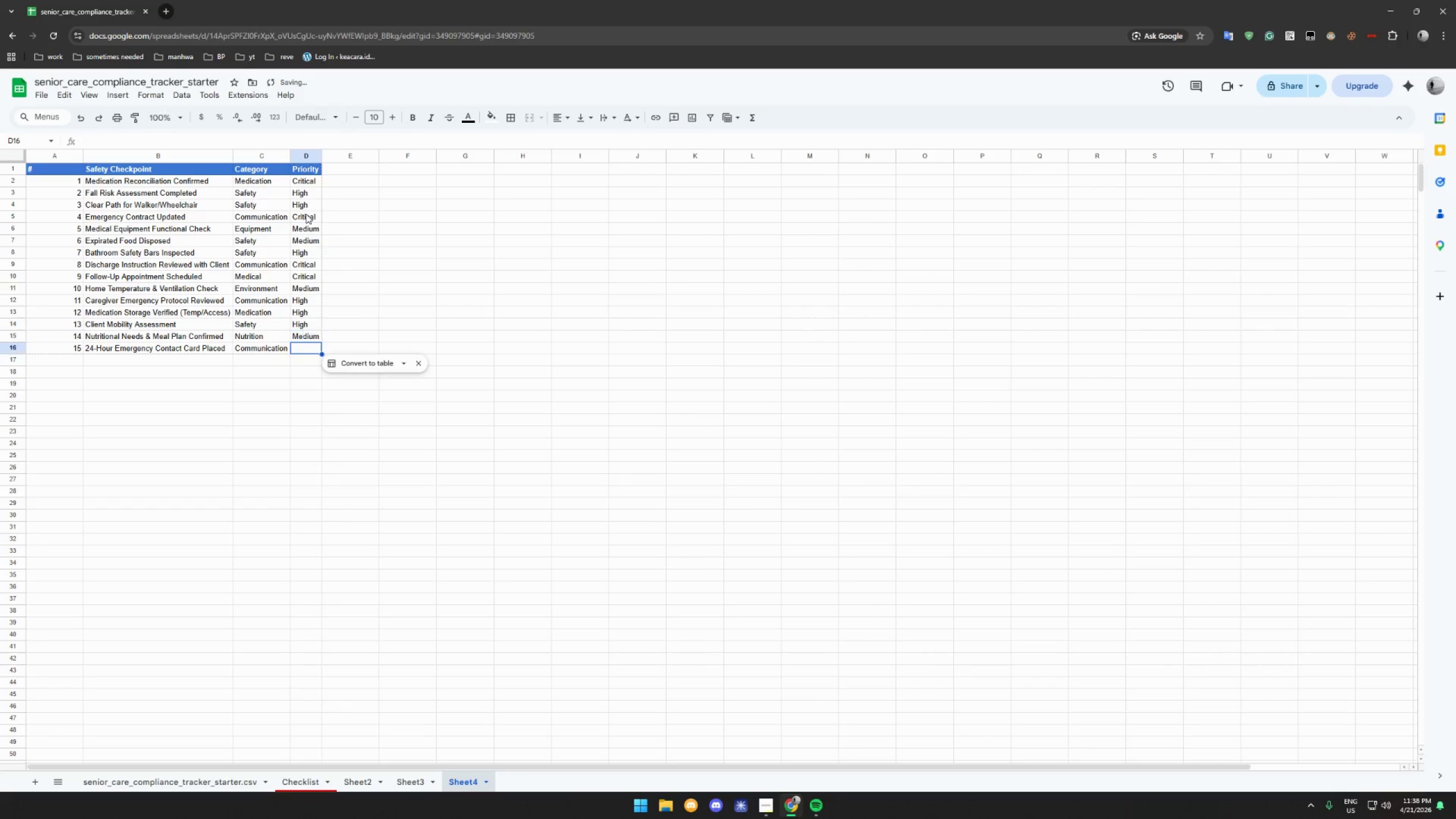 
key(Enter)
 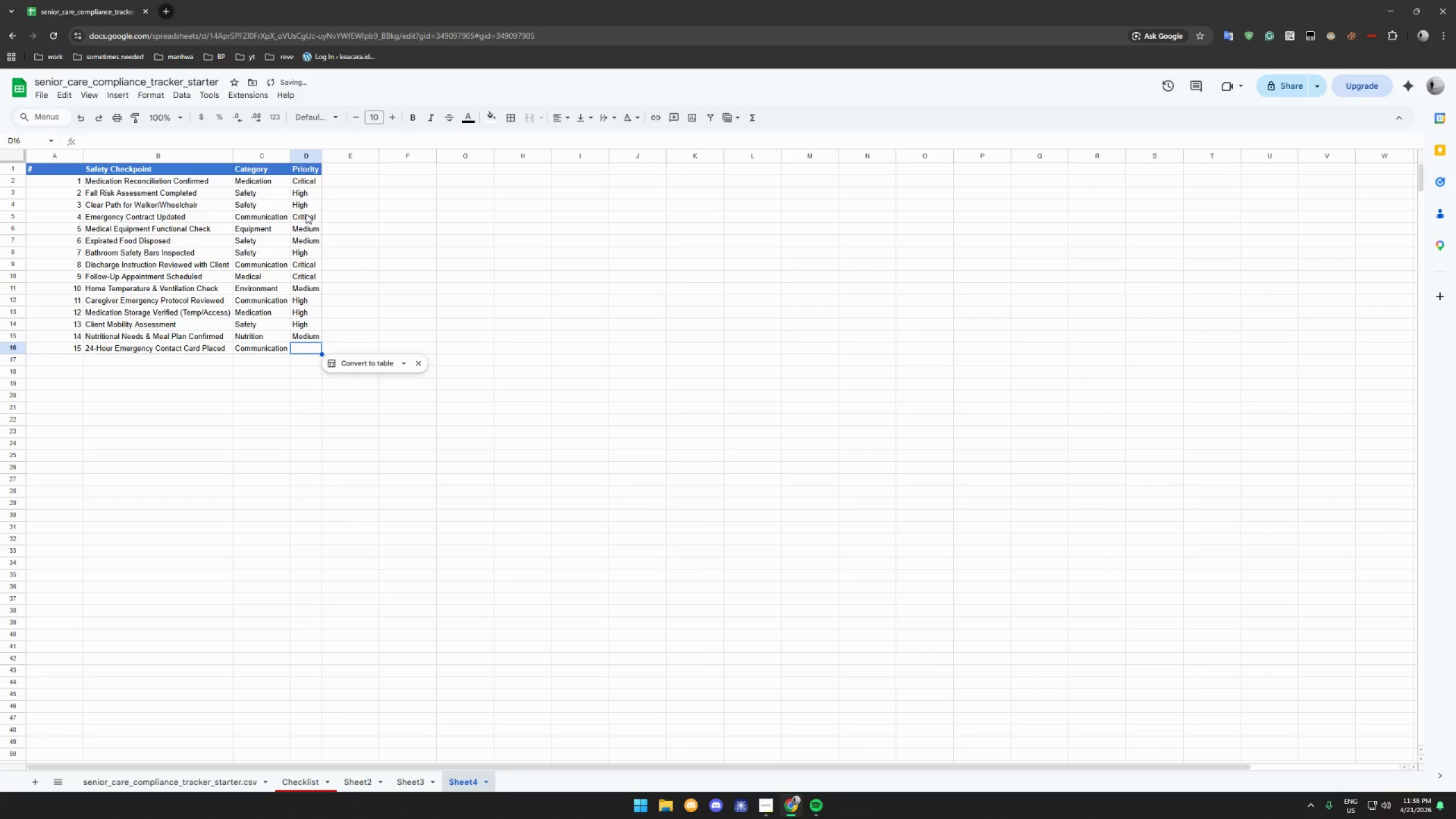 
type(Criti)
 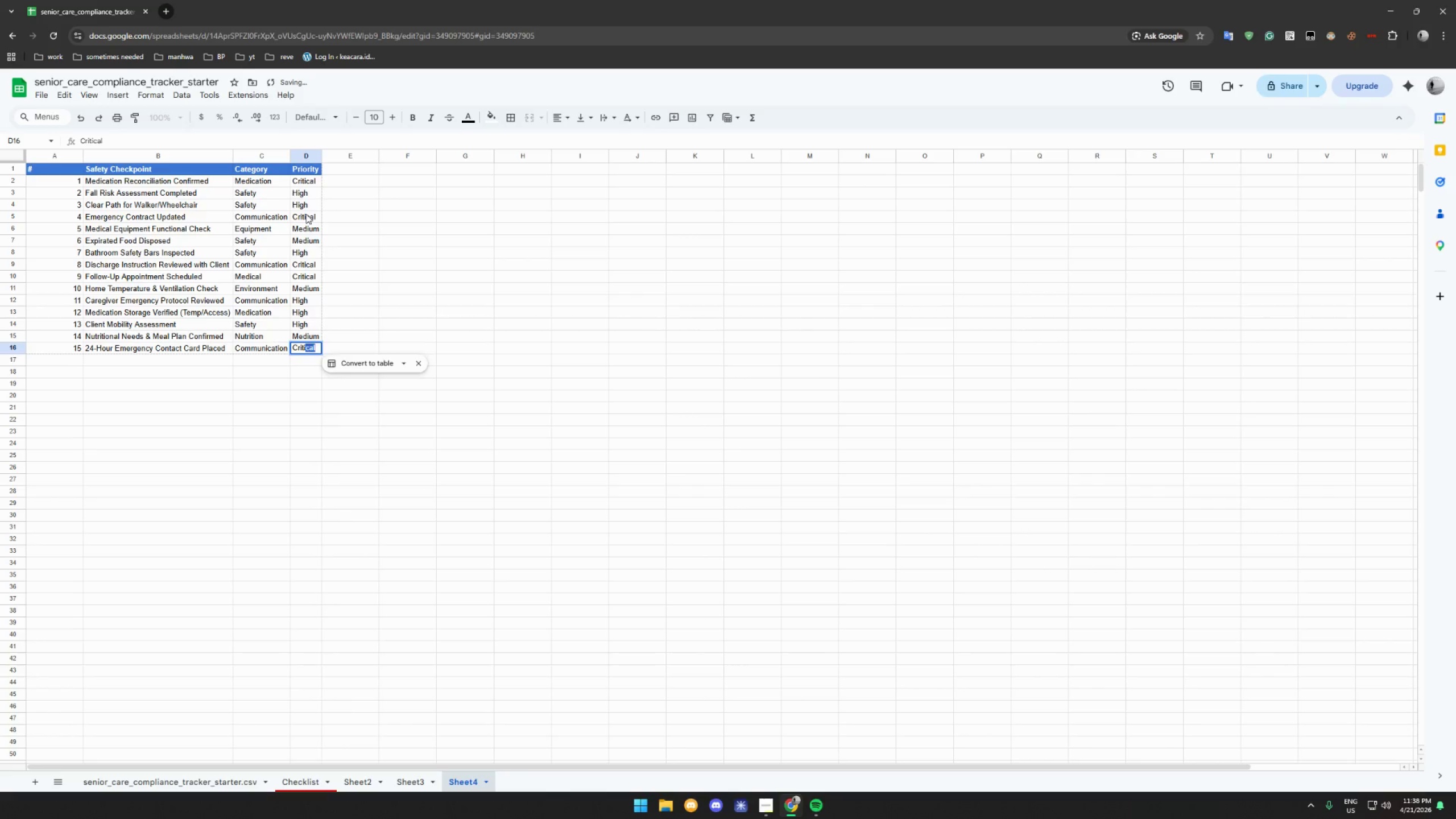 
key(Enter)
 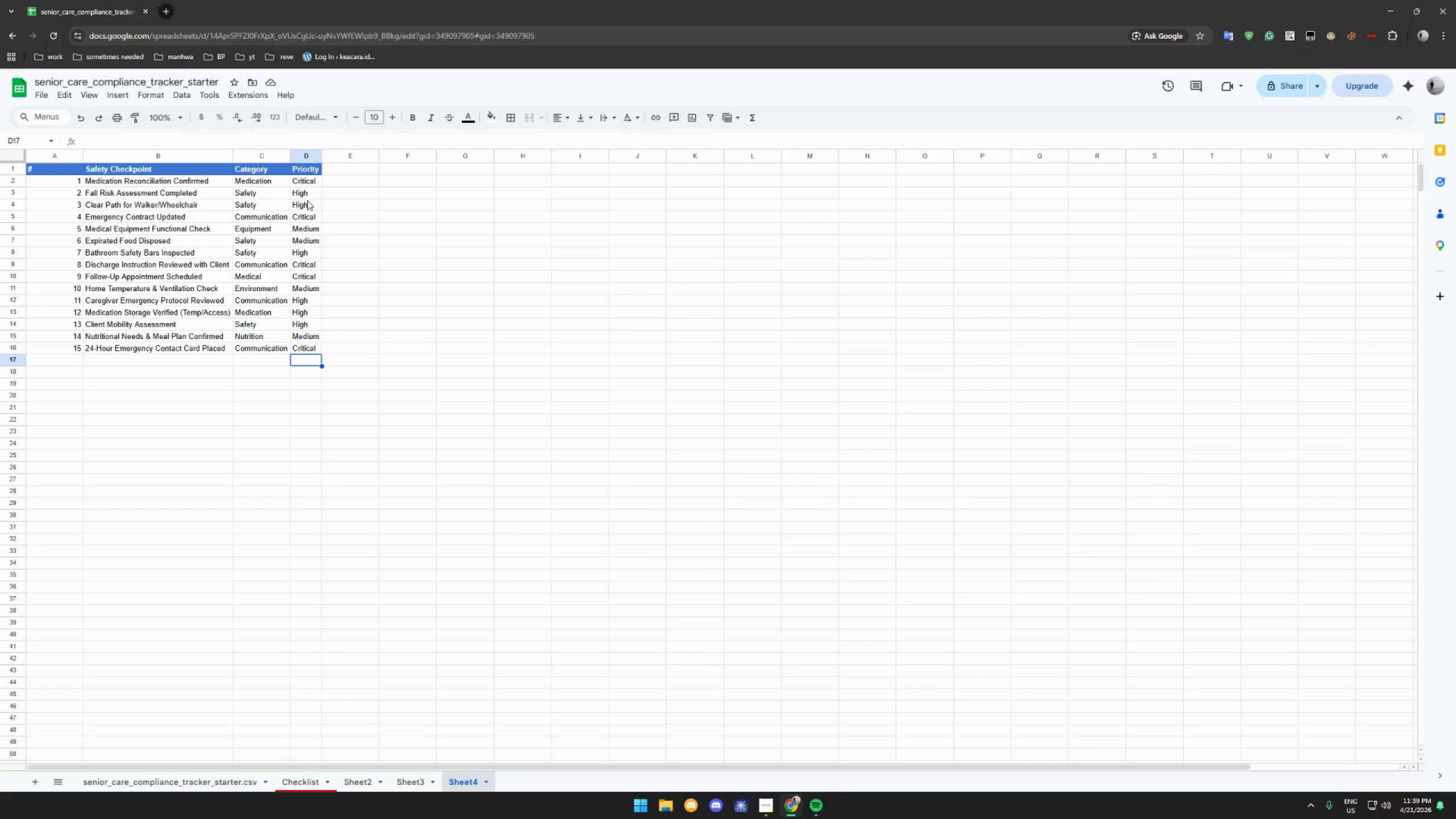 
wait(70.83)
 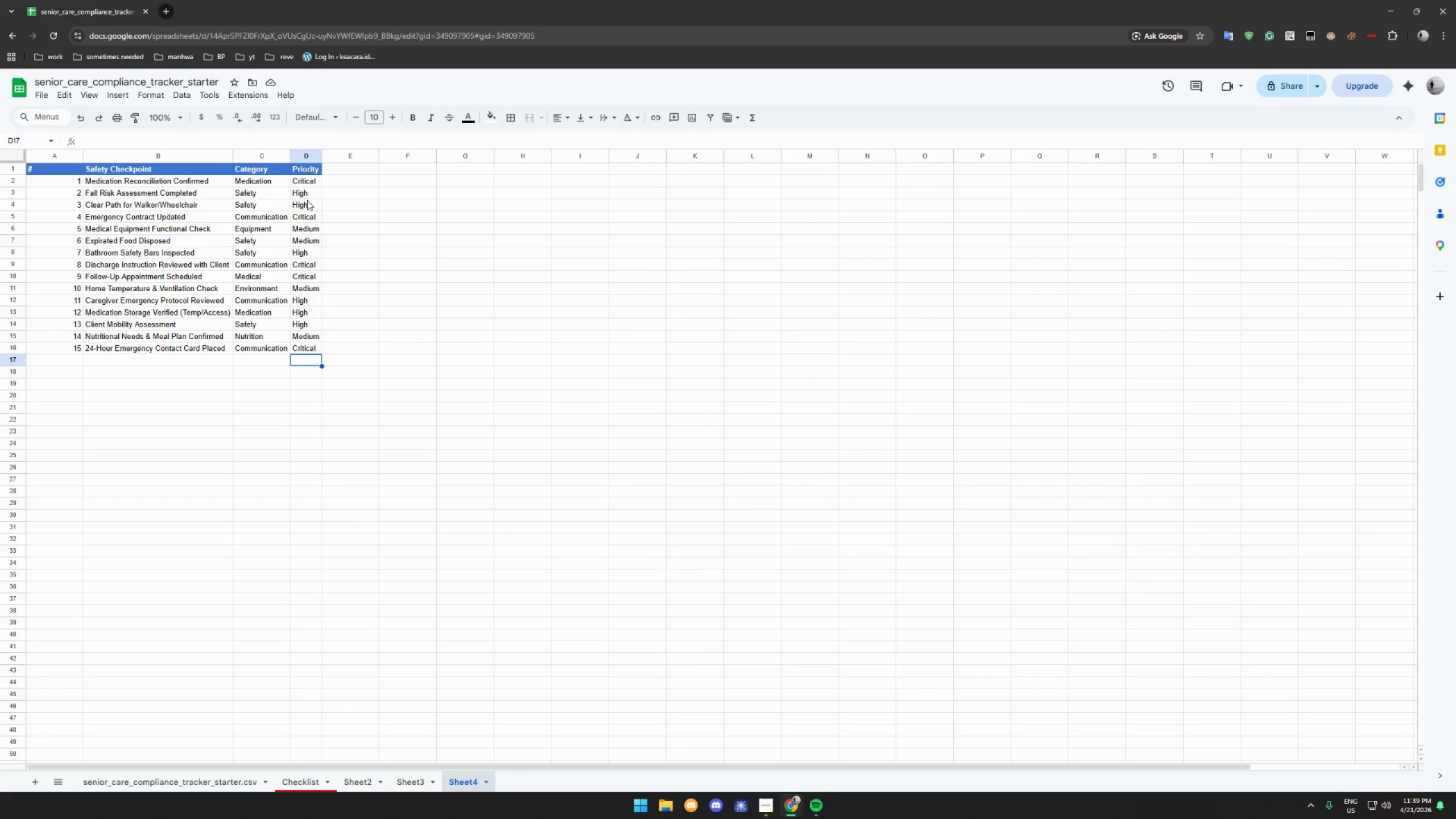 
left_click([309, 184])
 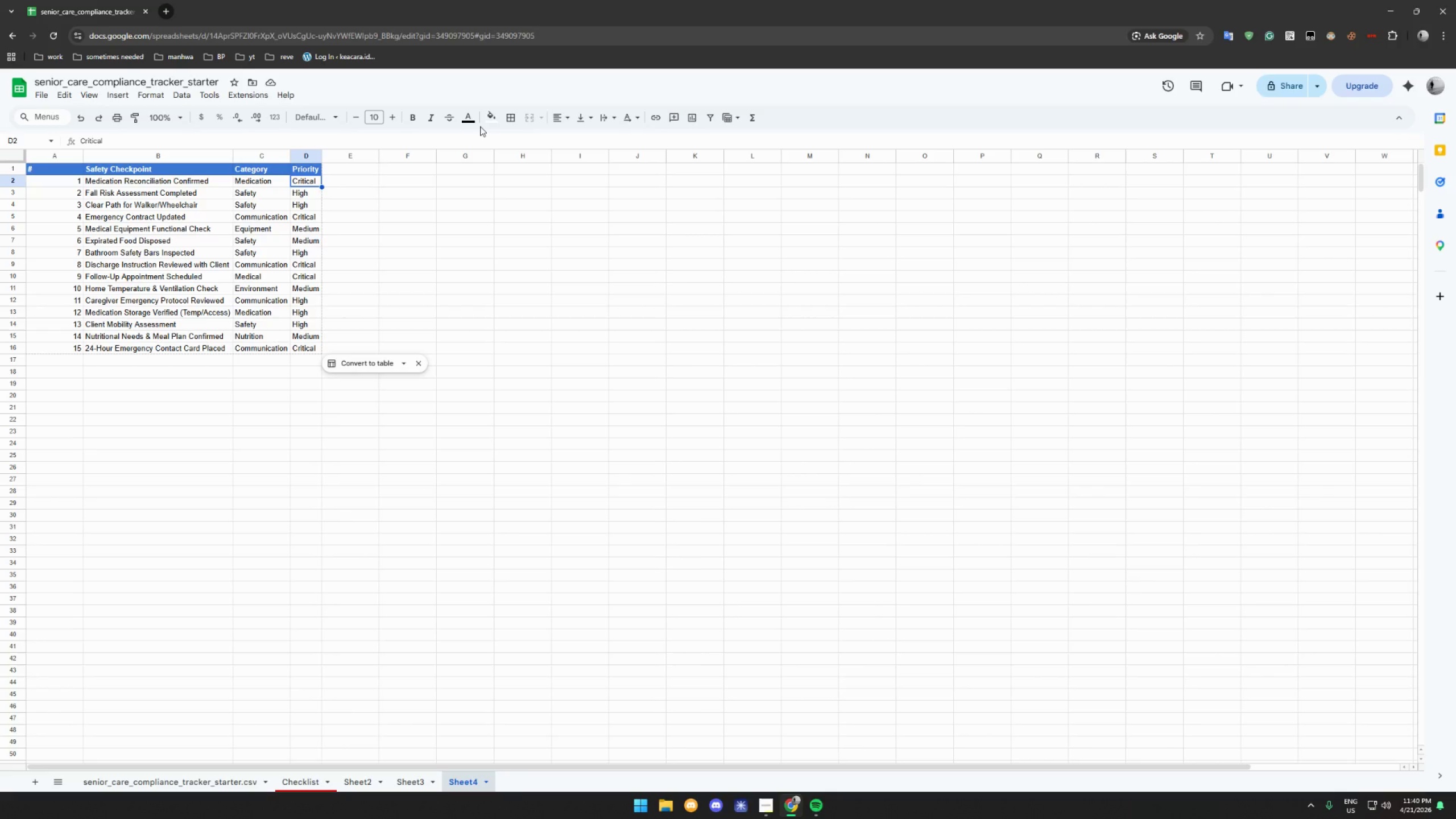 
wait(35.56)
 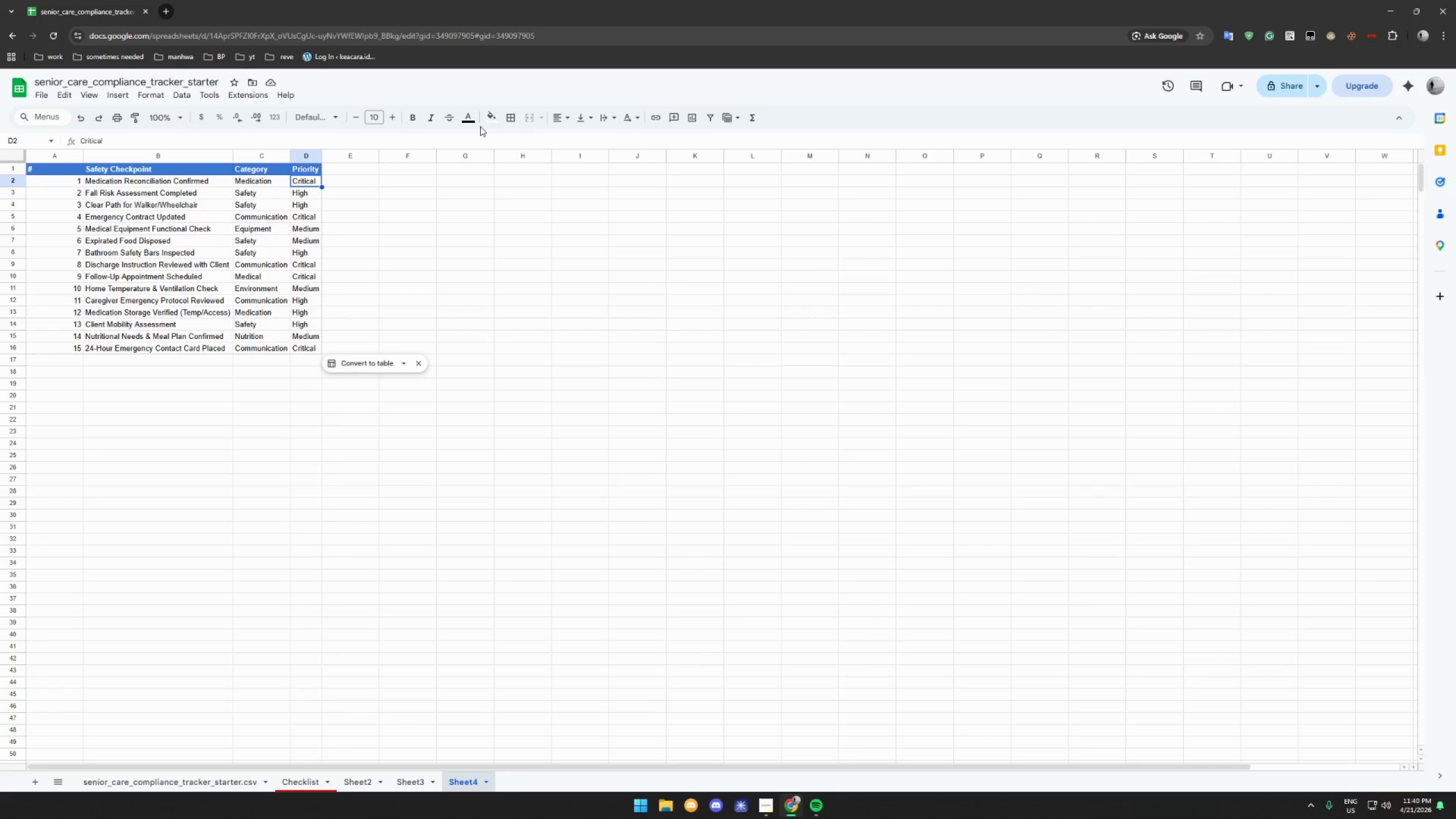 
left_click([301, 196])
 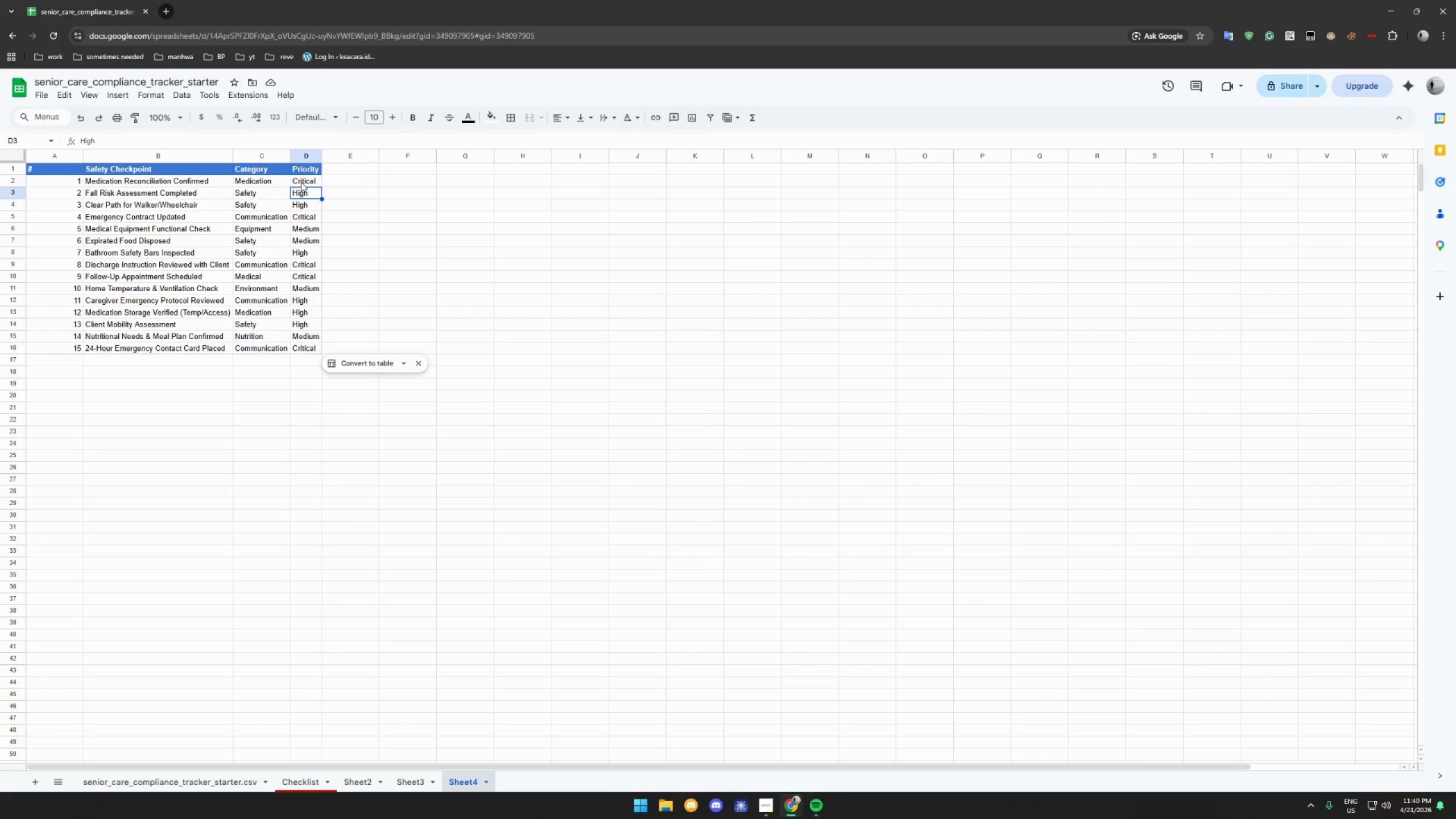 
left_click([301, 182])
 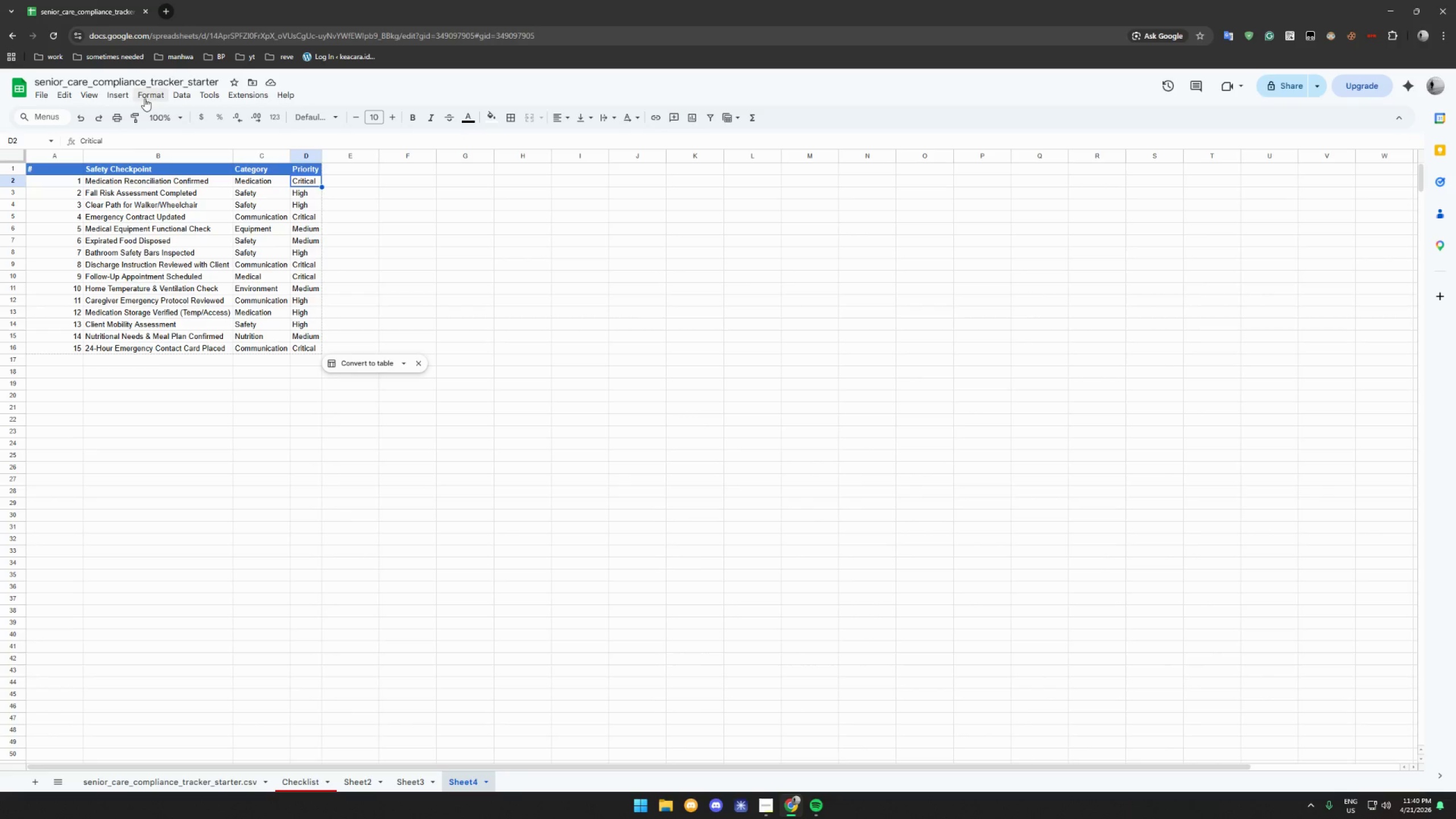 
left_click([151, 95])
 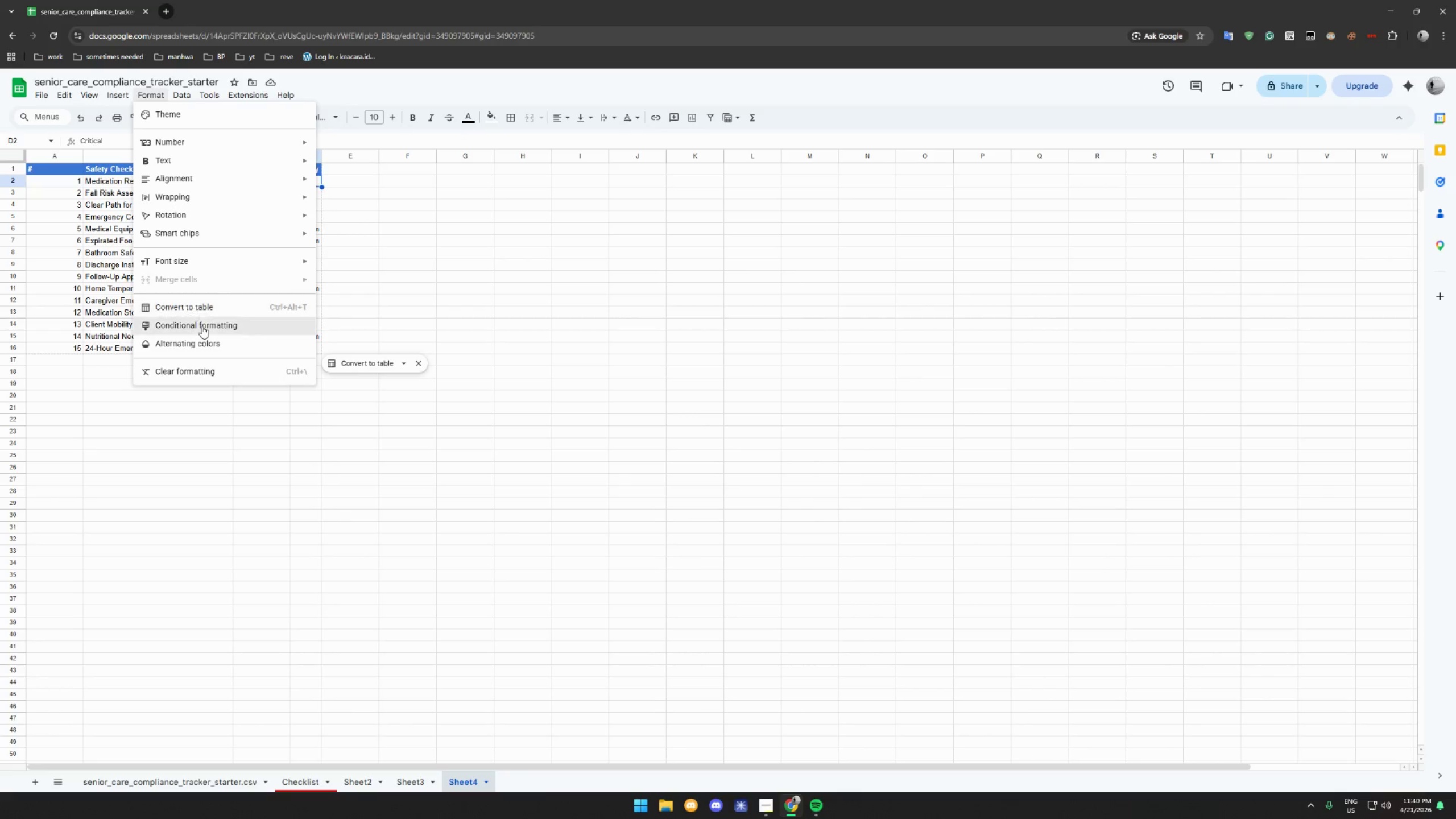 
left_click([204, 326])
 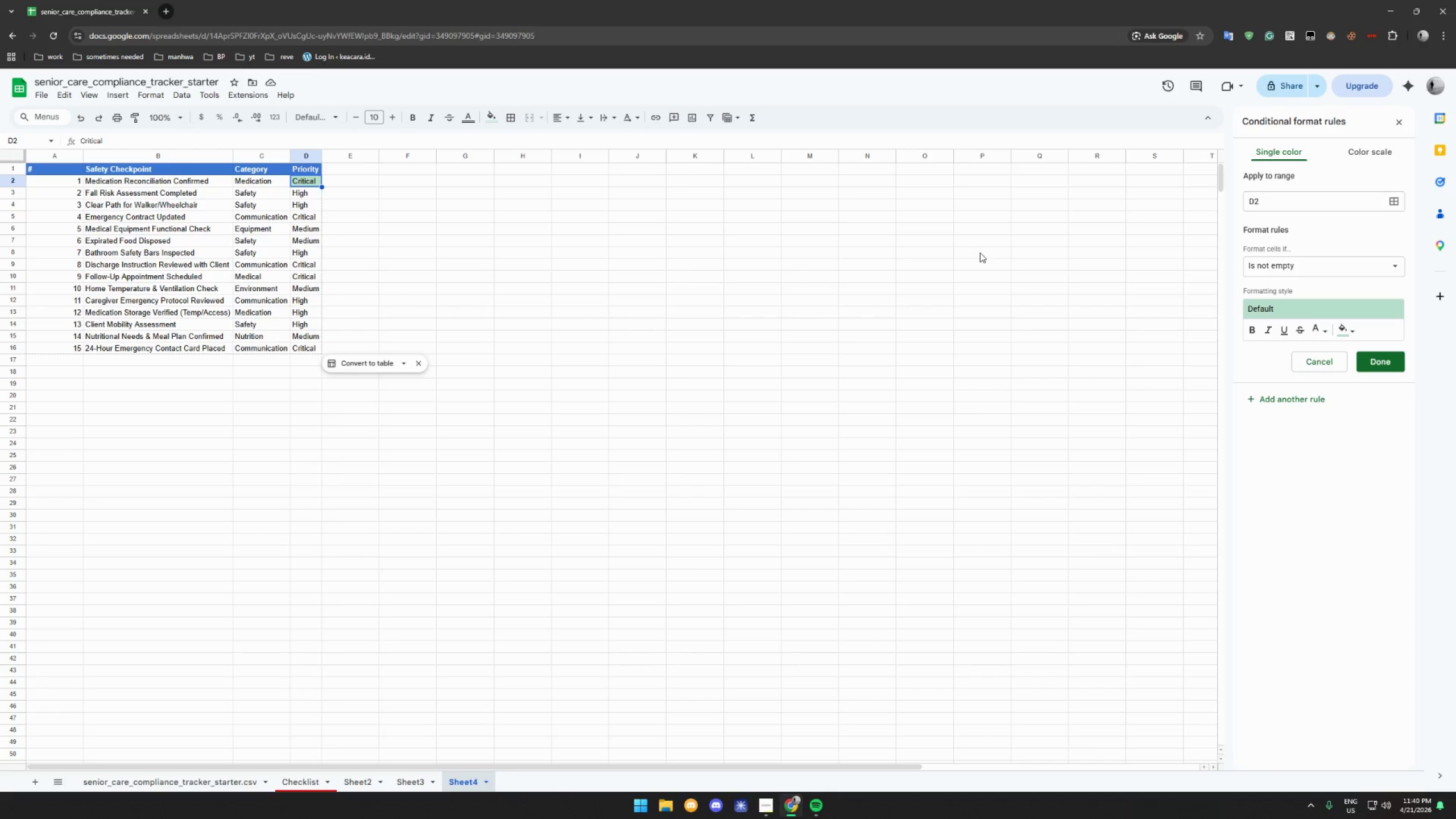 
wait(20.56)
 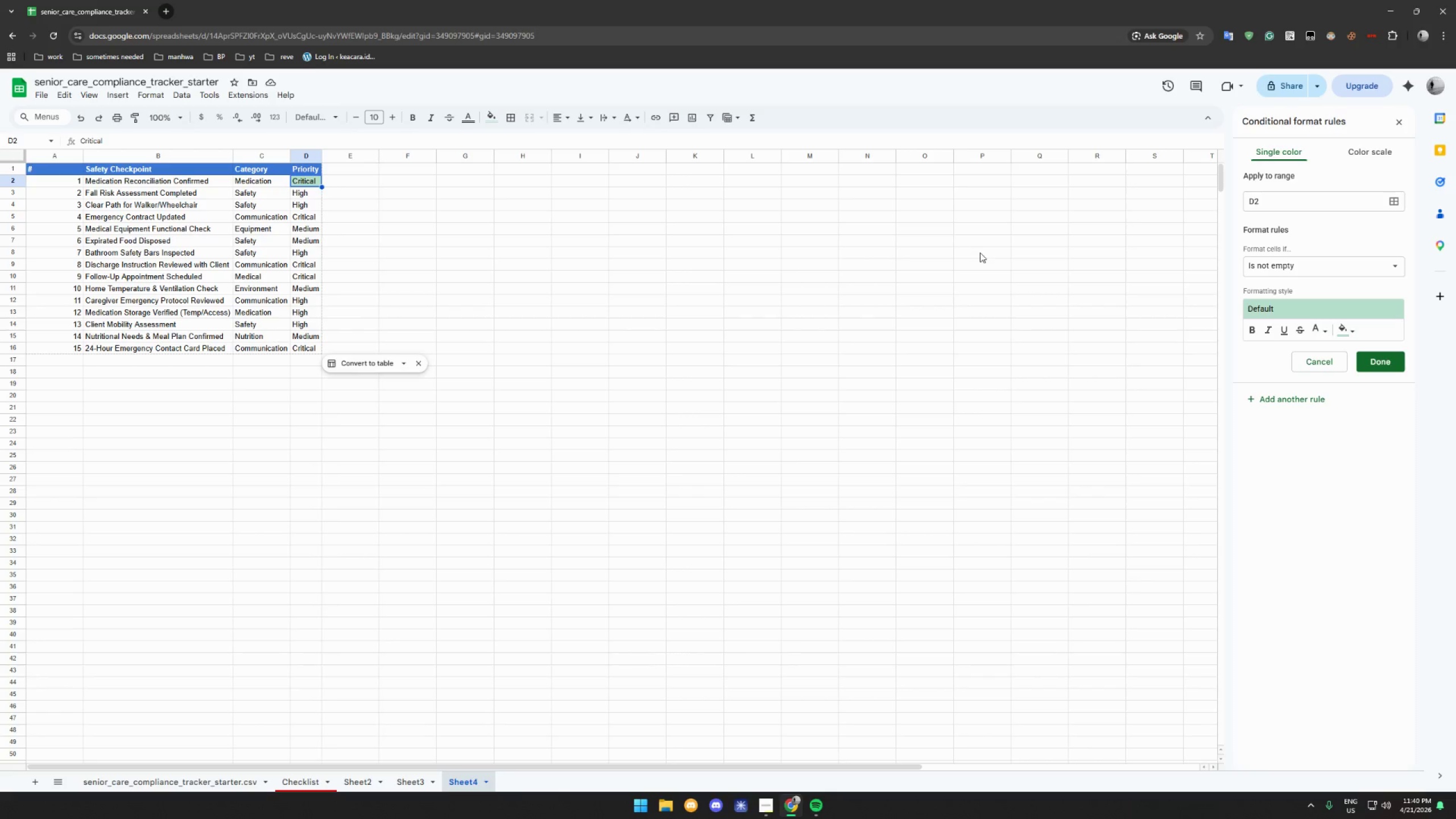 
left_click([1347, 196])
 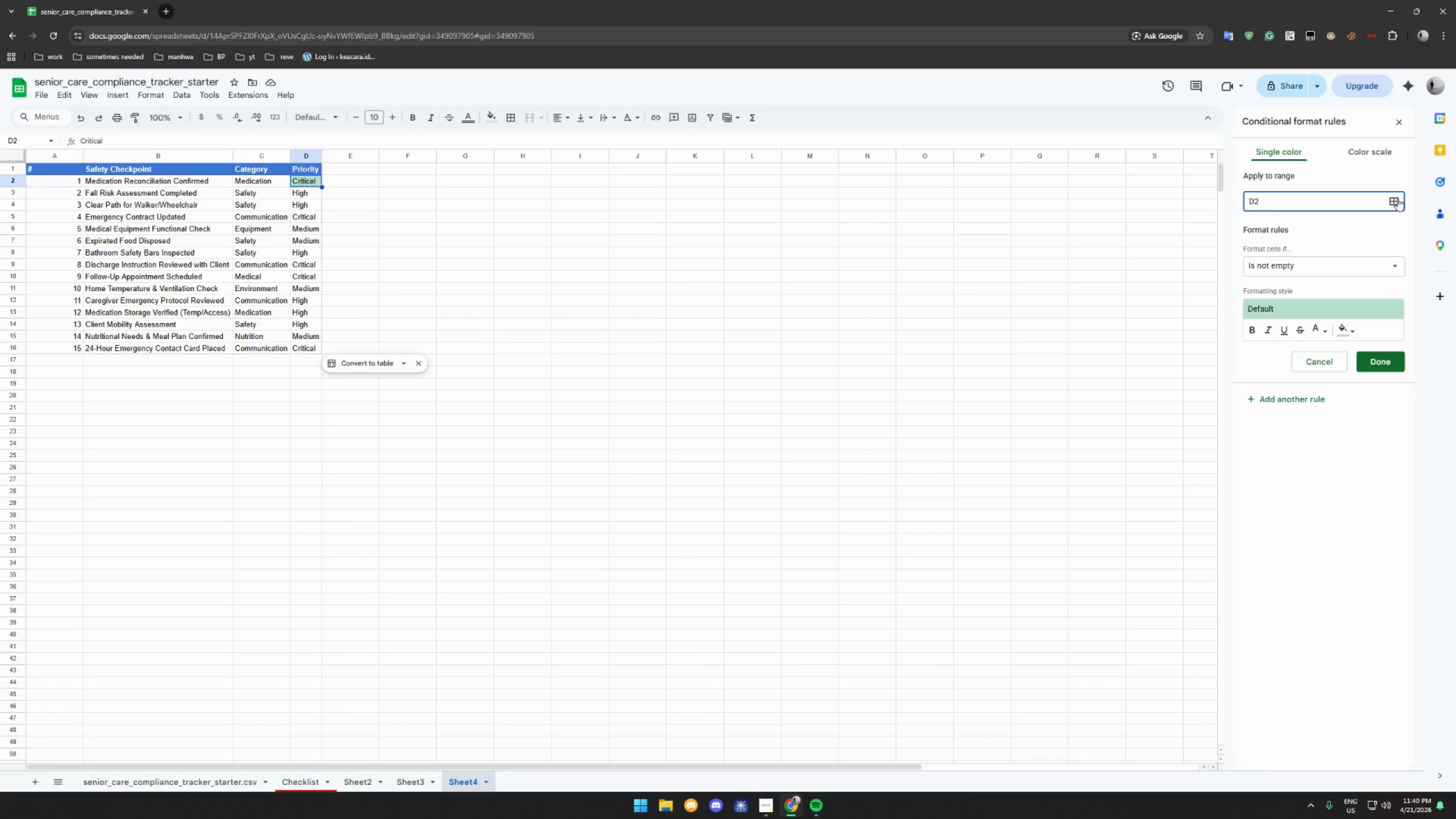 
left_click([1397, 200])
 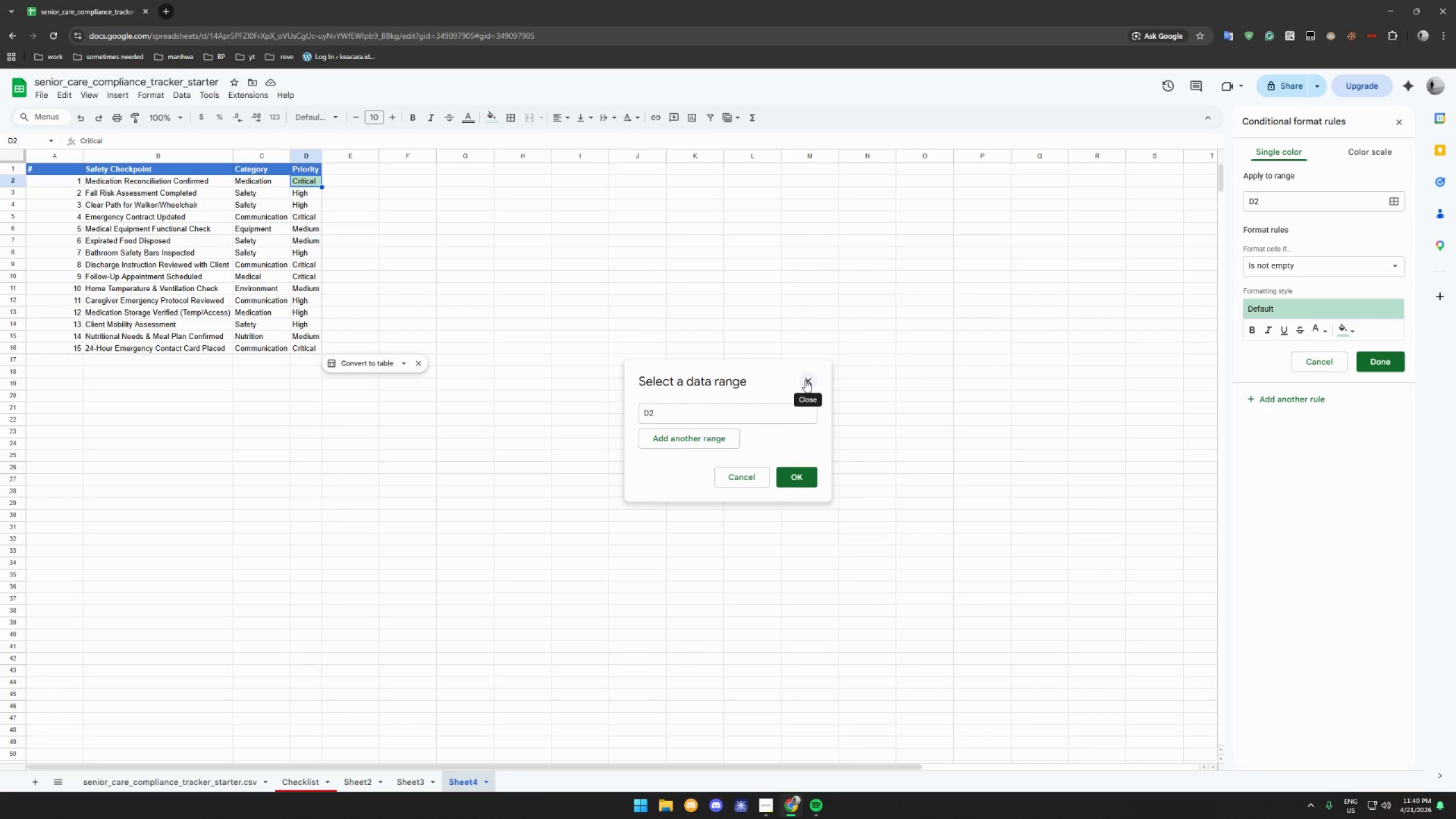 
left_click([805, 380])
 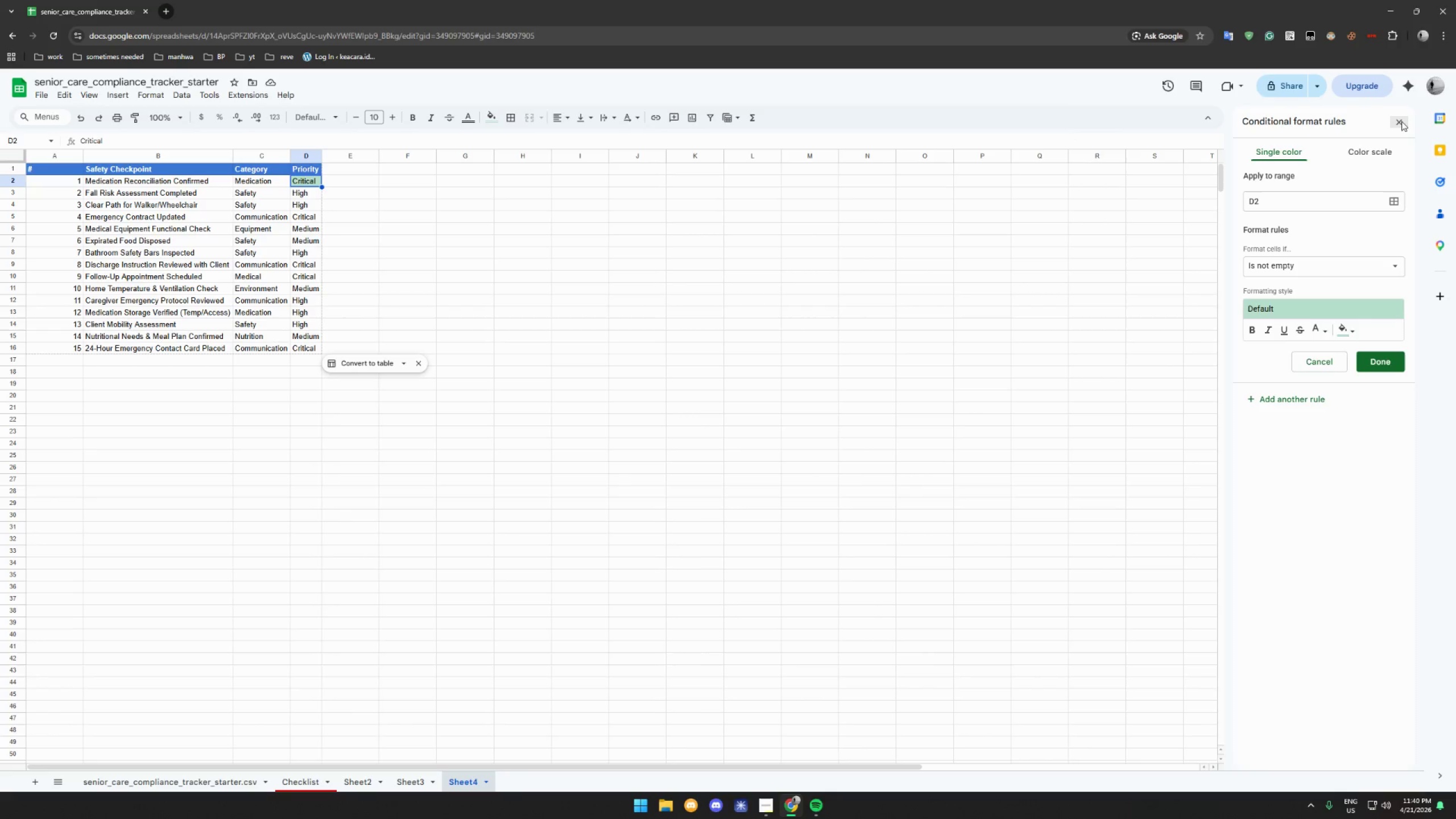 
left_click([1401, 121])
 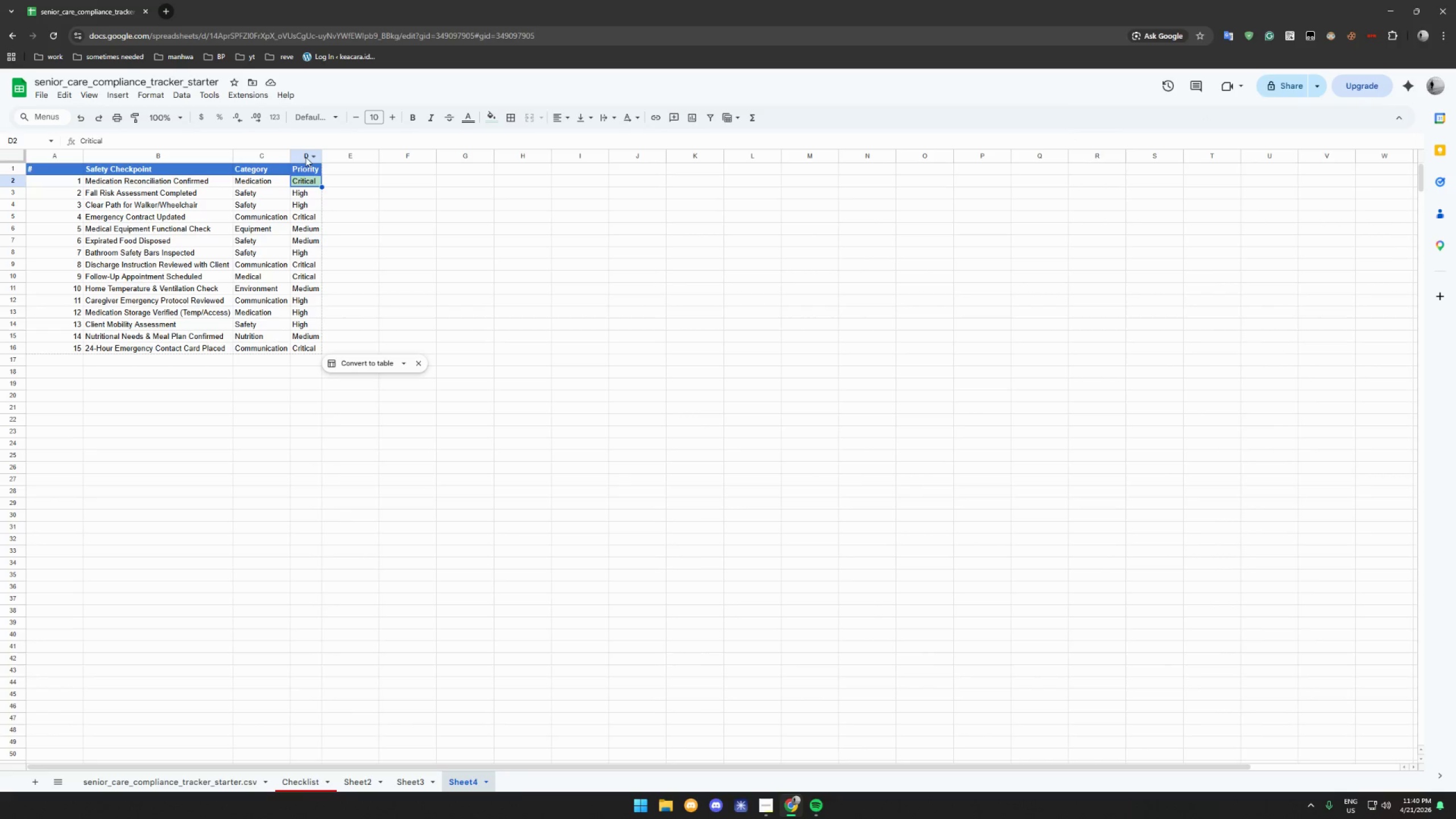 
left_click([303, 156])
 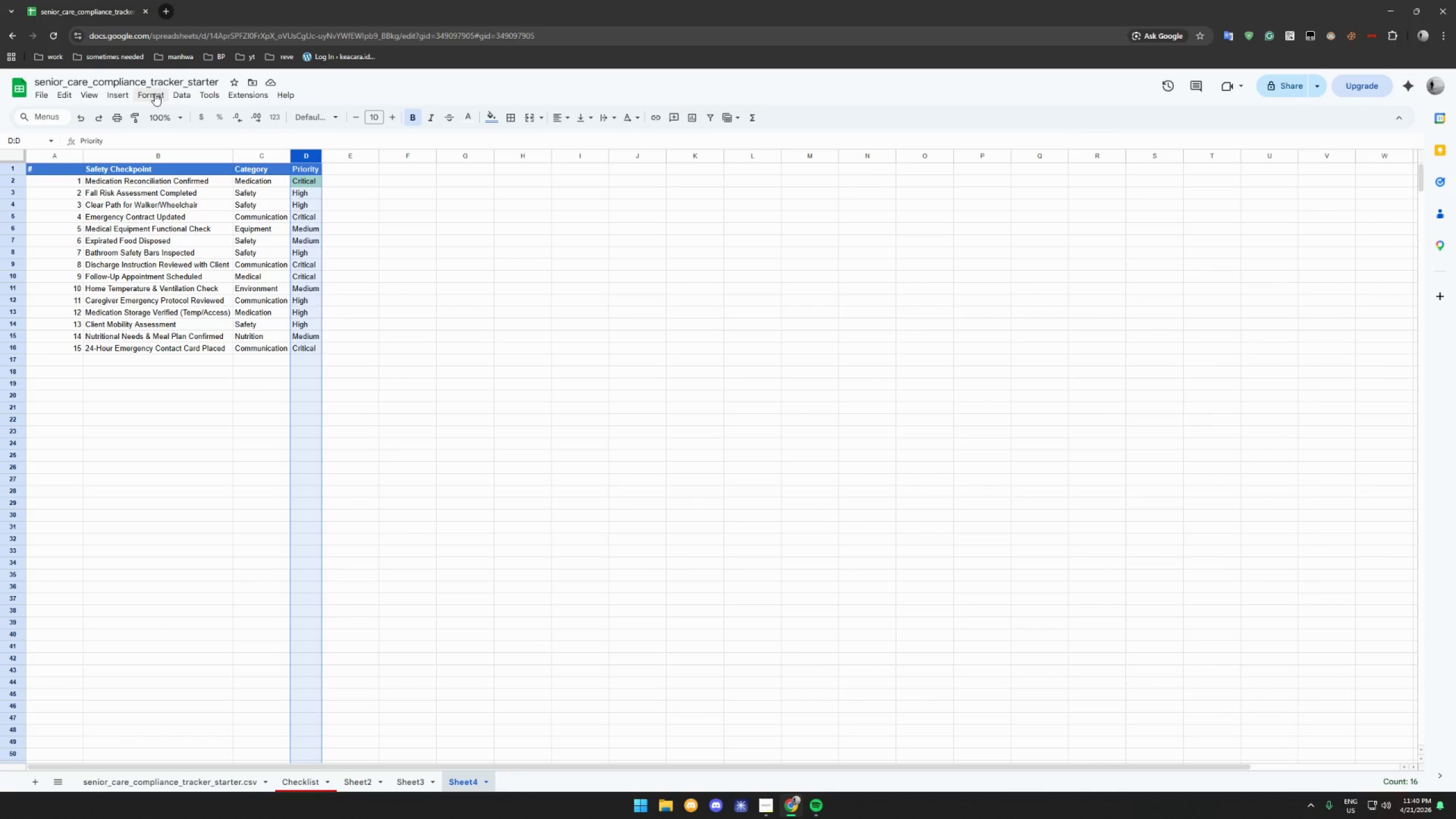 
left_click([155, 93])
 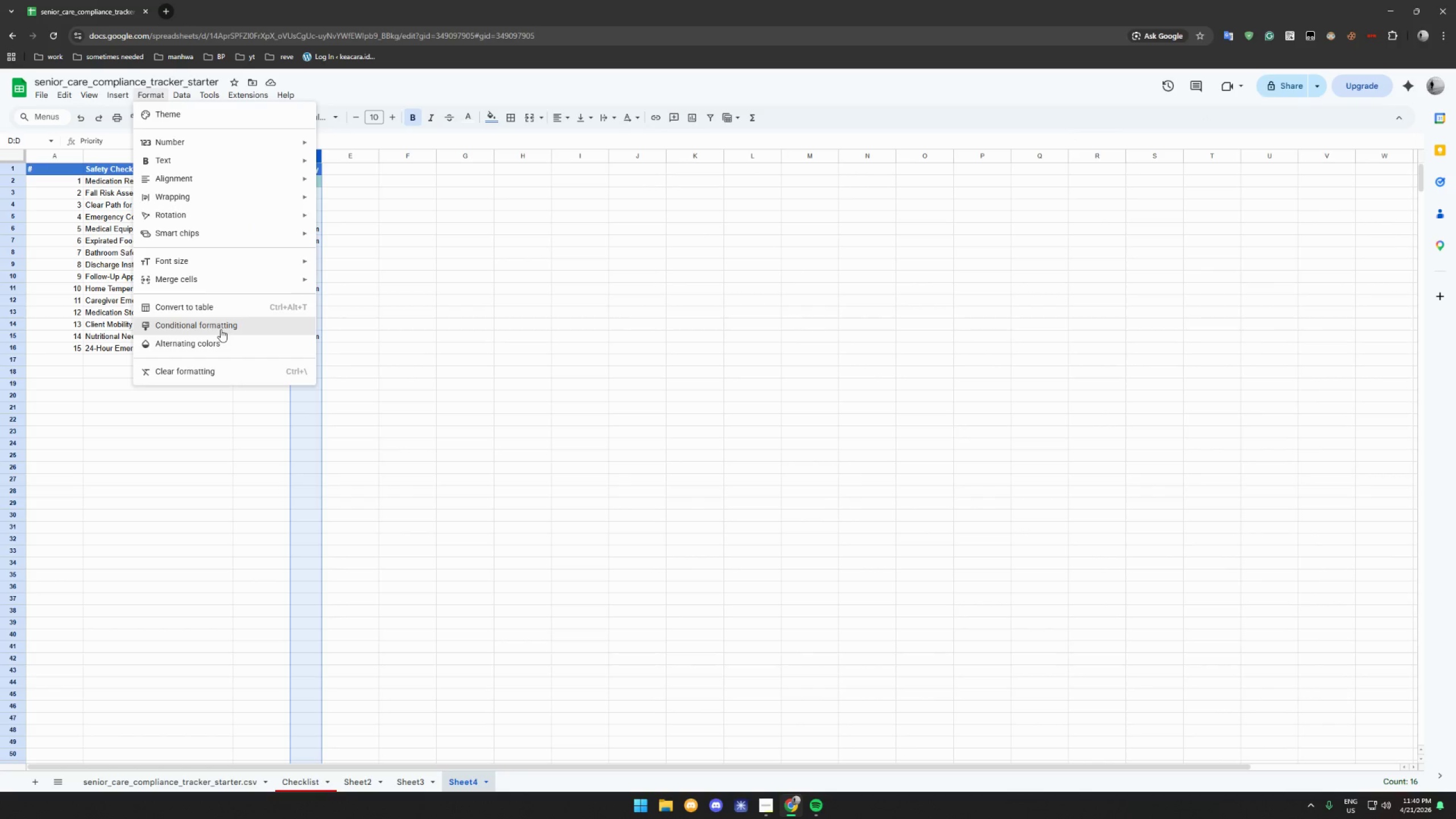 
left_click([222, 326])
 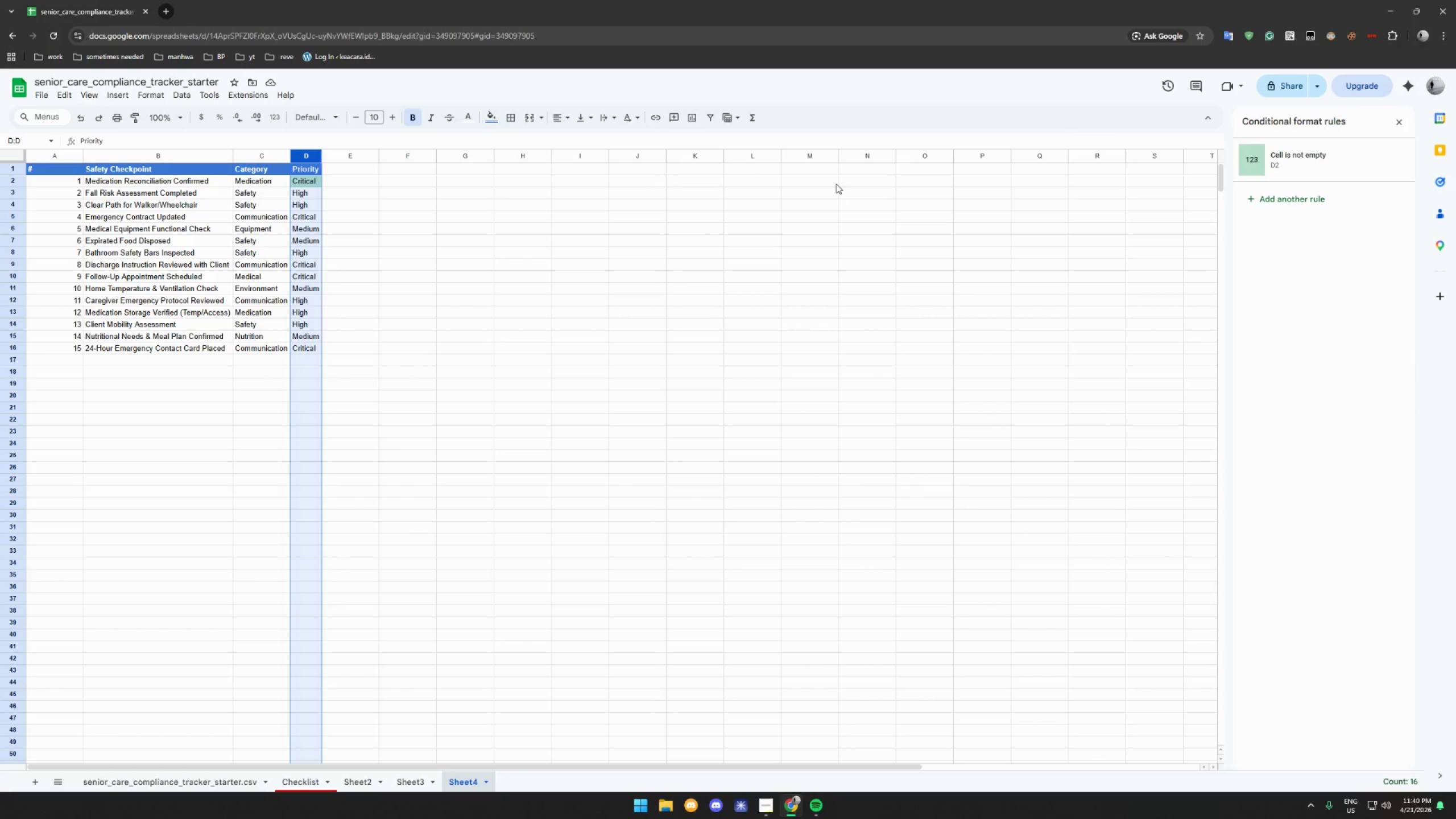 
left_click([319, 195])
 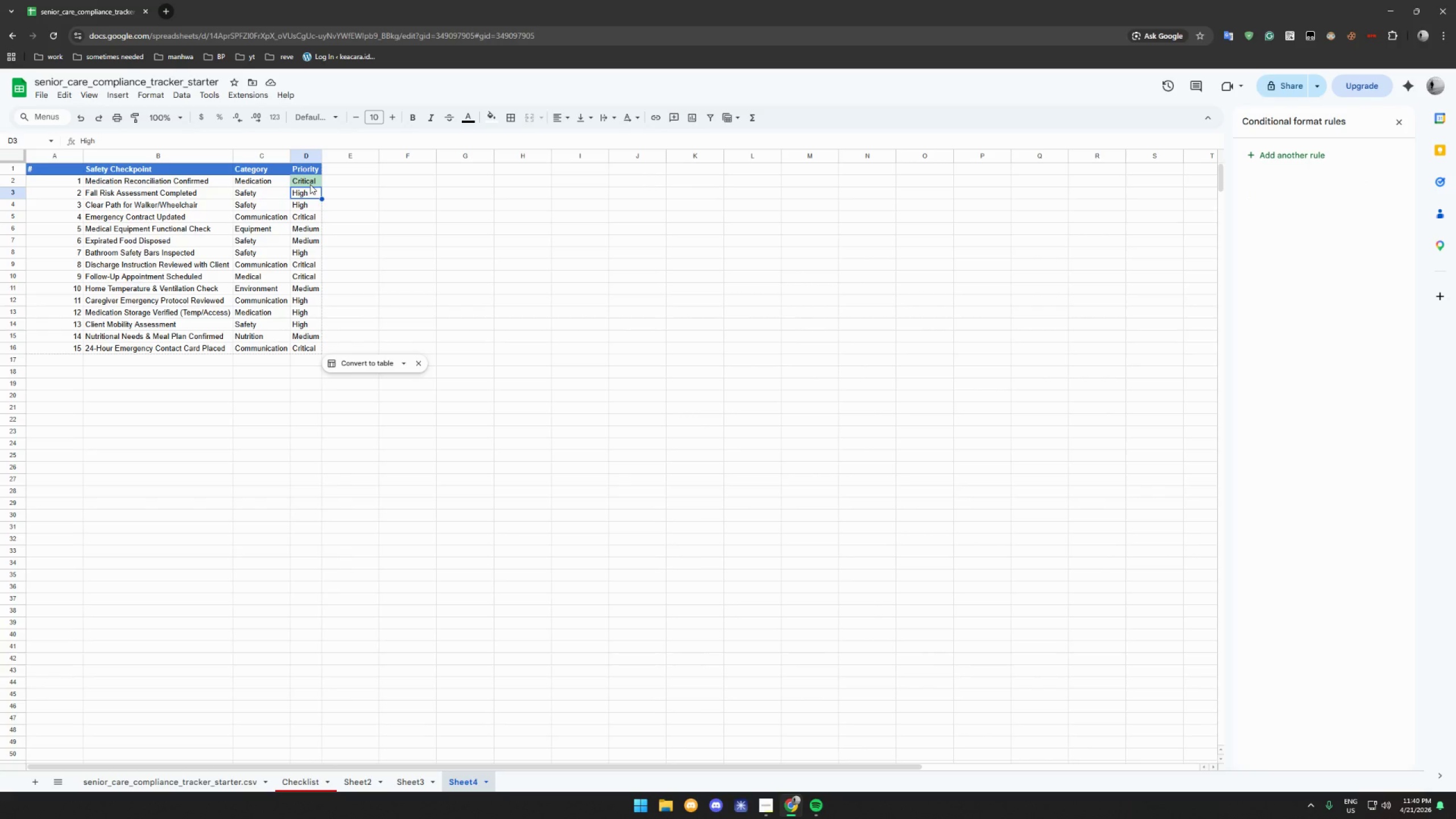 
key(Shift+ShiftLeft)
 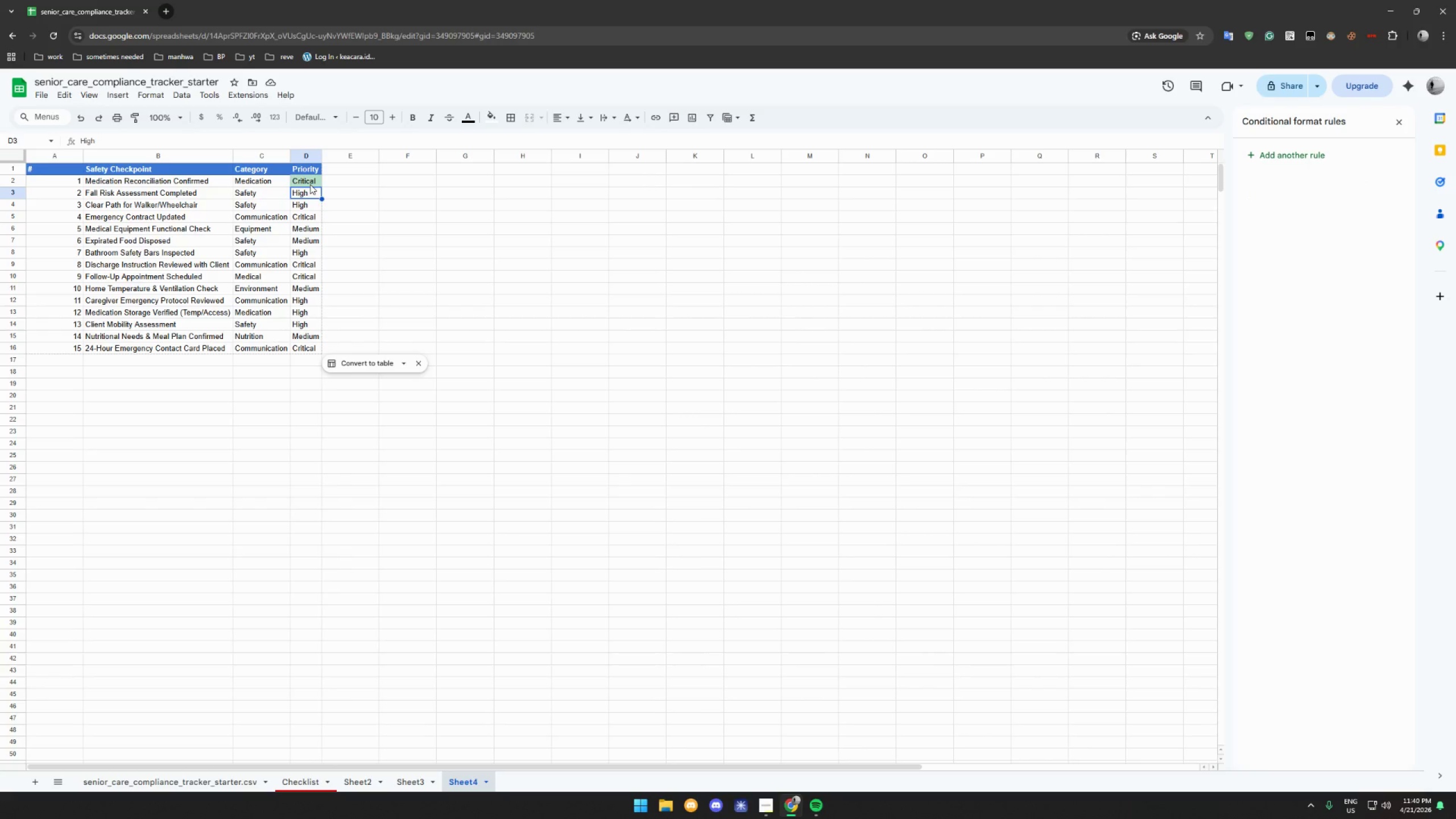 
key(Control+Z)
 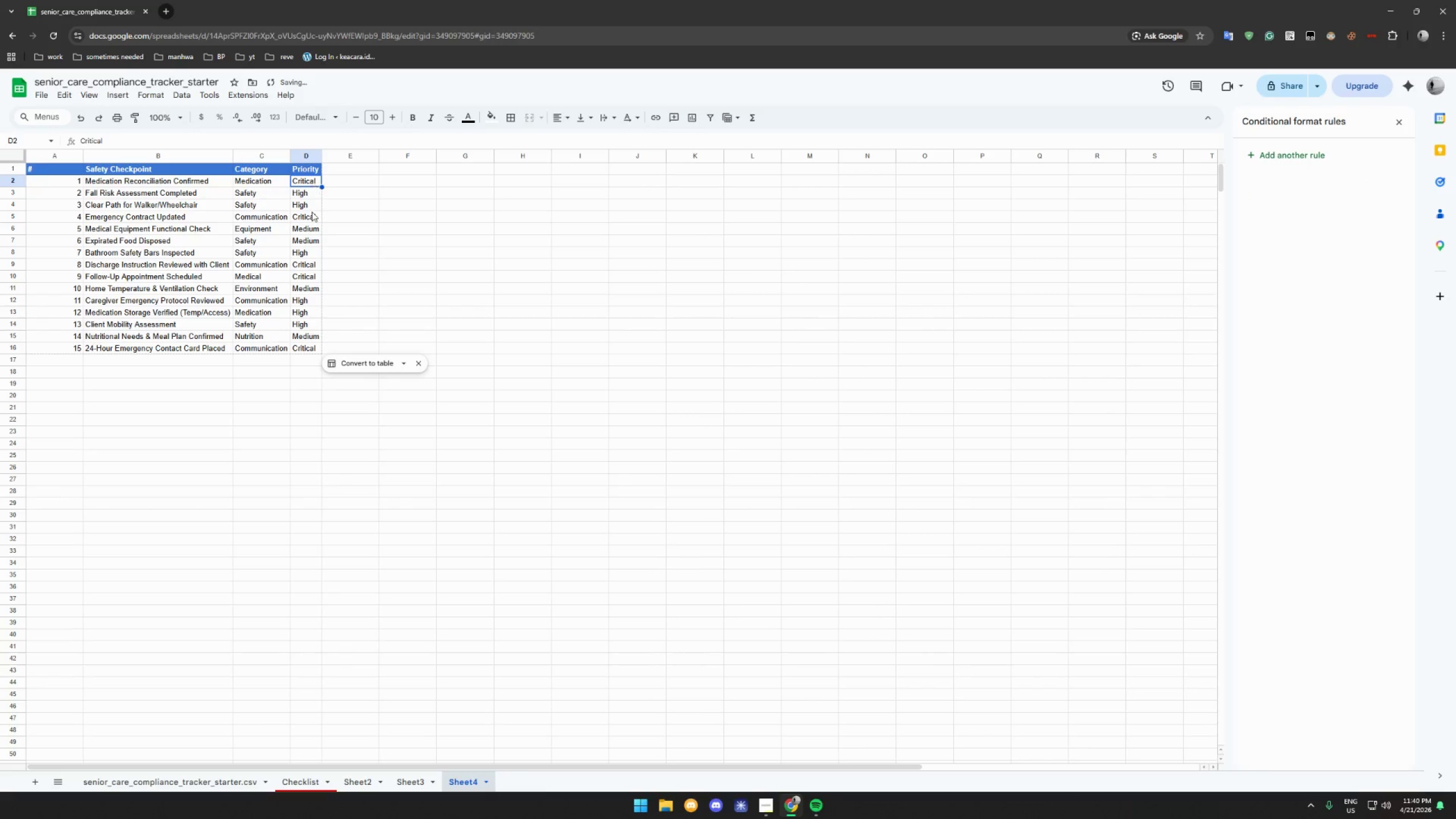 
hold_key(key=ShiftLeft, duration=0.84)
left_click([307, 348])
 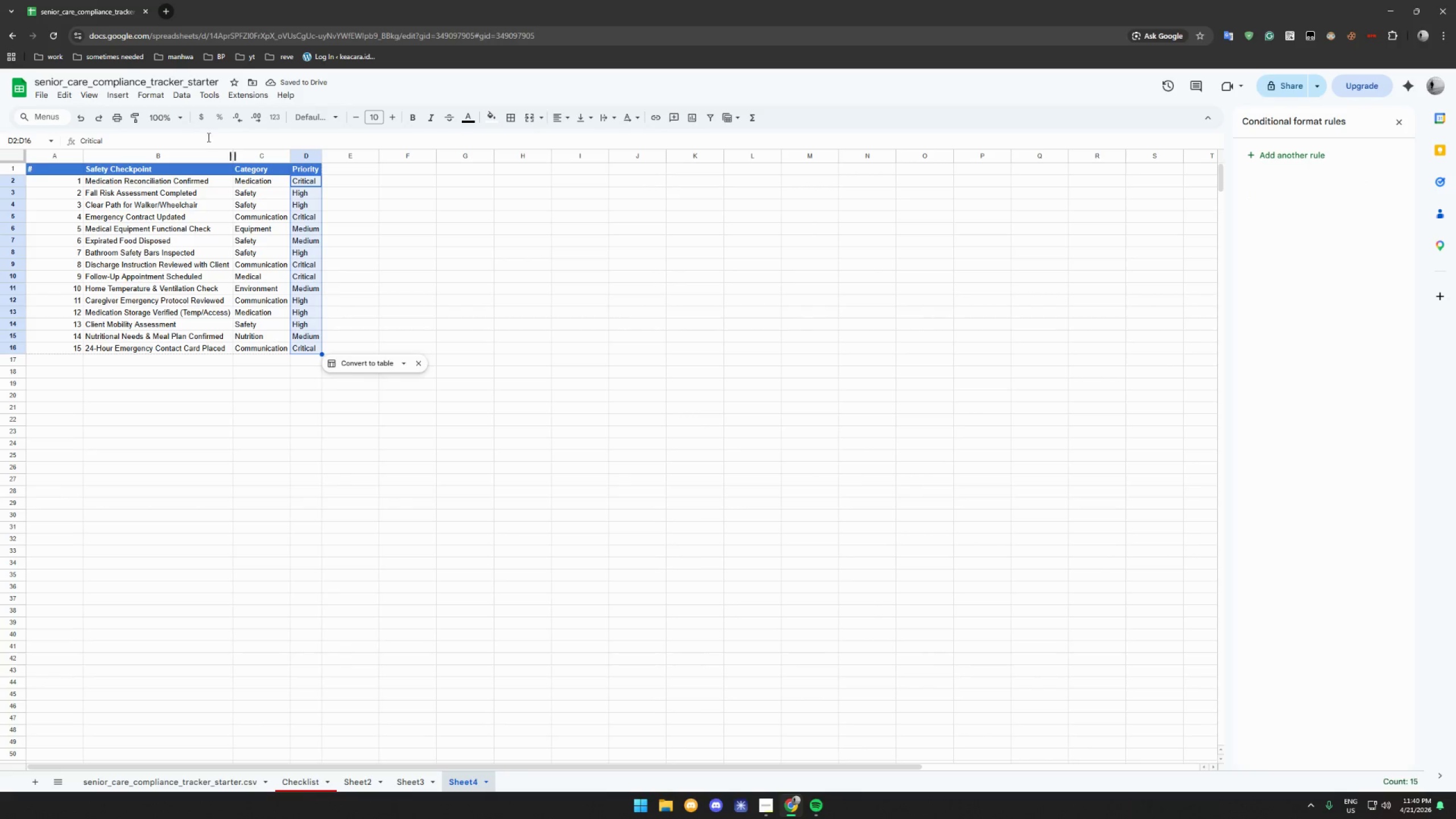 
left_click([155, 95])
 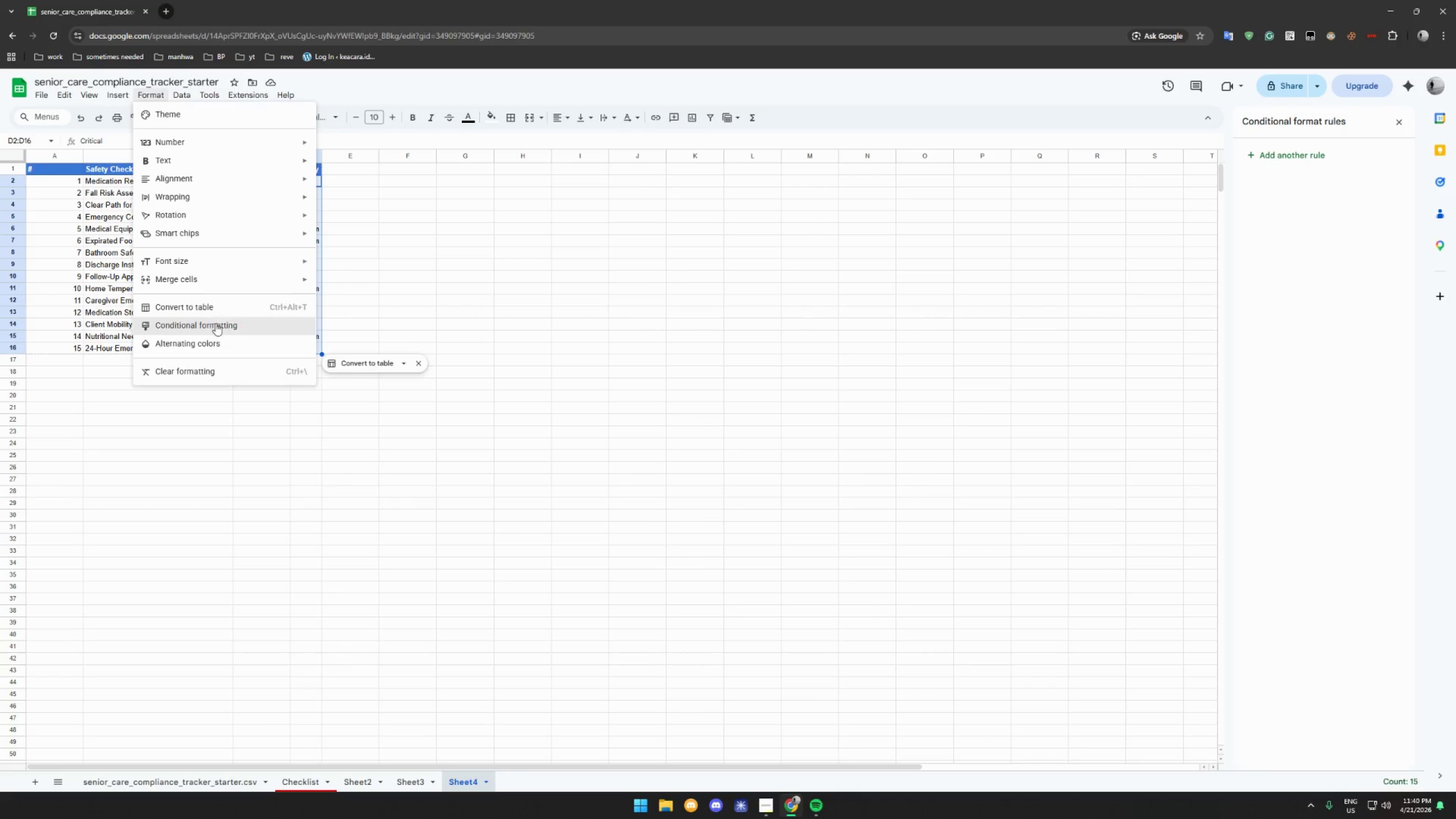 
left_click([216, 326])
 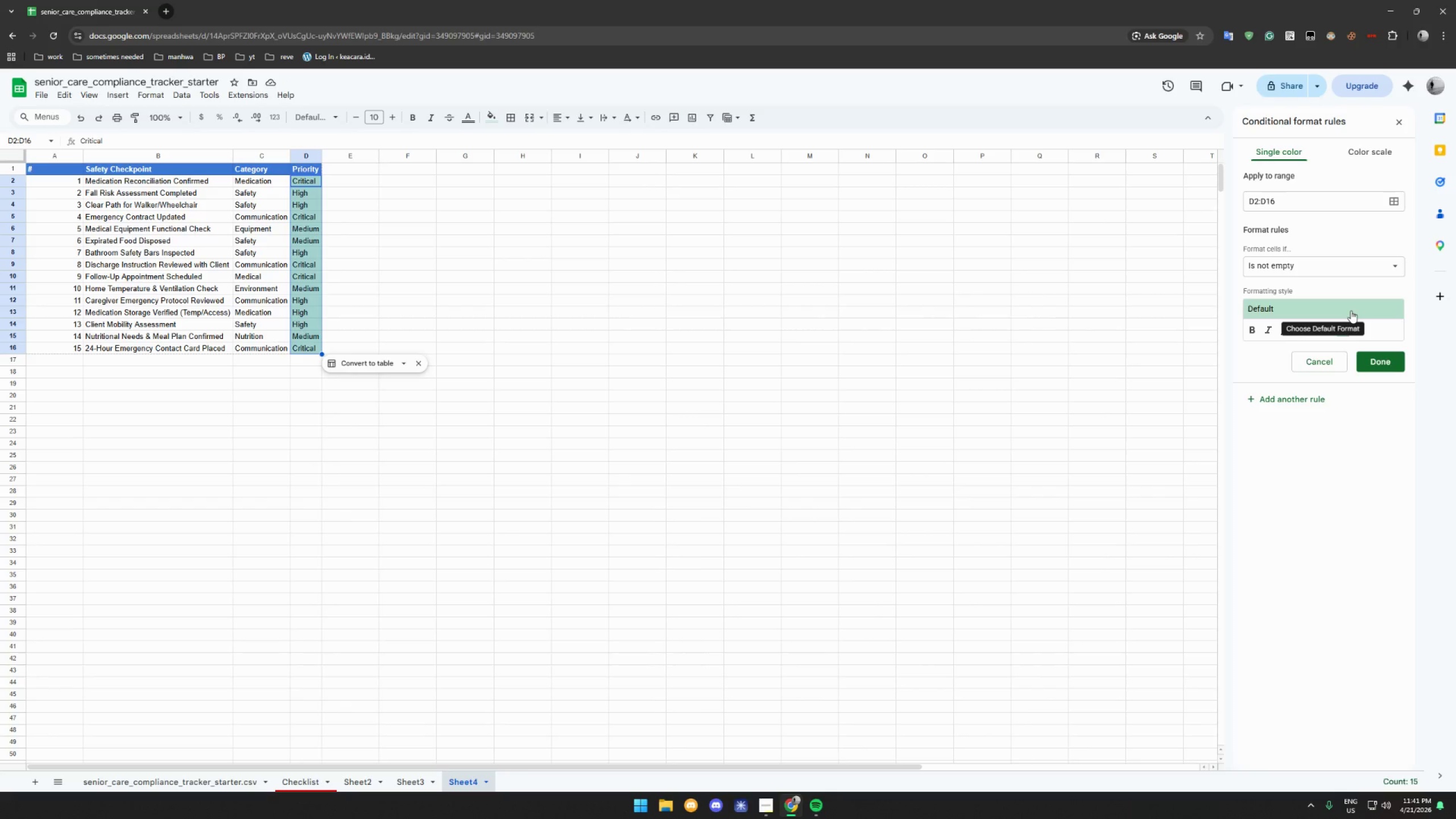 
wait(19.77)
 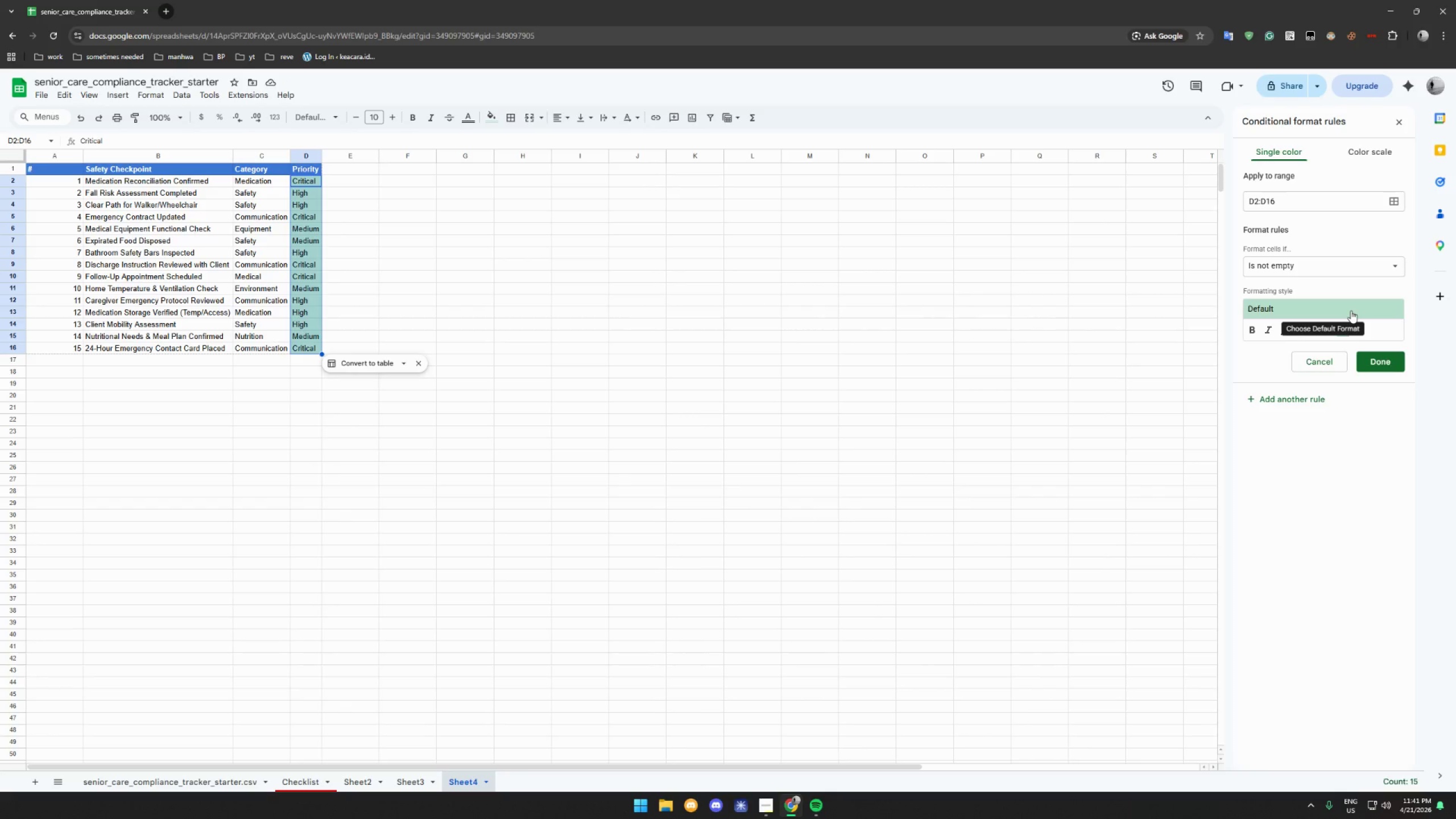 
mouse_move([1314, 289])
 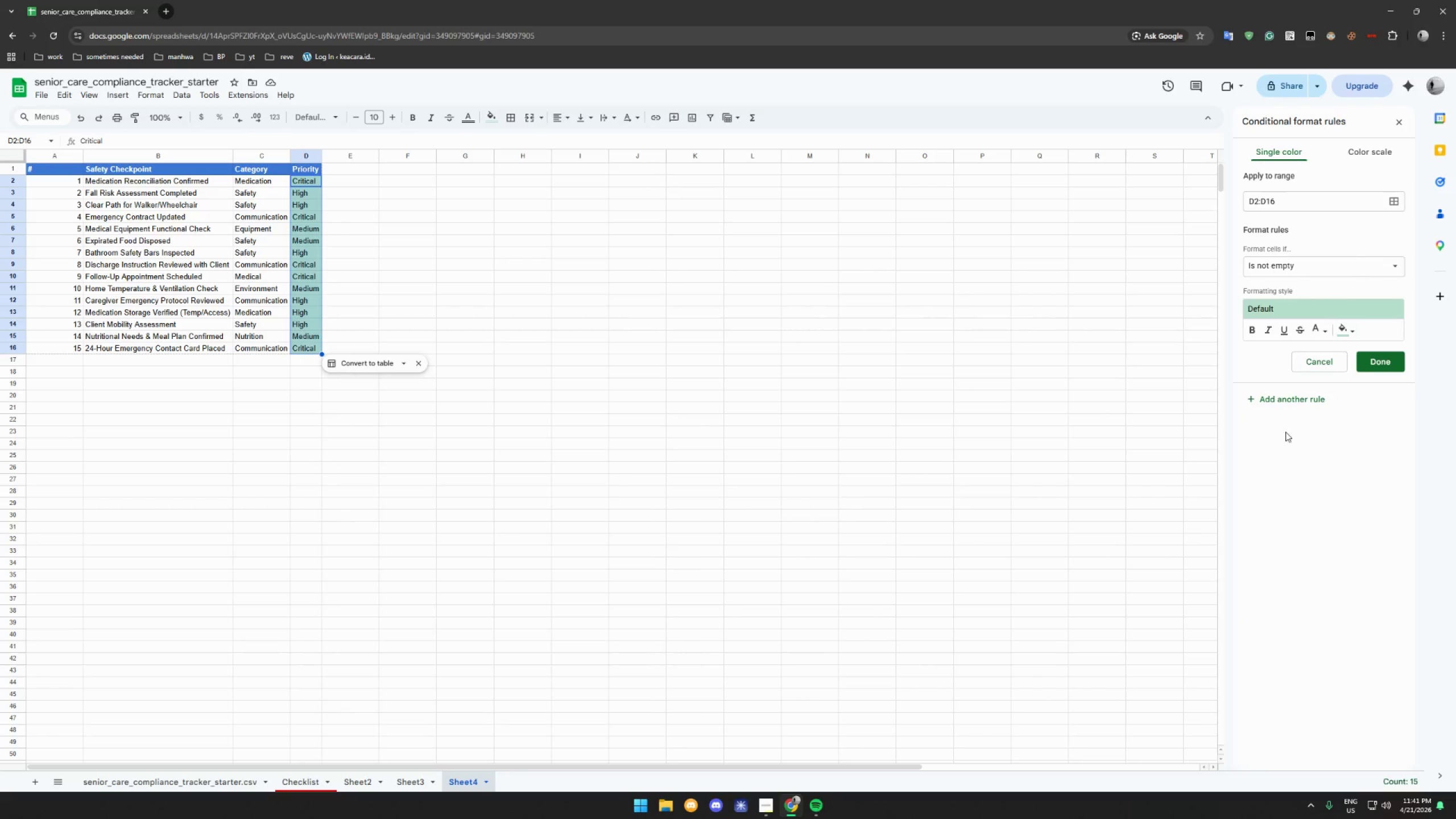 
double_click([1276, 406])
 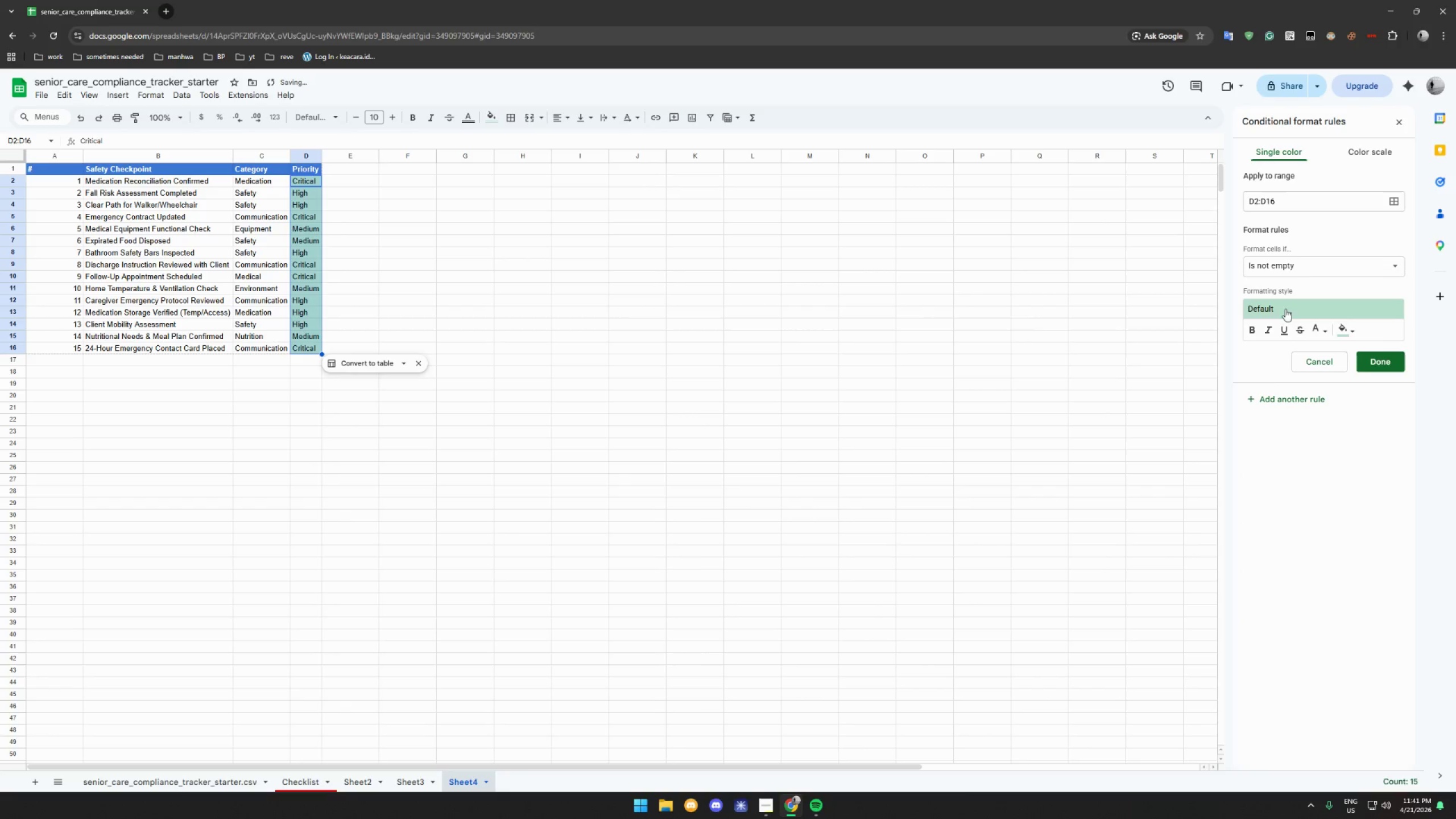 
left_click([1317, 364])
 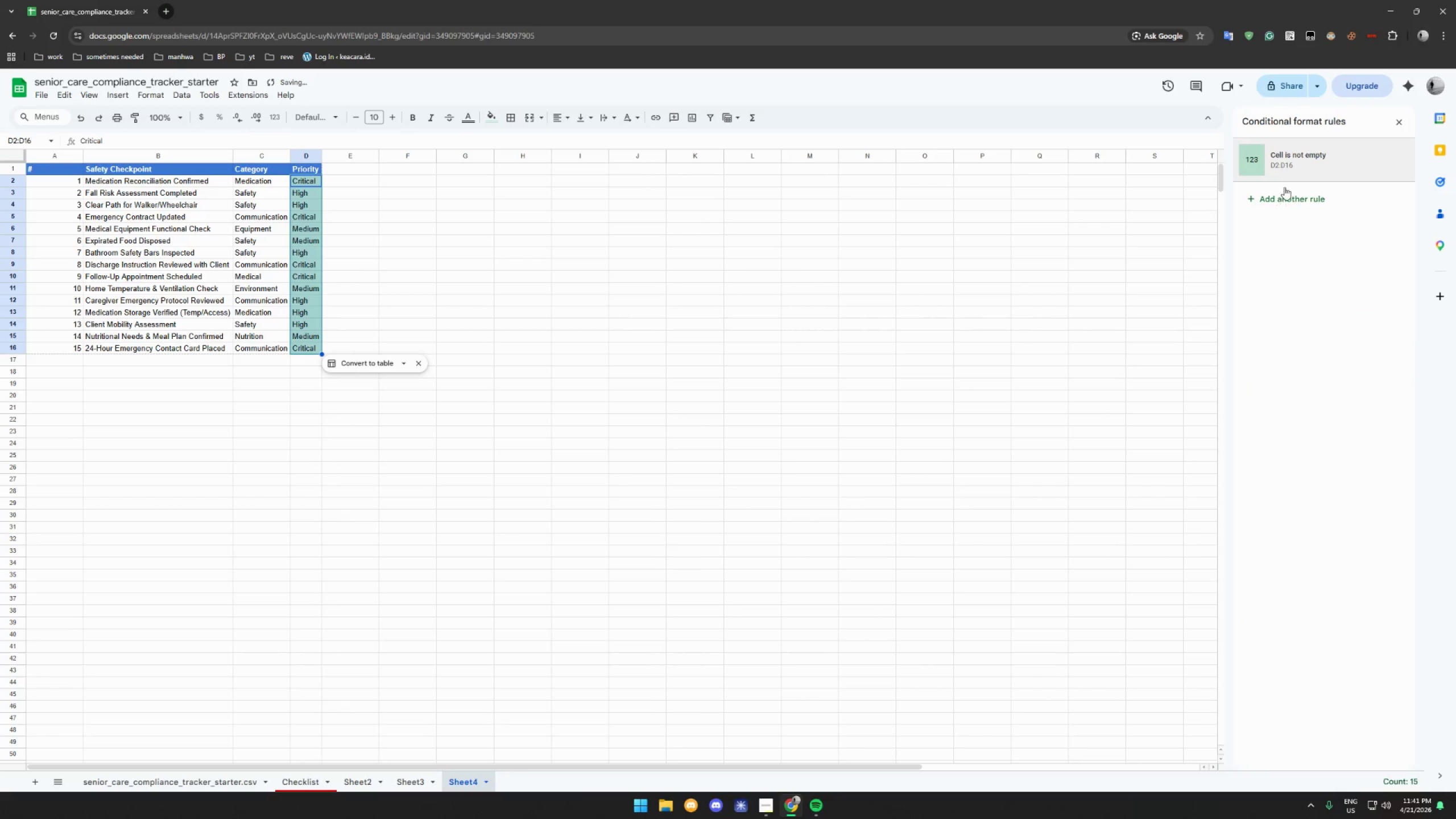 
left_click([1306, 171])
 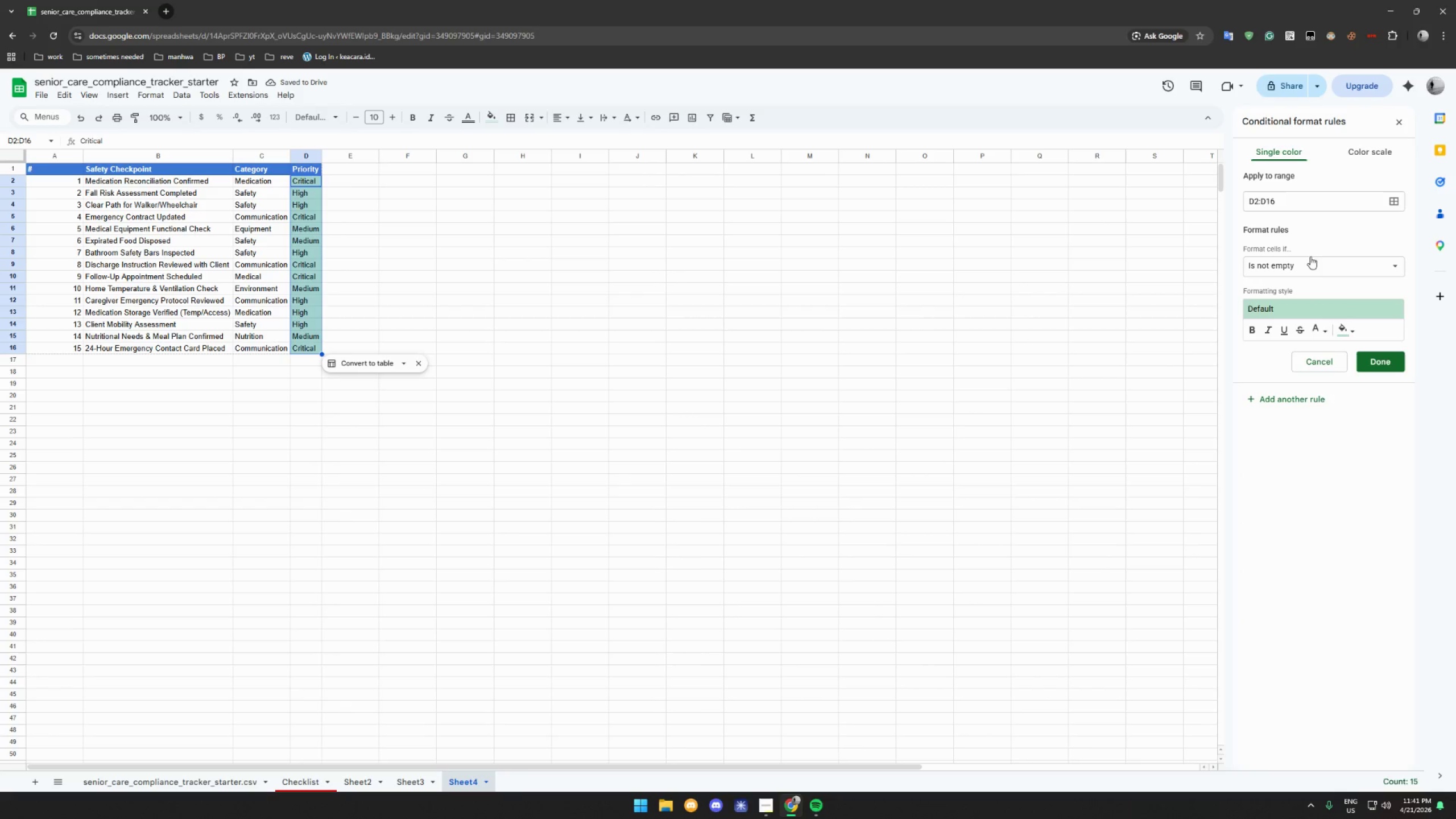 
double_click([1310, 260])
 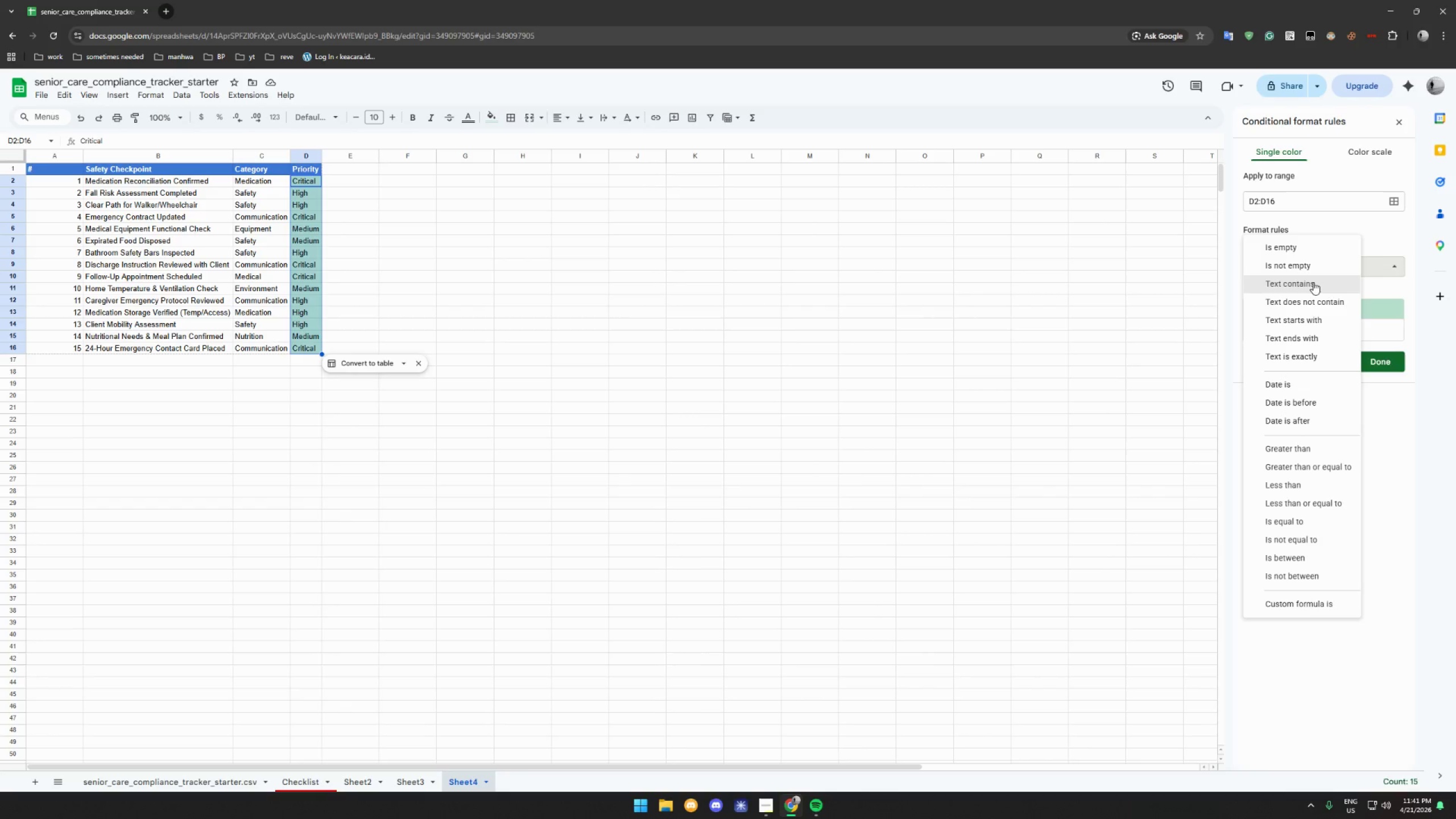 
wait(11.99)
 